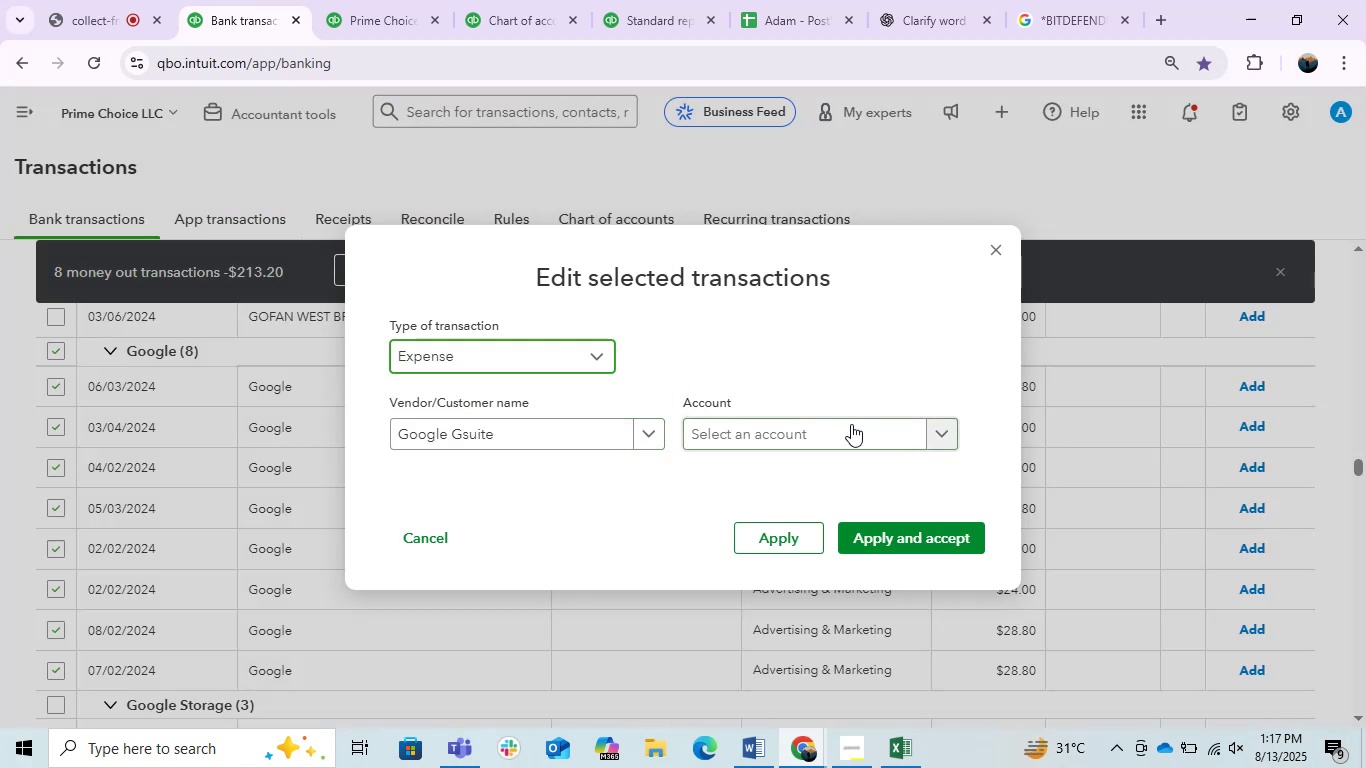 
left_click([812, 430])
 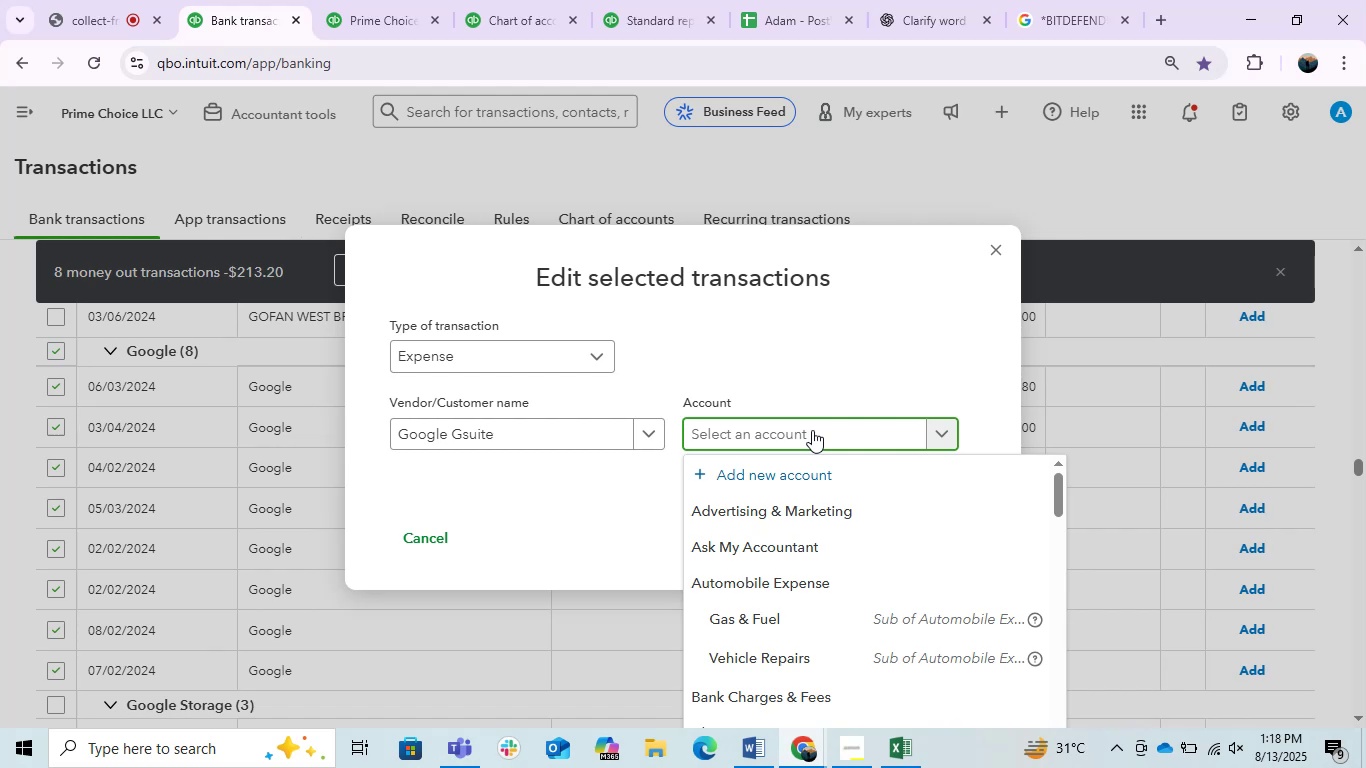 
wait(31.25)
 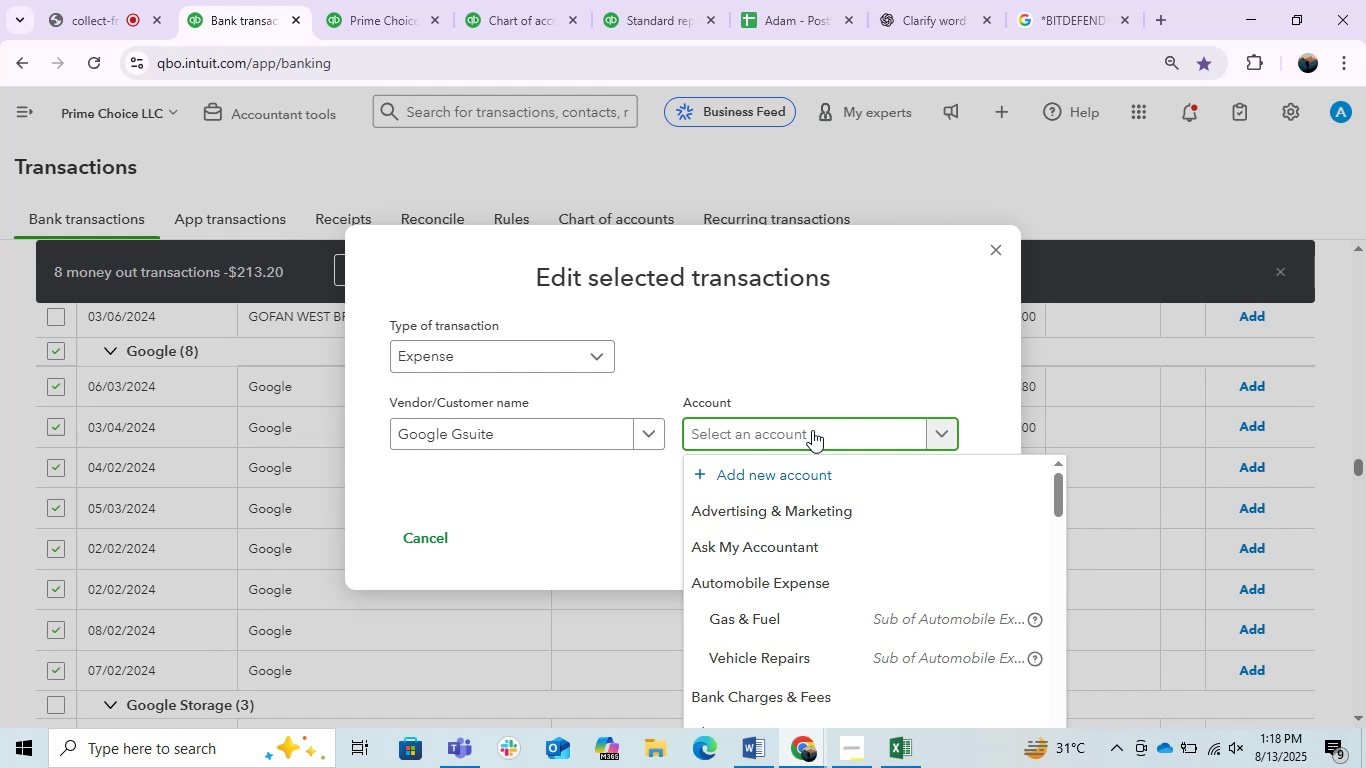 
type(googl)
 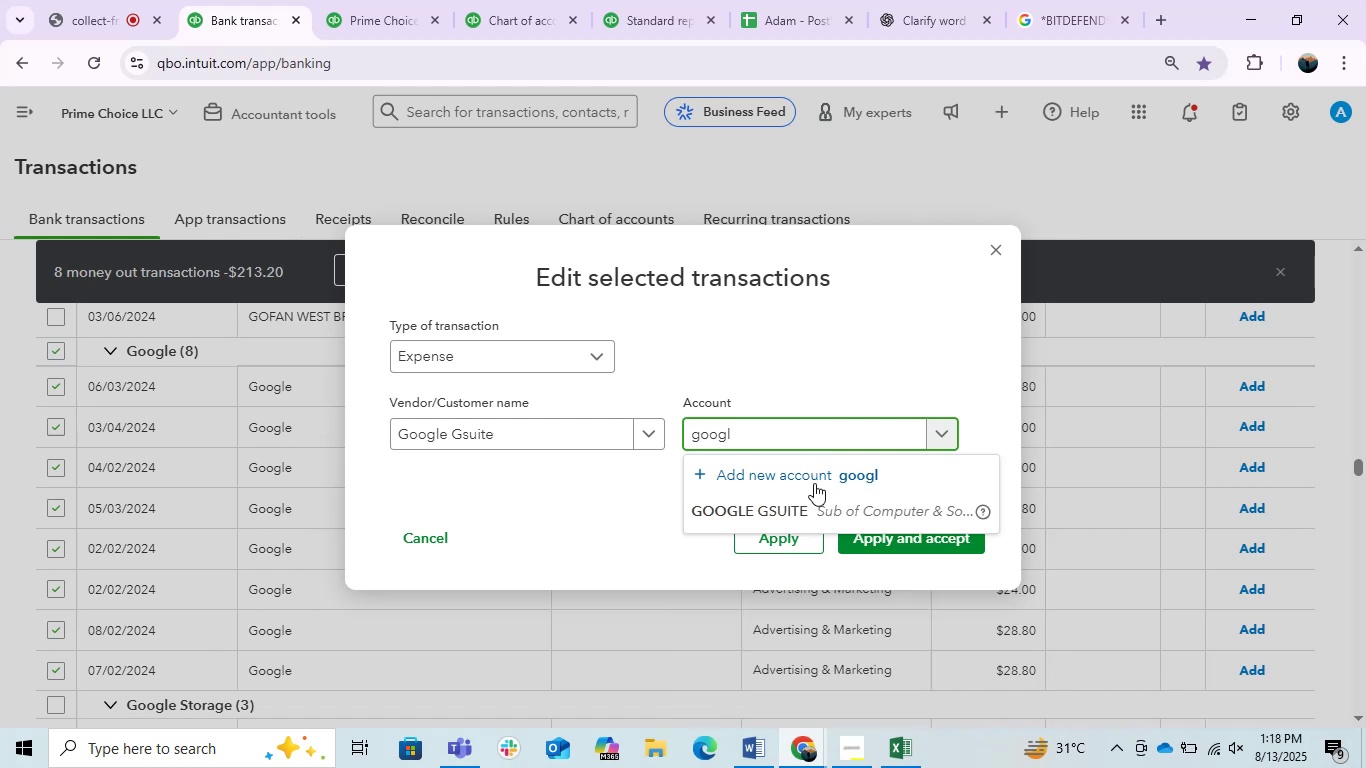 
left_click([831, 495])
 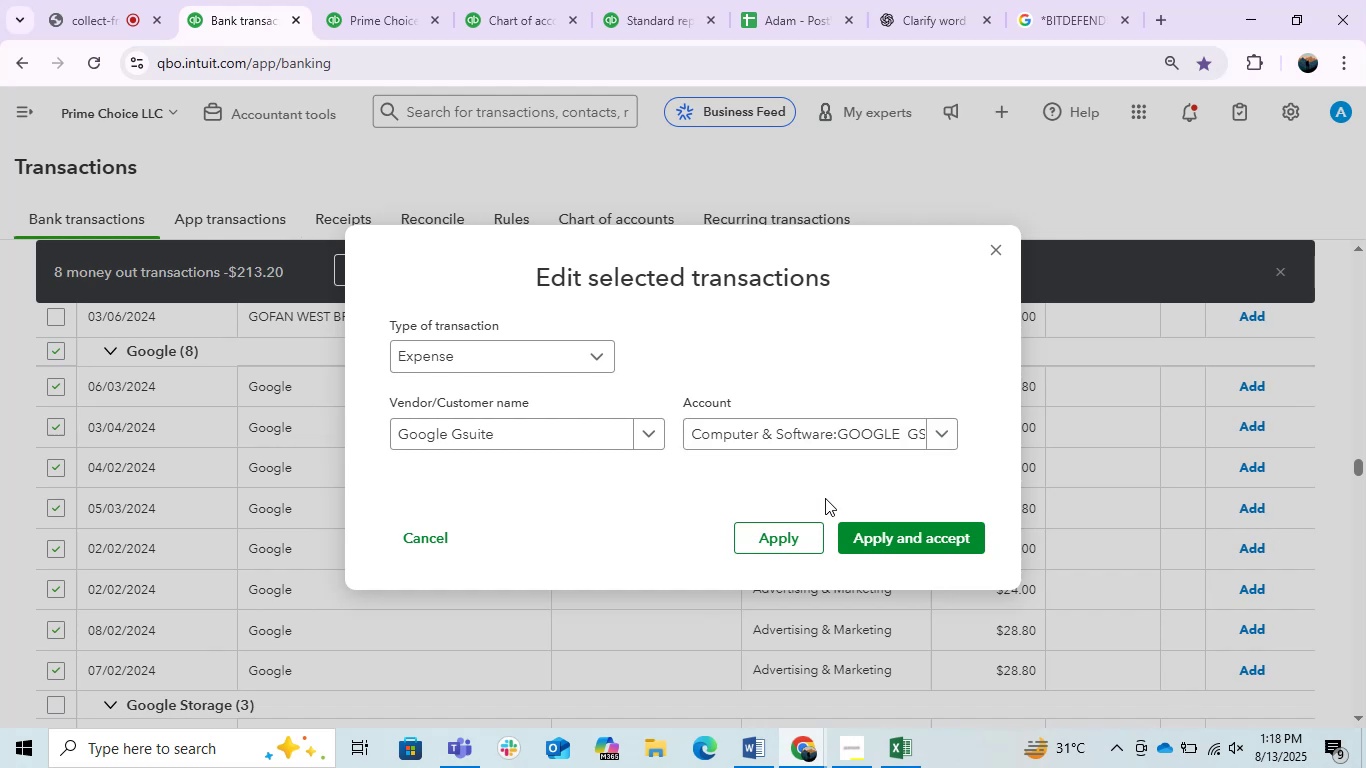 
left_click([869, 535])
 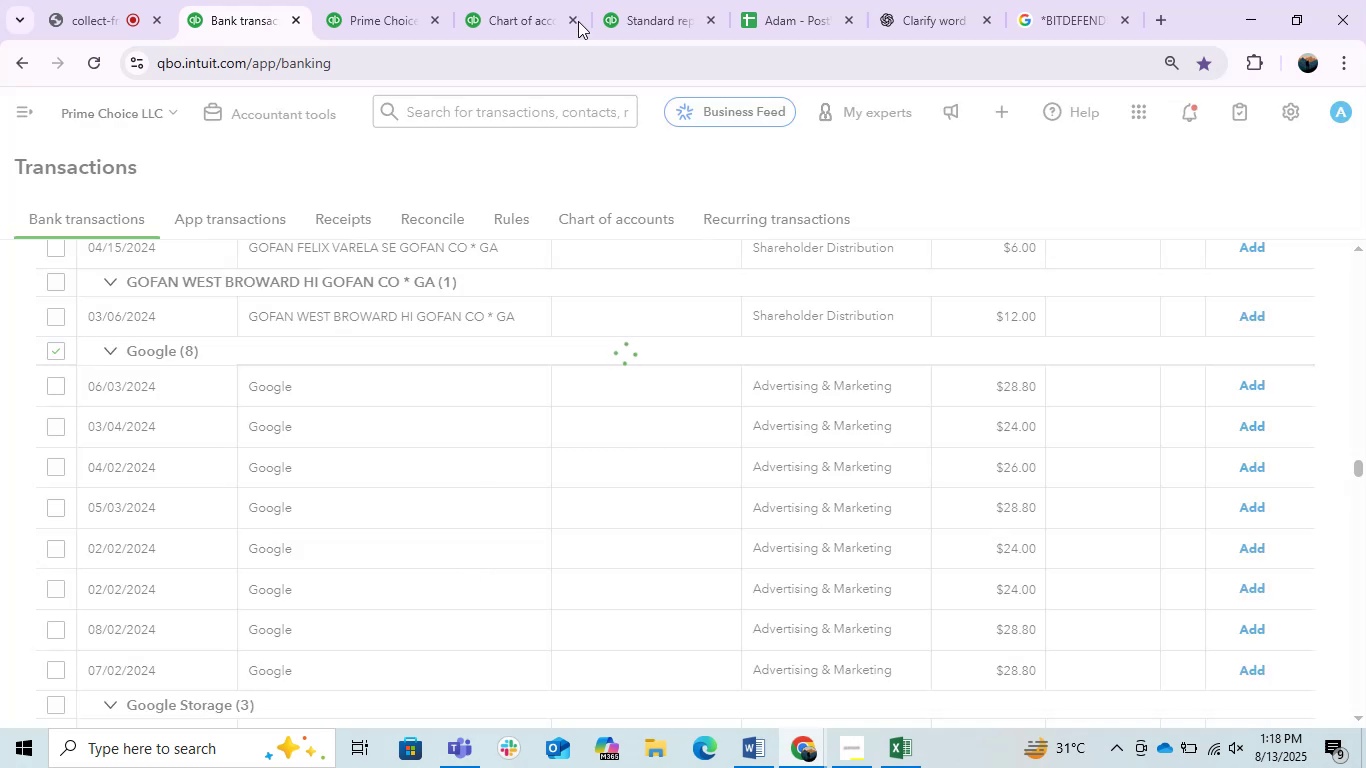 
left_click([368, 0])
 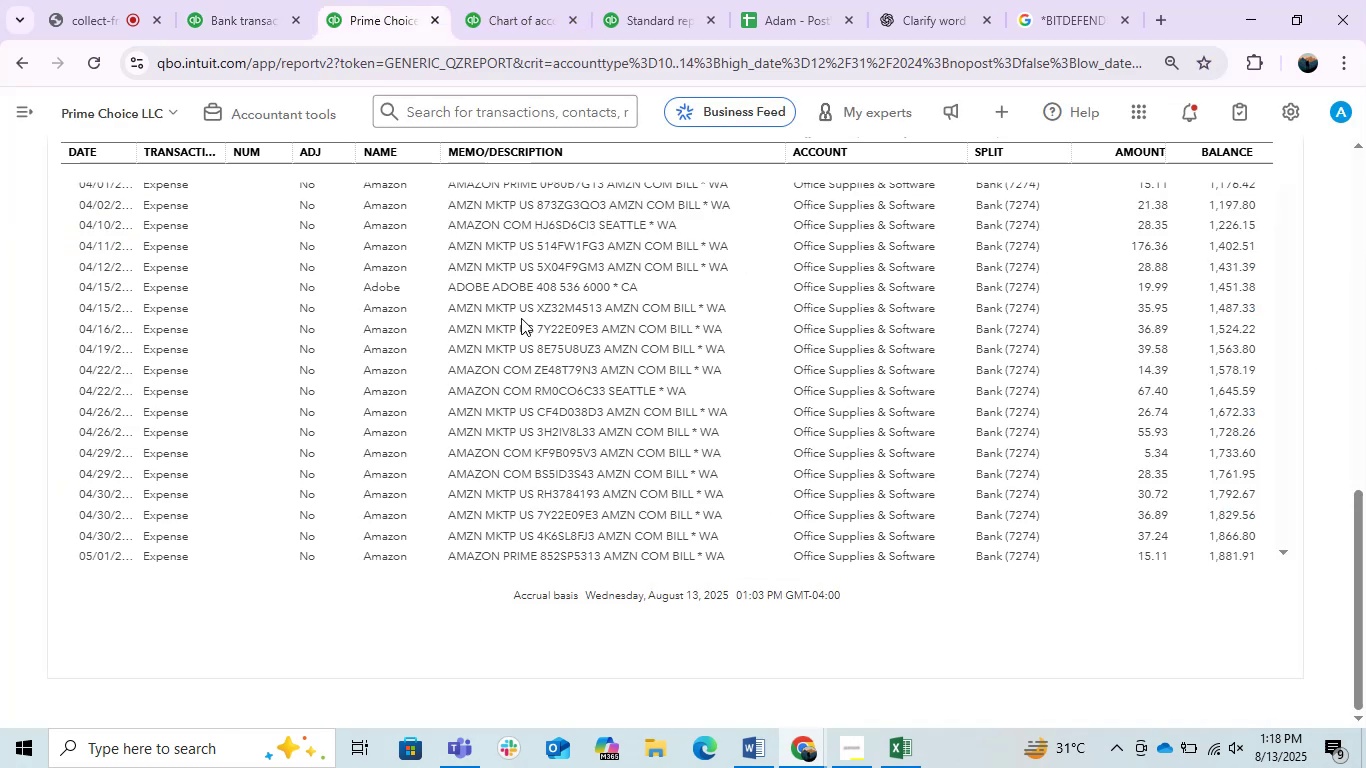 
scroll: coordinate [1319, 413], scroll_direction: up, amount: 10.0
 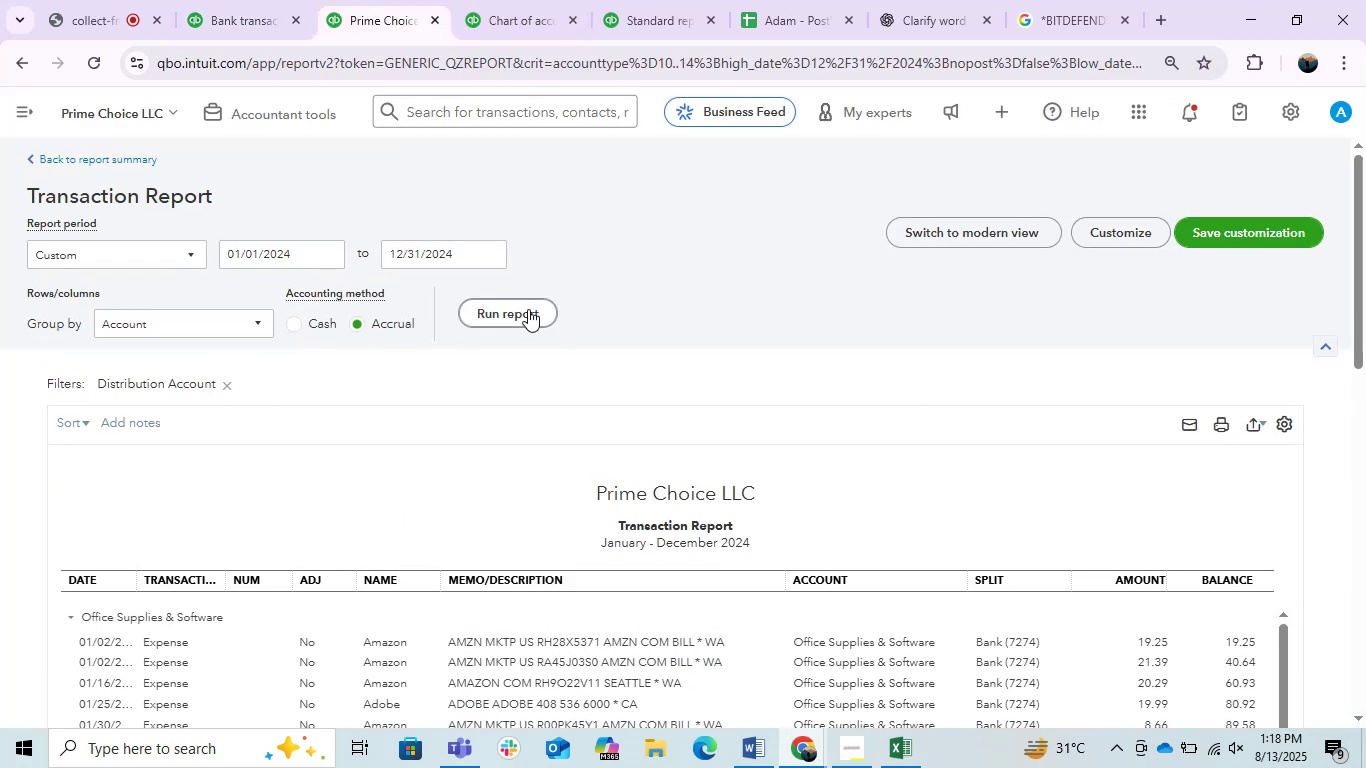 
double_click([521, 309])
 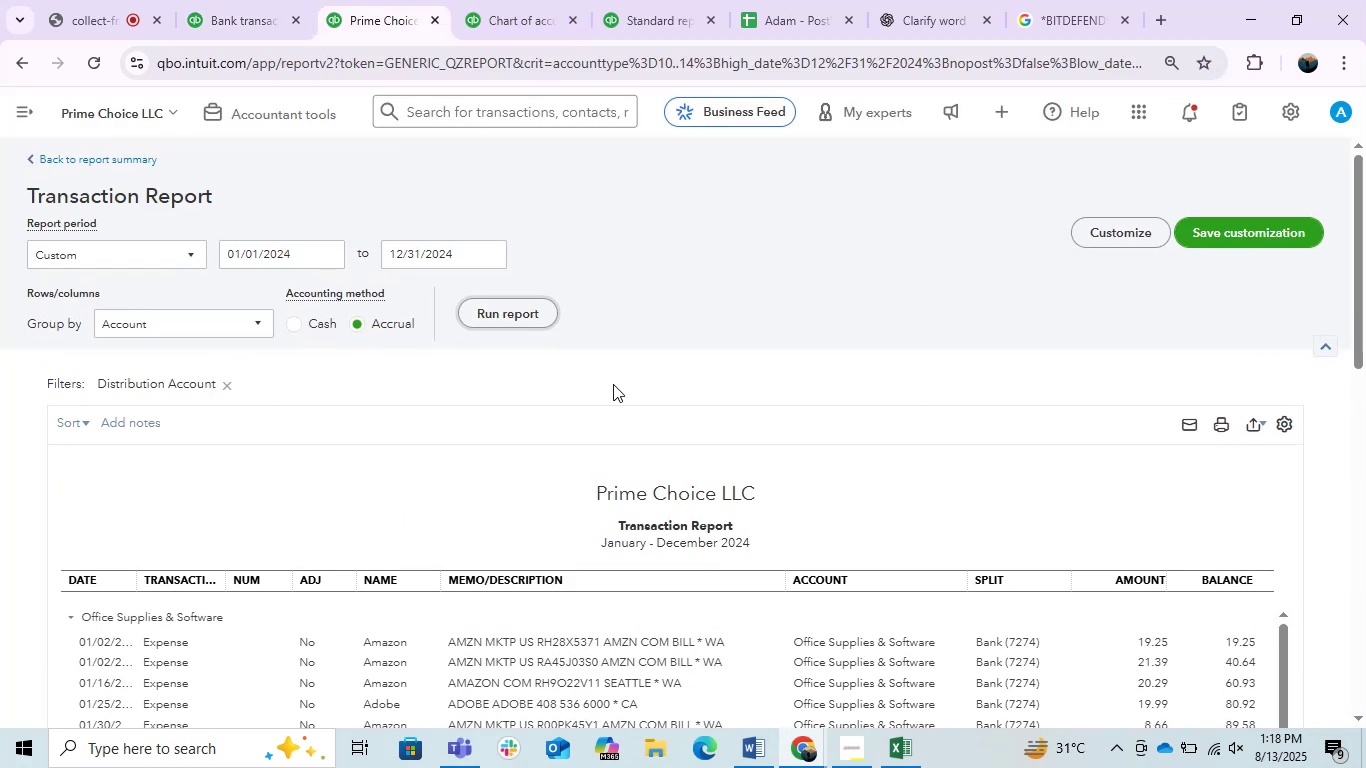 
scroll: coordinate [613, 384], scroll_direction: down, amount: 1.0
 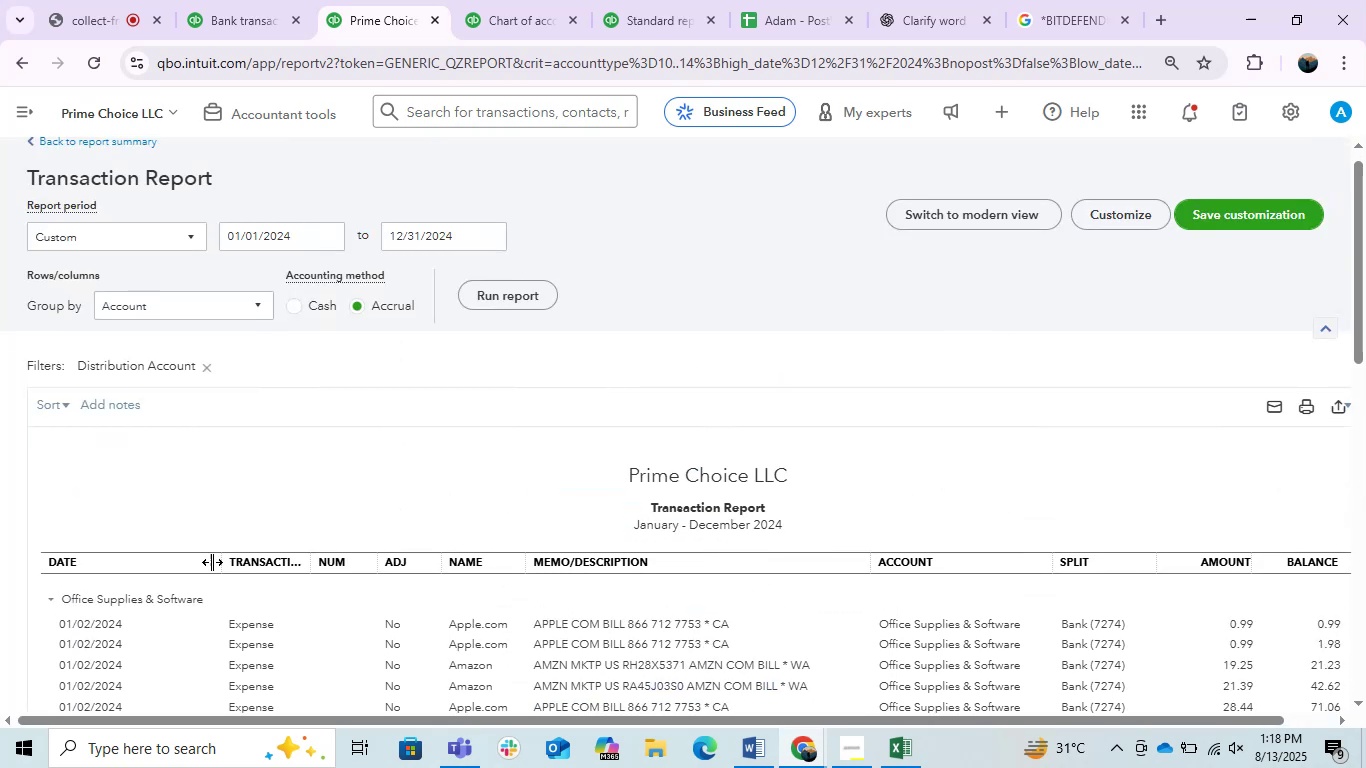 
left_click_drag(start_coordinate=[214, 561], to_coordinate=[139, 586])
 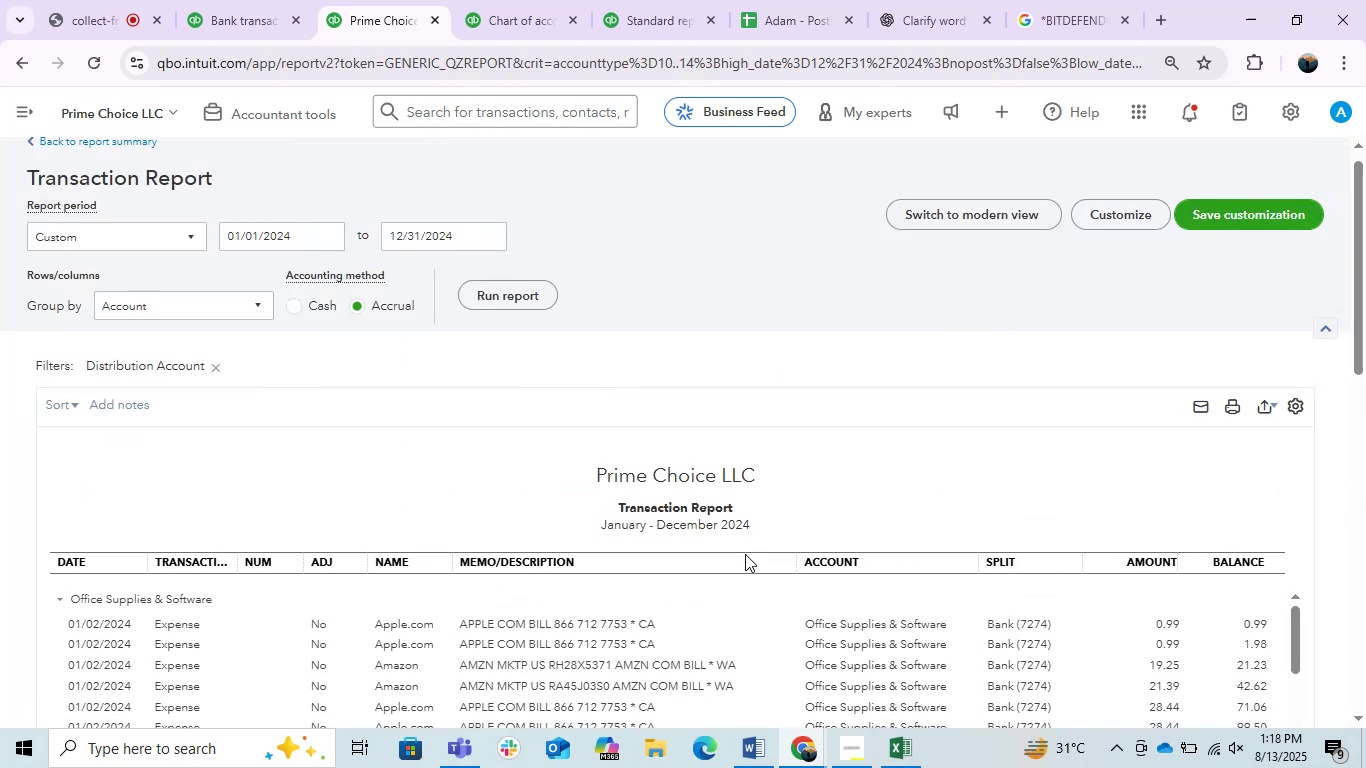 
left_click_drag(start_coordinate=[790, 570], to_coordinate=[754, 578])
 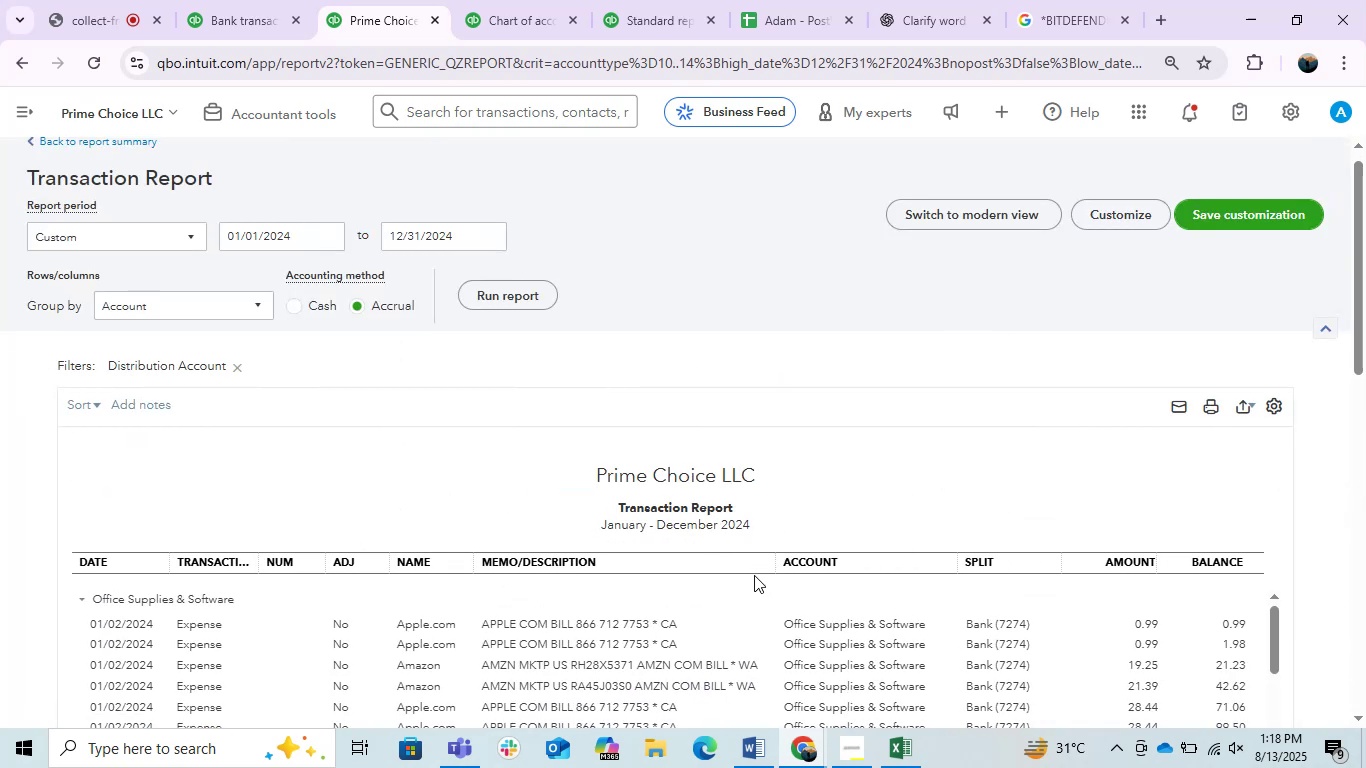 
scroll: coordinate [581, 450], scroll_direction: down, amount: 13.0
 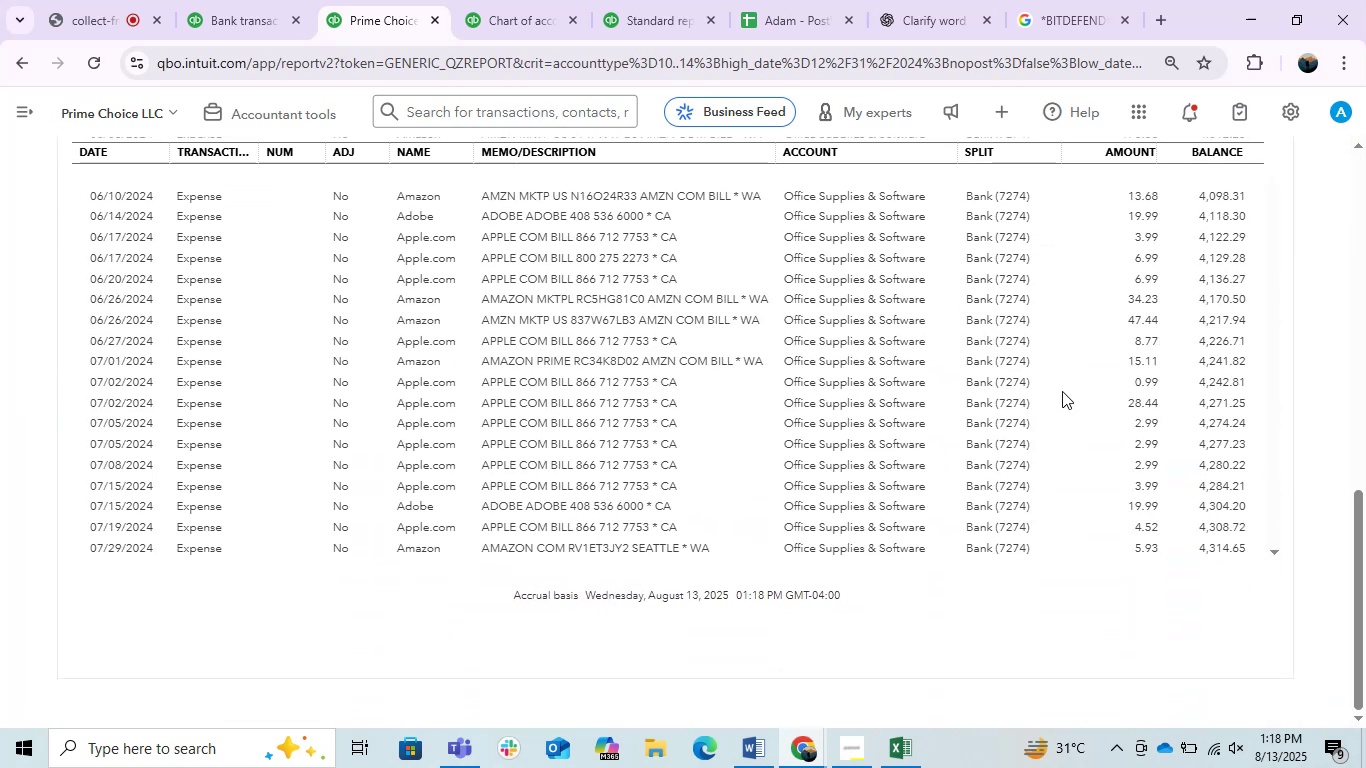 
scroll: coordinate [1365, 406], scroll_direction: up, amount: 3.0
 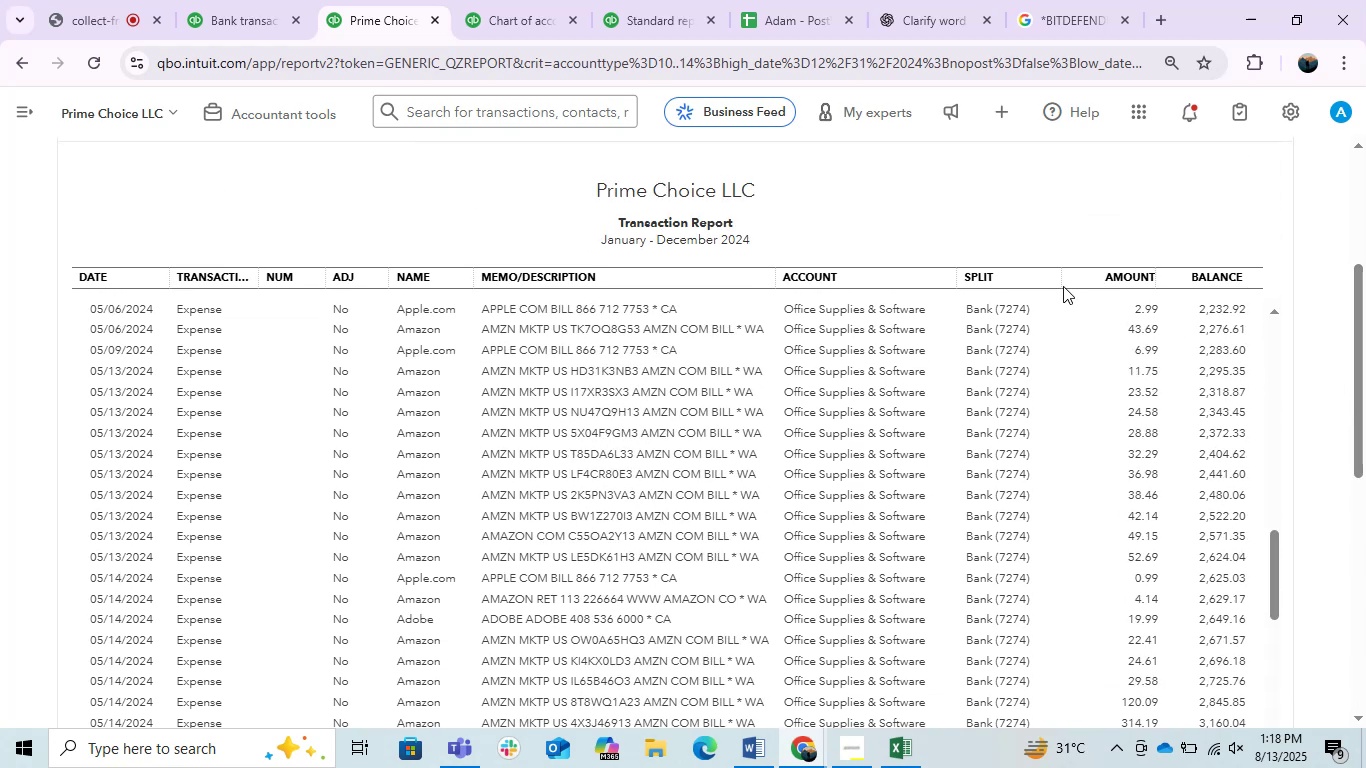 
left_click_drag(start_coordinate=[1054, 283], to_coordinate=[1039, 283])
 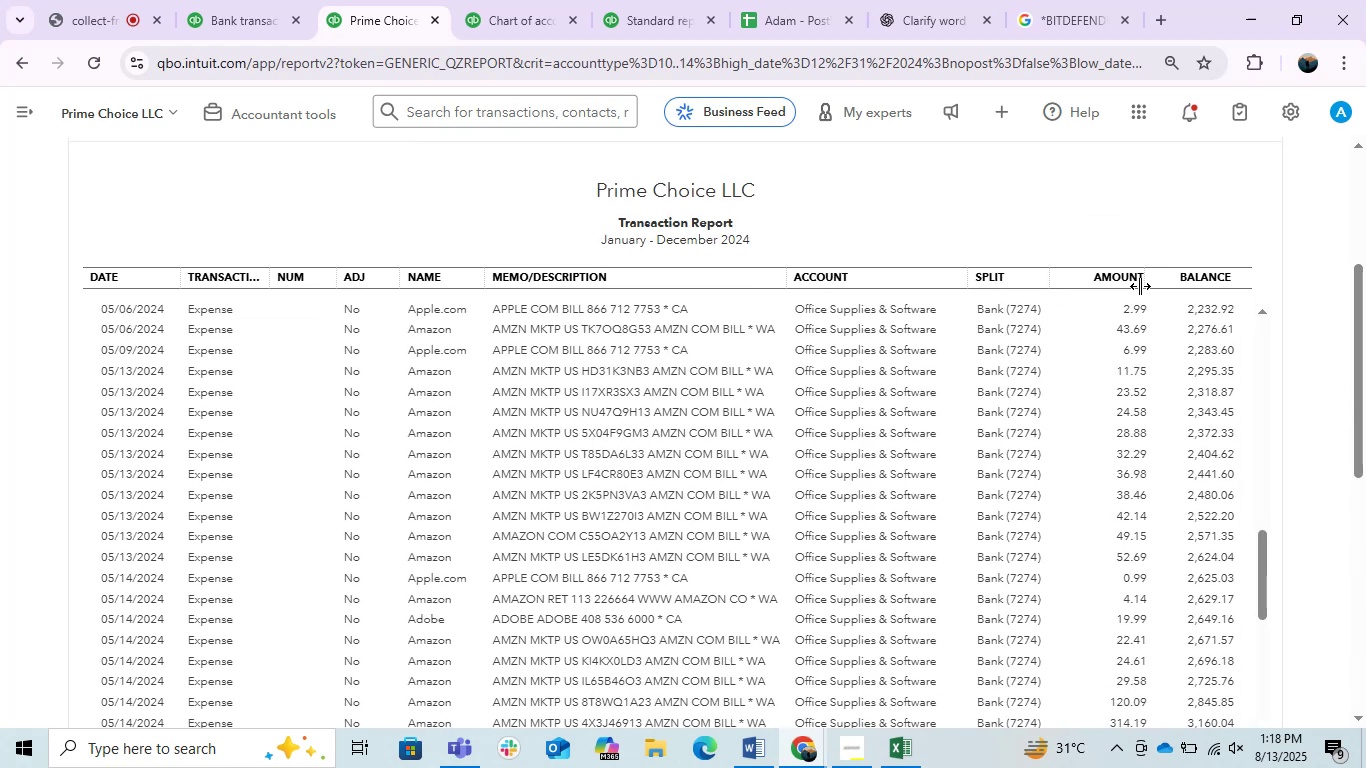 
left_click_drag(start_coordinate=[1140, 286], to_coordinate=[1113, 289])
 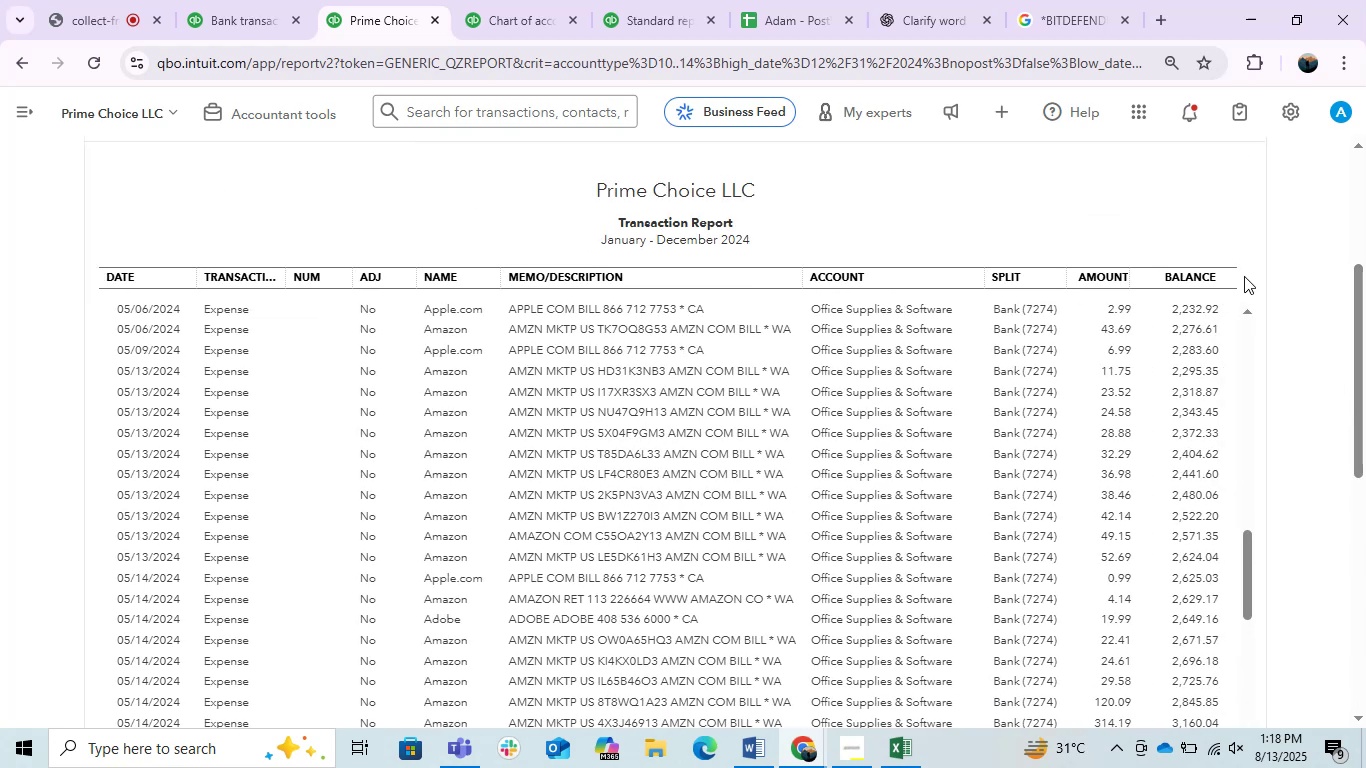 
left_click_drag(start_coordinate=[1232, 273], to_coordinate=[1219, 279])
 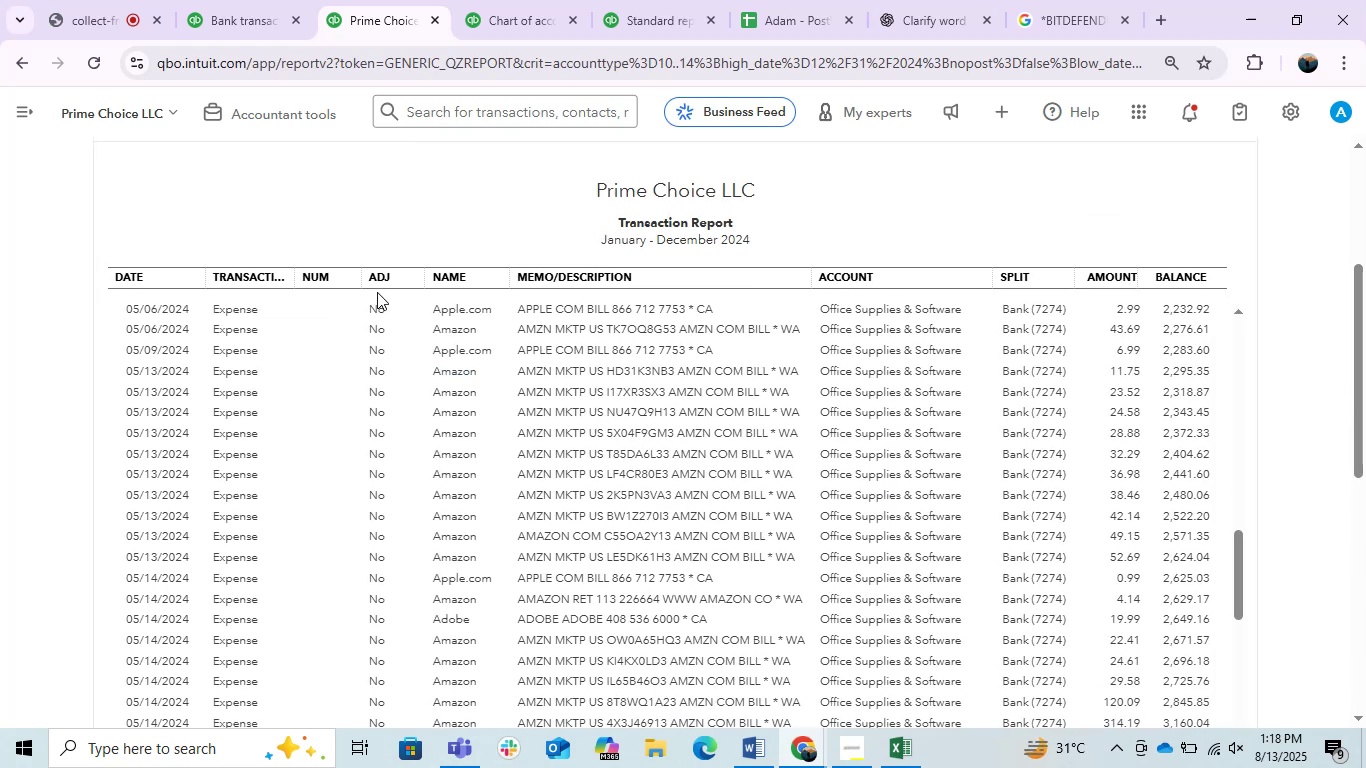 
left_click_drag(start_coordinate=[357, 282], to_coordinate=[335, 282])
 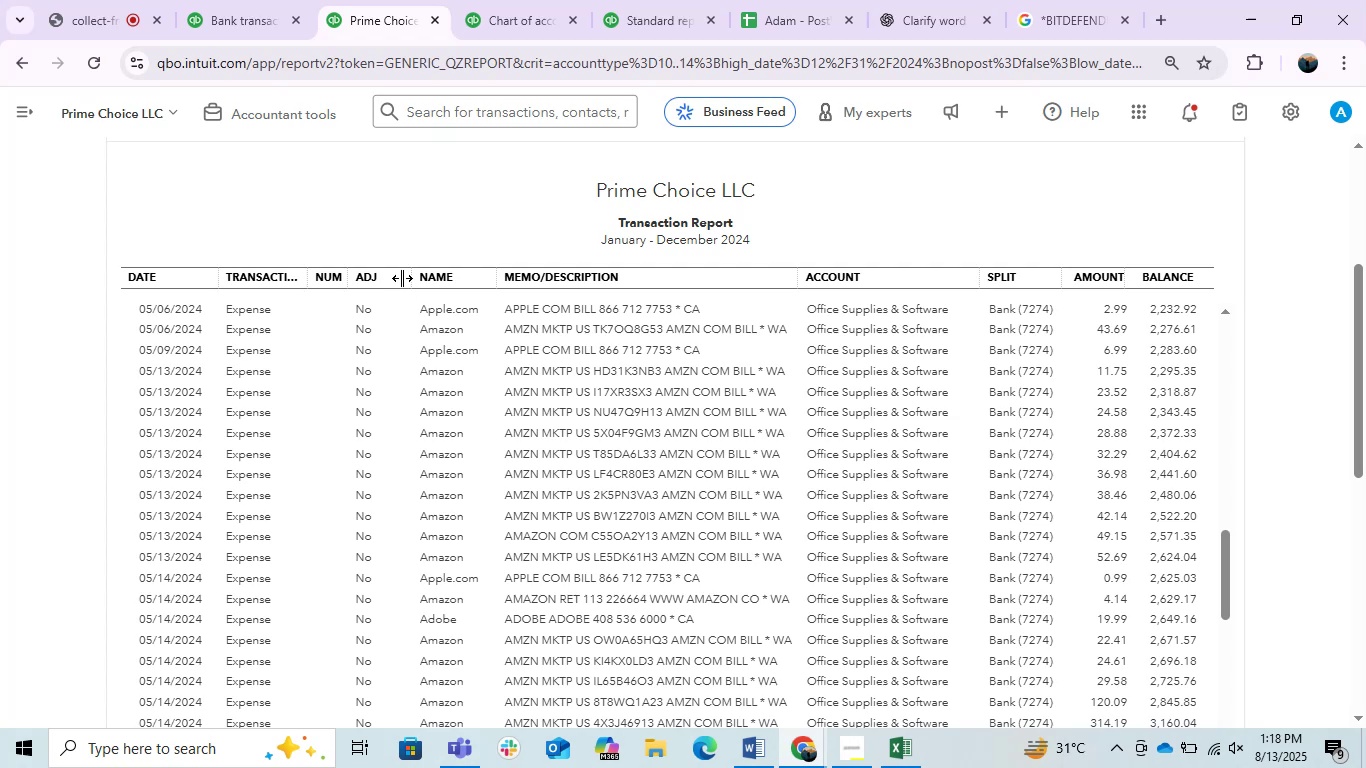 
left_click_drag(start_coordinate=[402, 278], to_coordinate=[379, 285])
 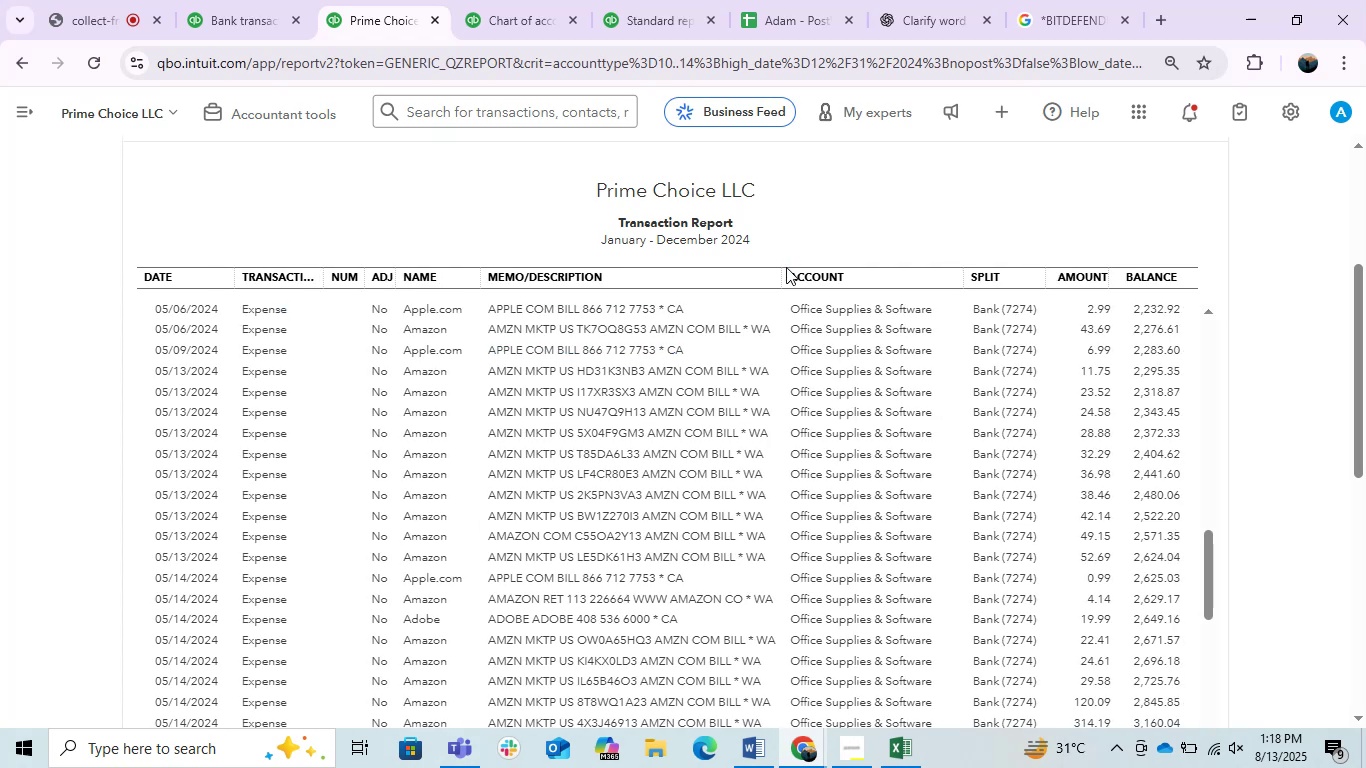 
left_click_drag(start_coordinate=[775, 270], to_coordinate=[903, 301])
 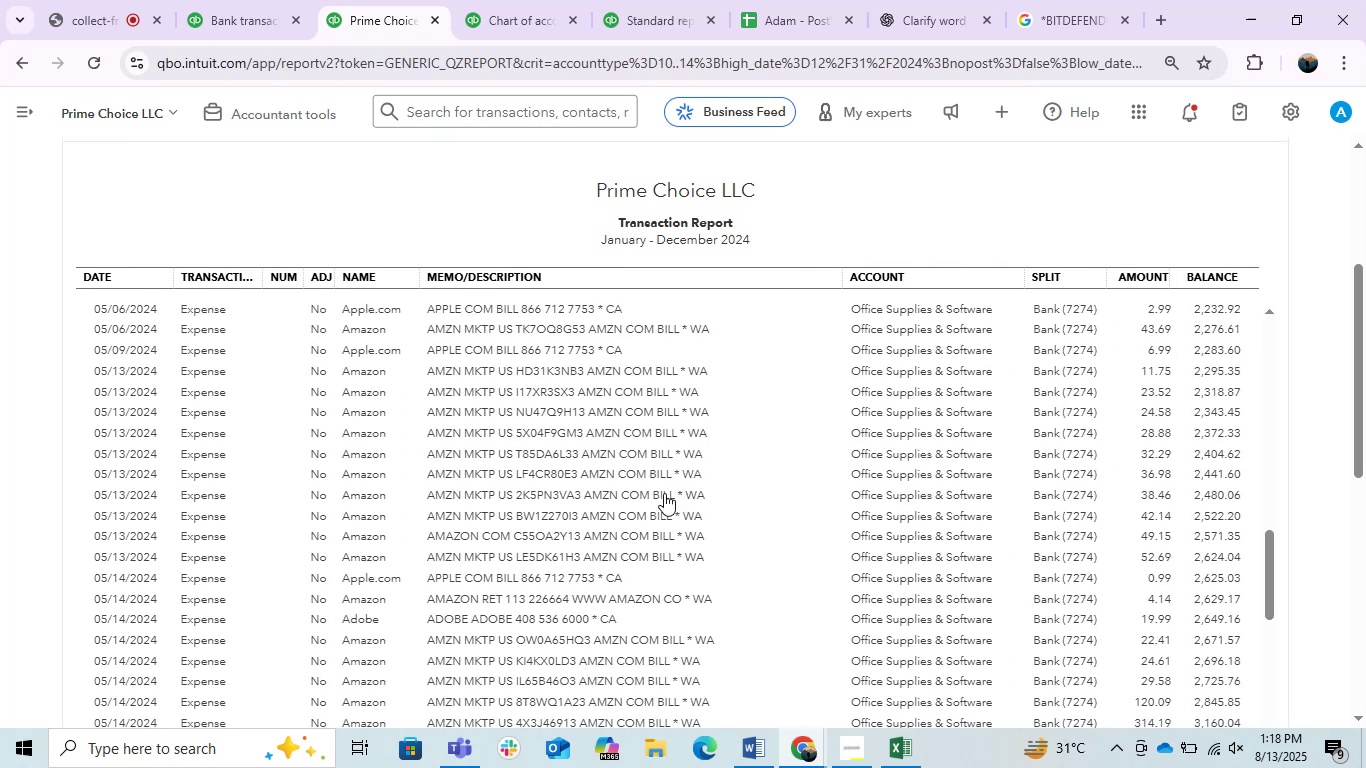 
scroll: coordinate [574, 540], scroll_direction: down, amount: 1.0
 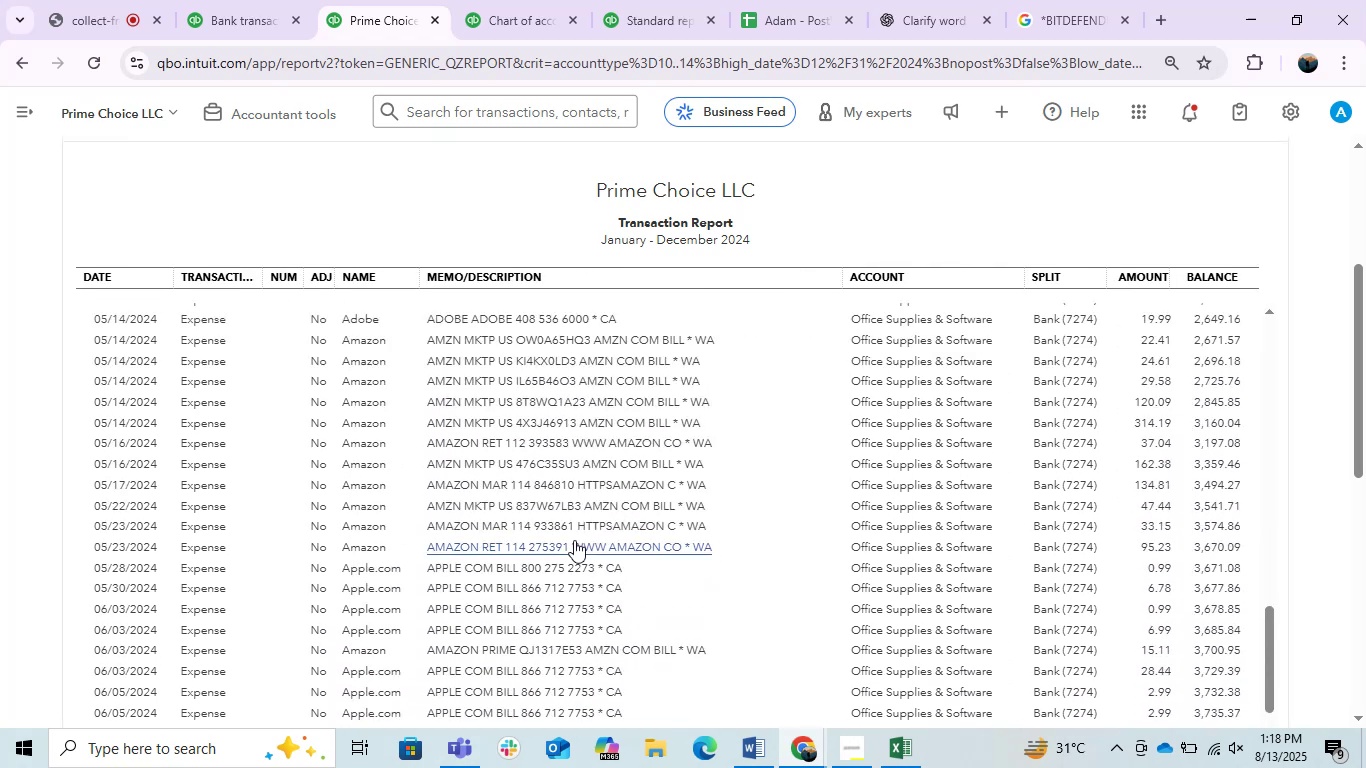 
scroll: coordinate [574, 540], scroll_direction: up, amount: 1.0
 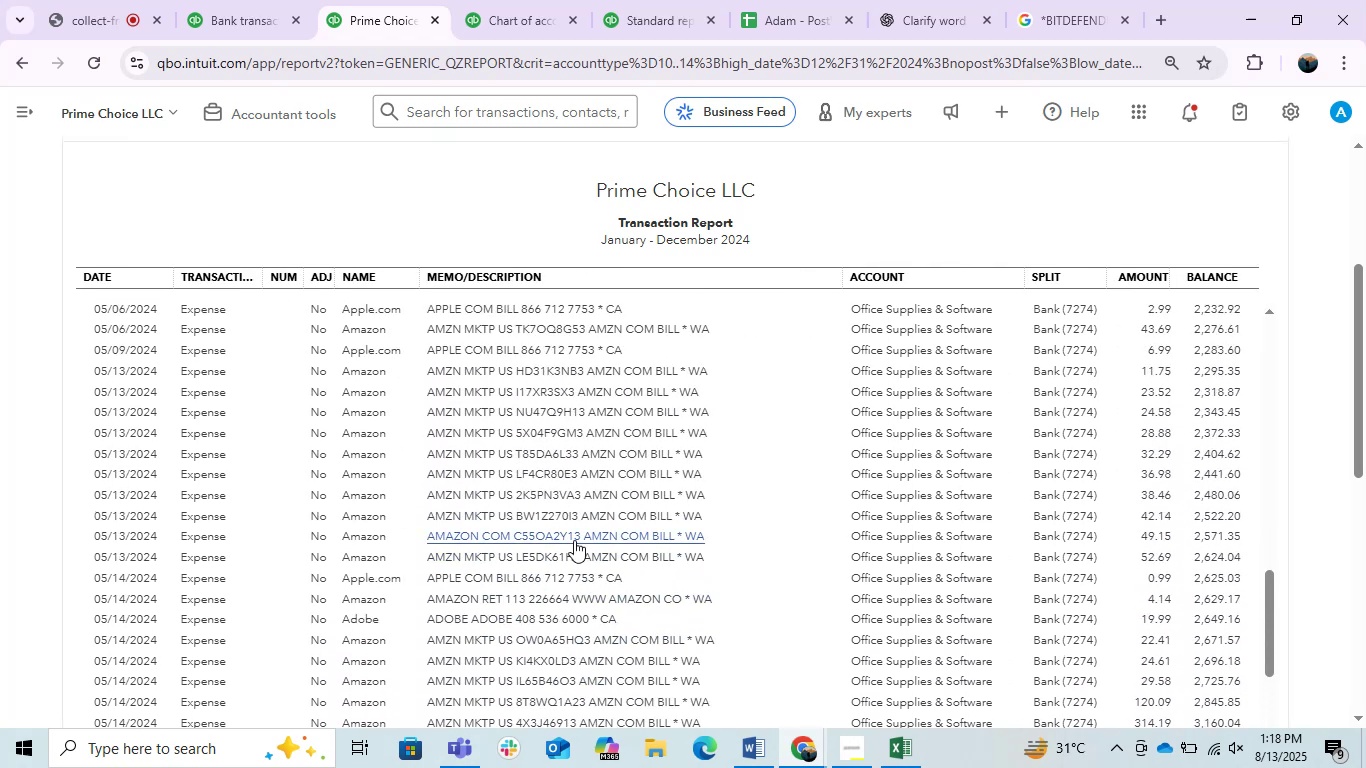 
scroll: coordinate [574, 540], scroll_direction: down, amount: 1.0
 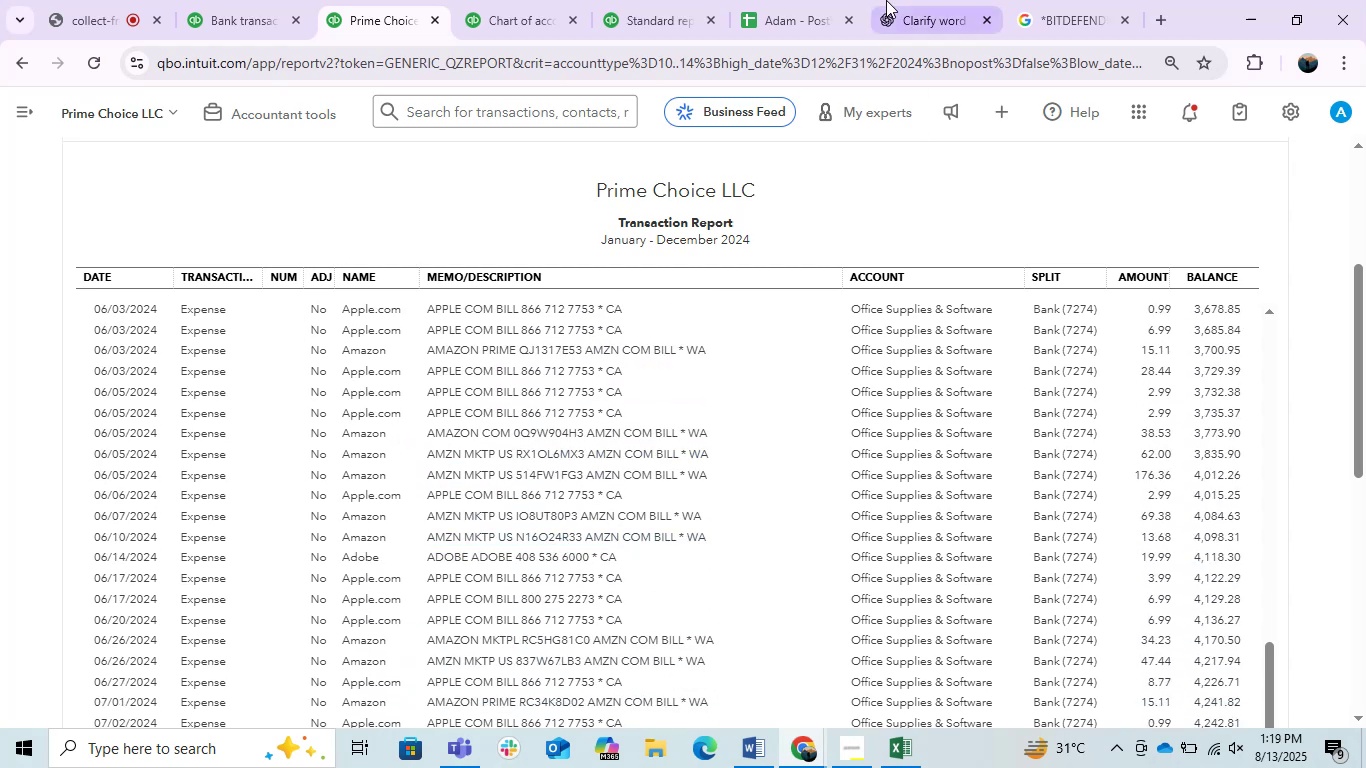 
wait(5.66)
 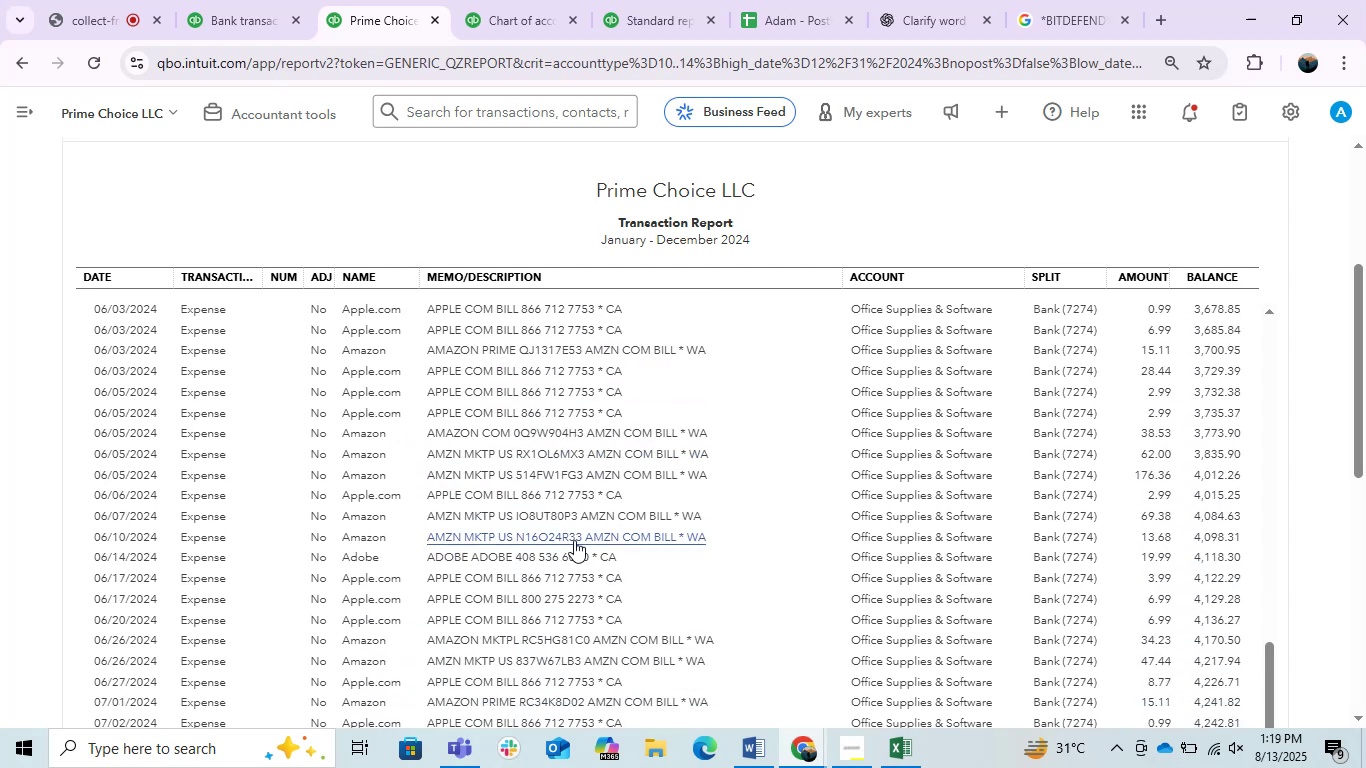 
left_click([943, 0])
 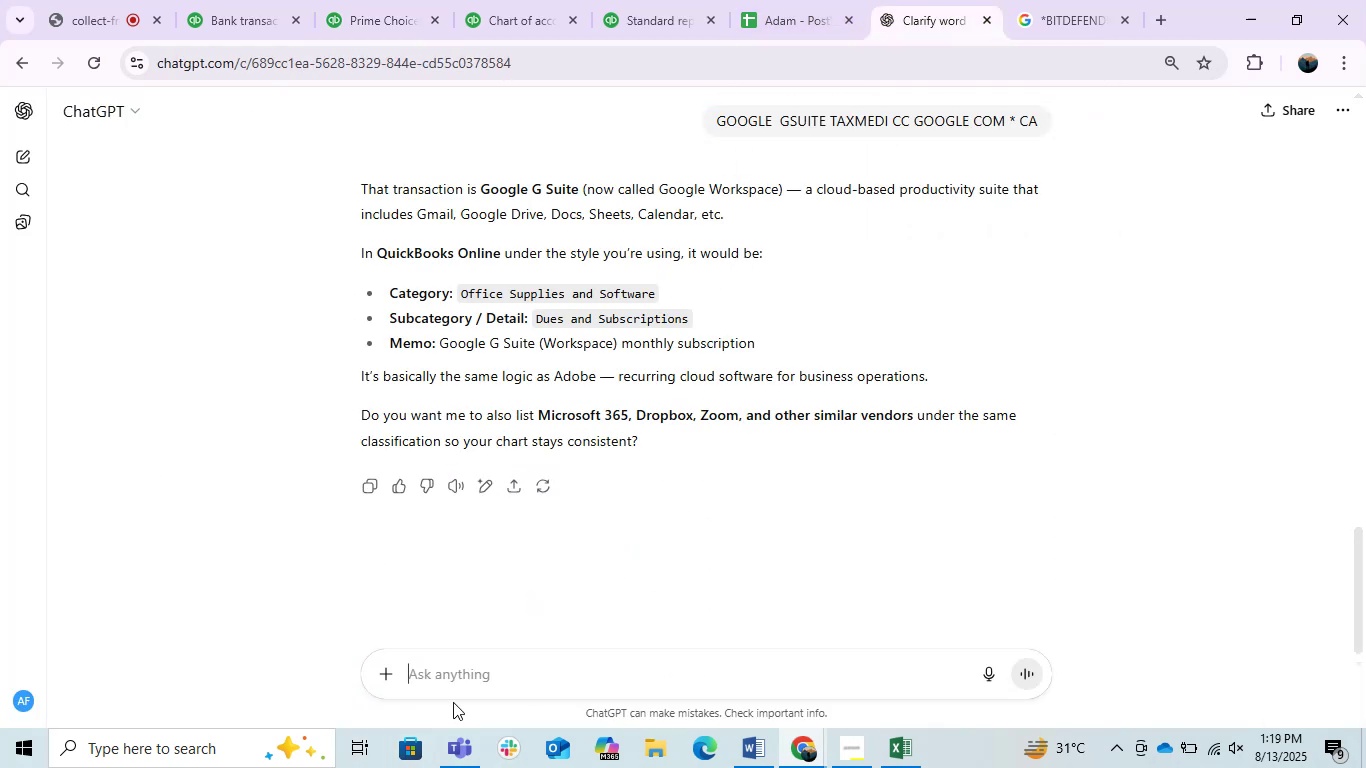 
type(aaple.com)
 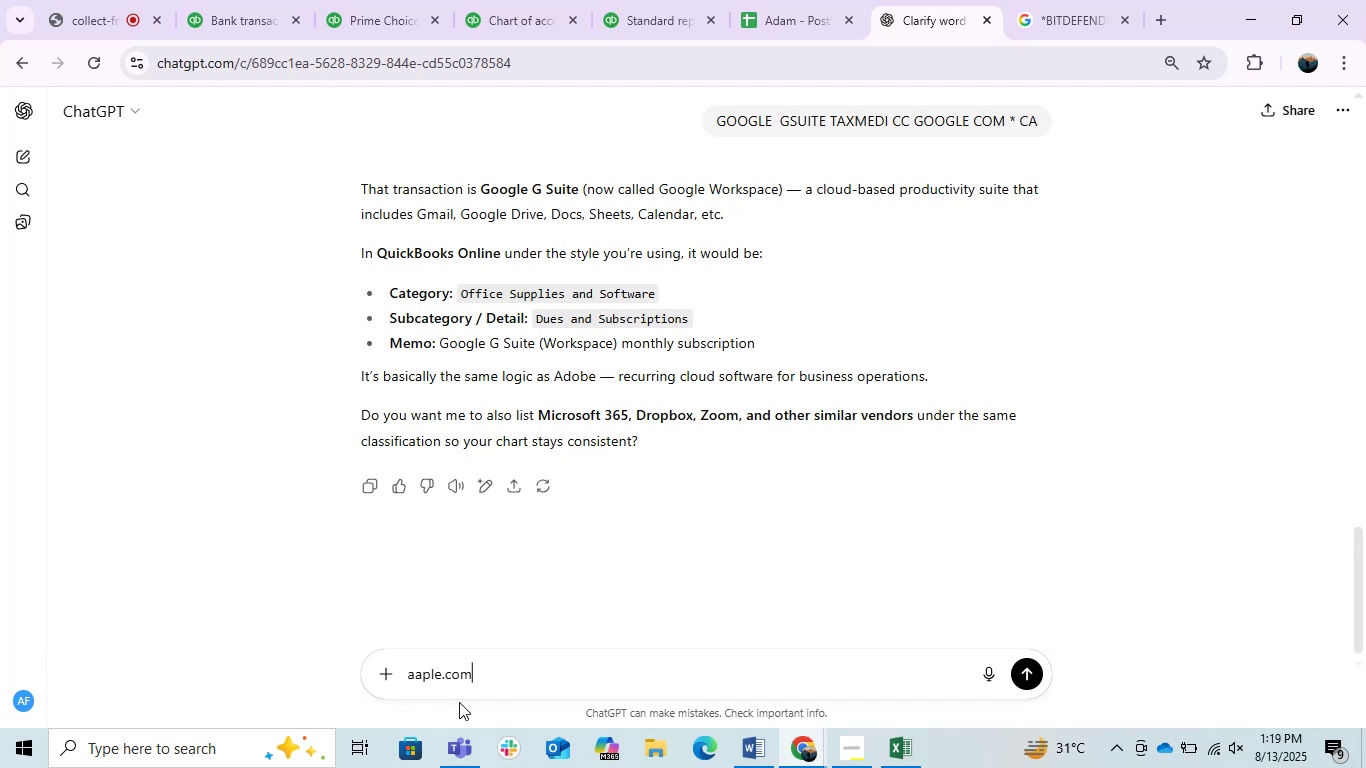 
key(Enter)
 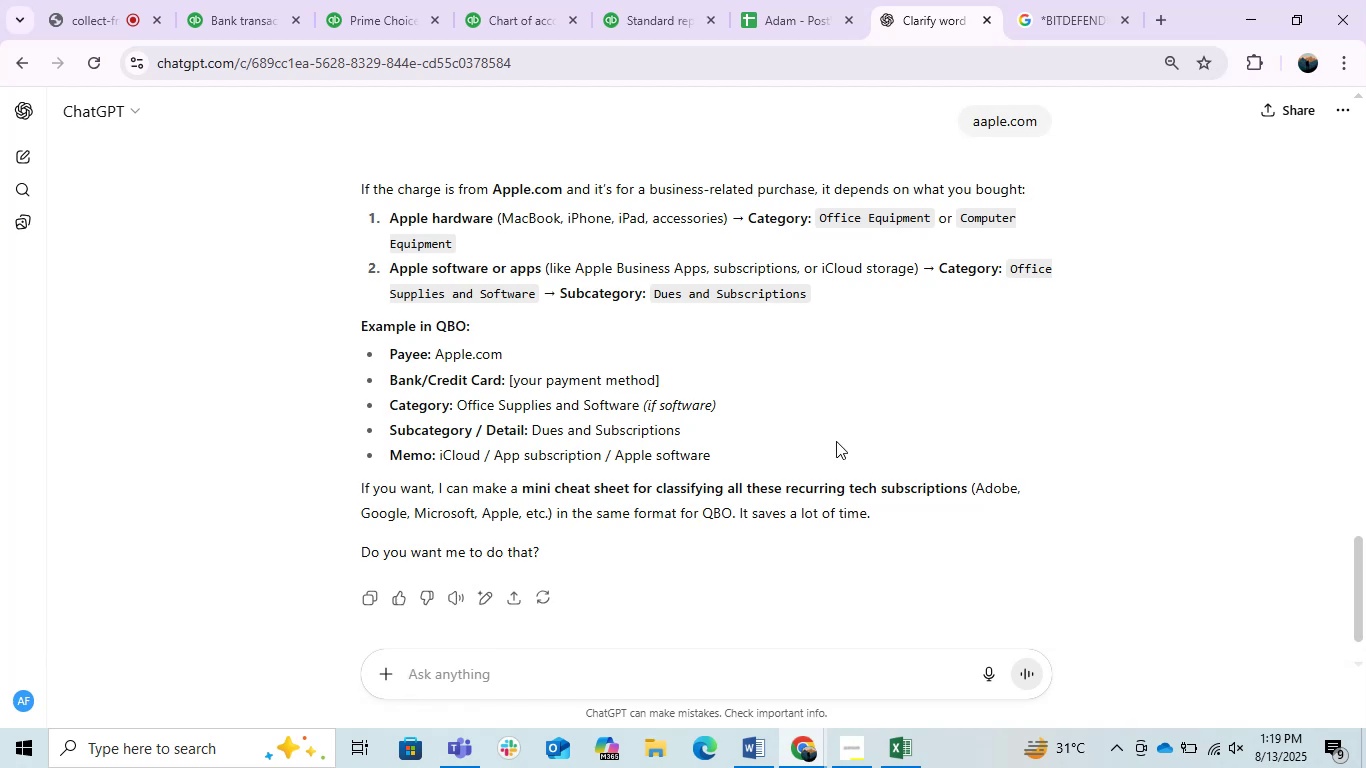 
wait(18.55)
 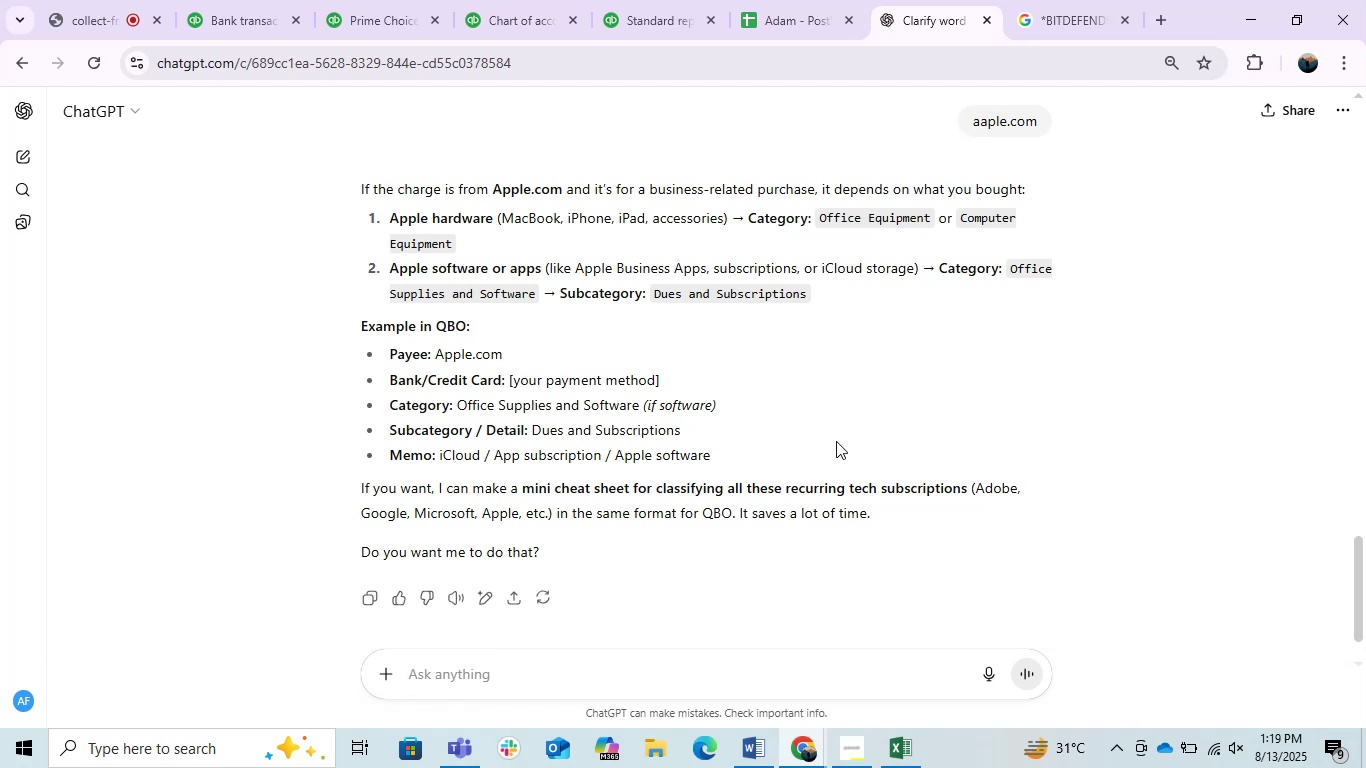 
scroll: coordinate [816, 448], scroll_direction: down, amount: 9.0
 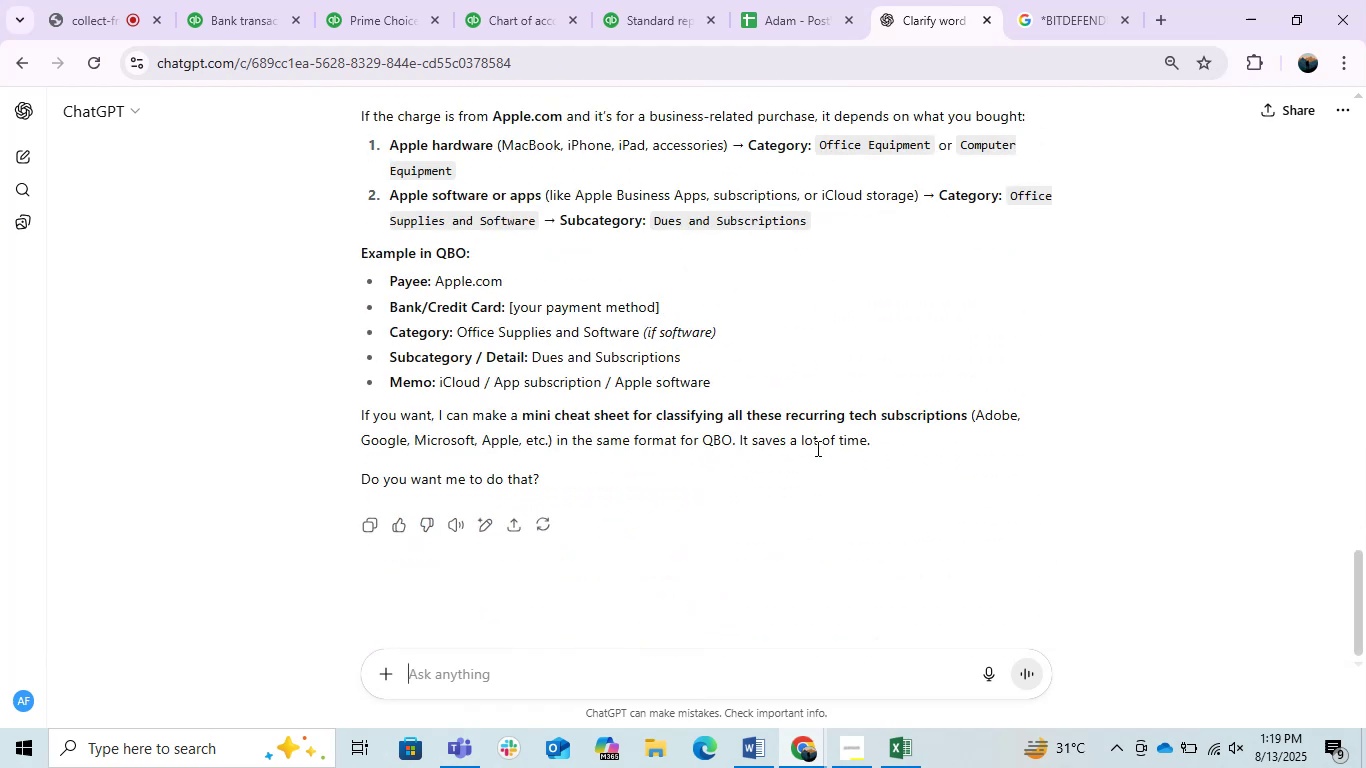 
scroll: coordinate [816, 448], scroll_direction: down, amount: 2.0
 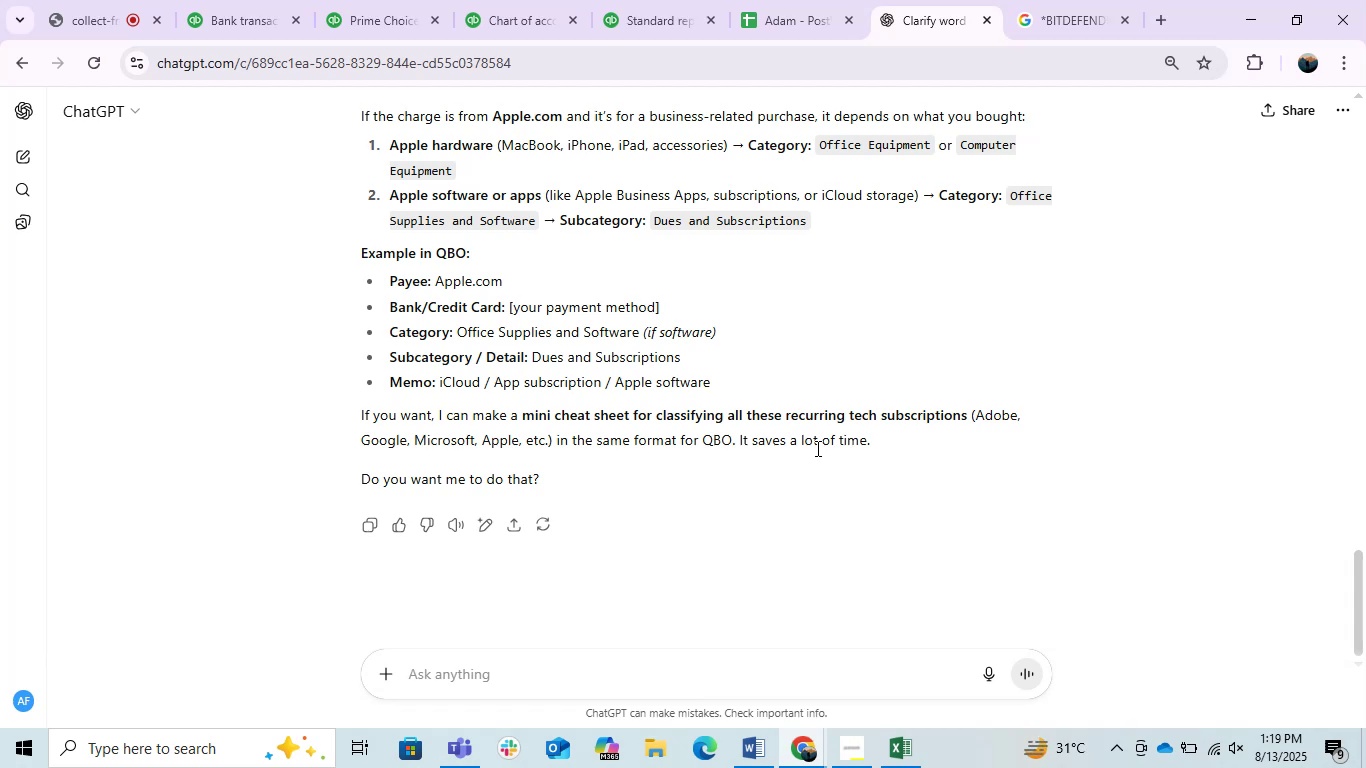 
wait(12.38)
 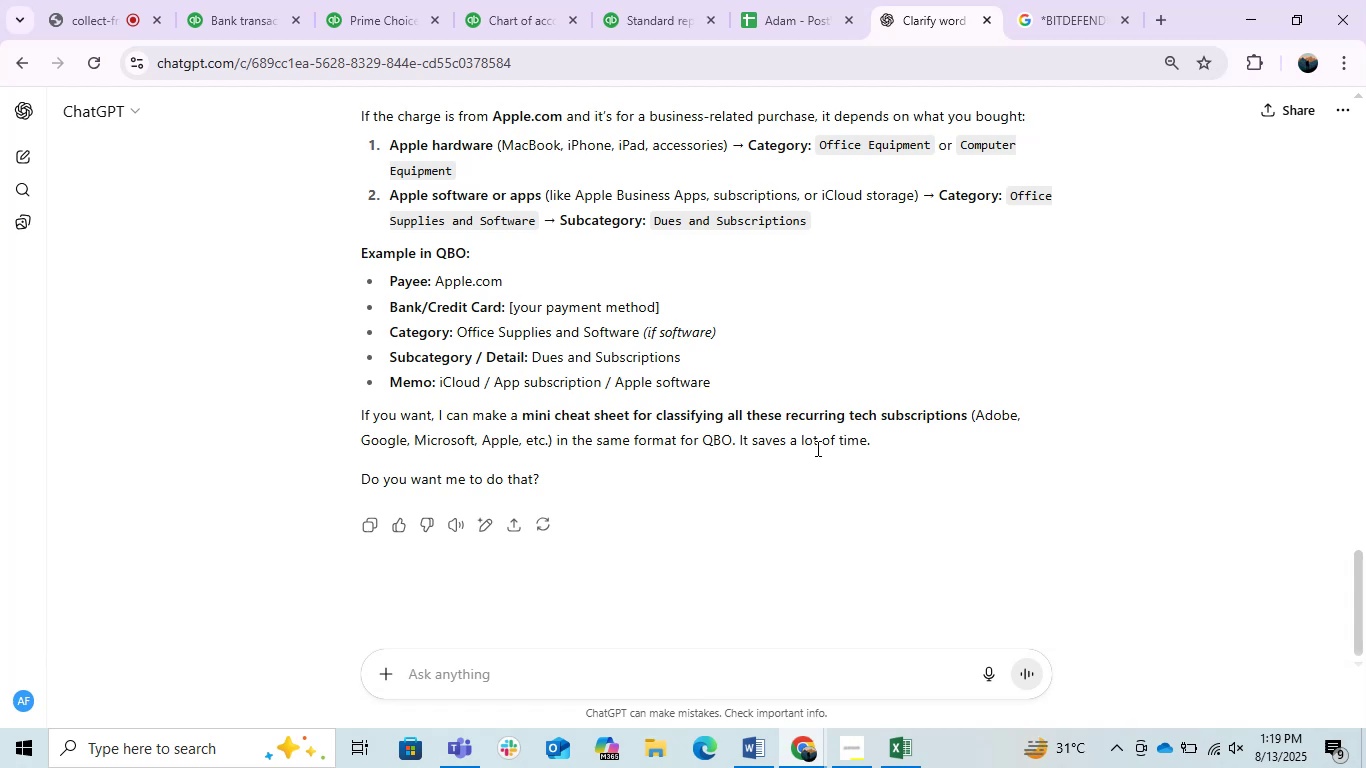 
scroll: coordinate [816, 448], scroll_direction: up, amount: 1.0
 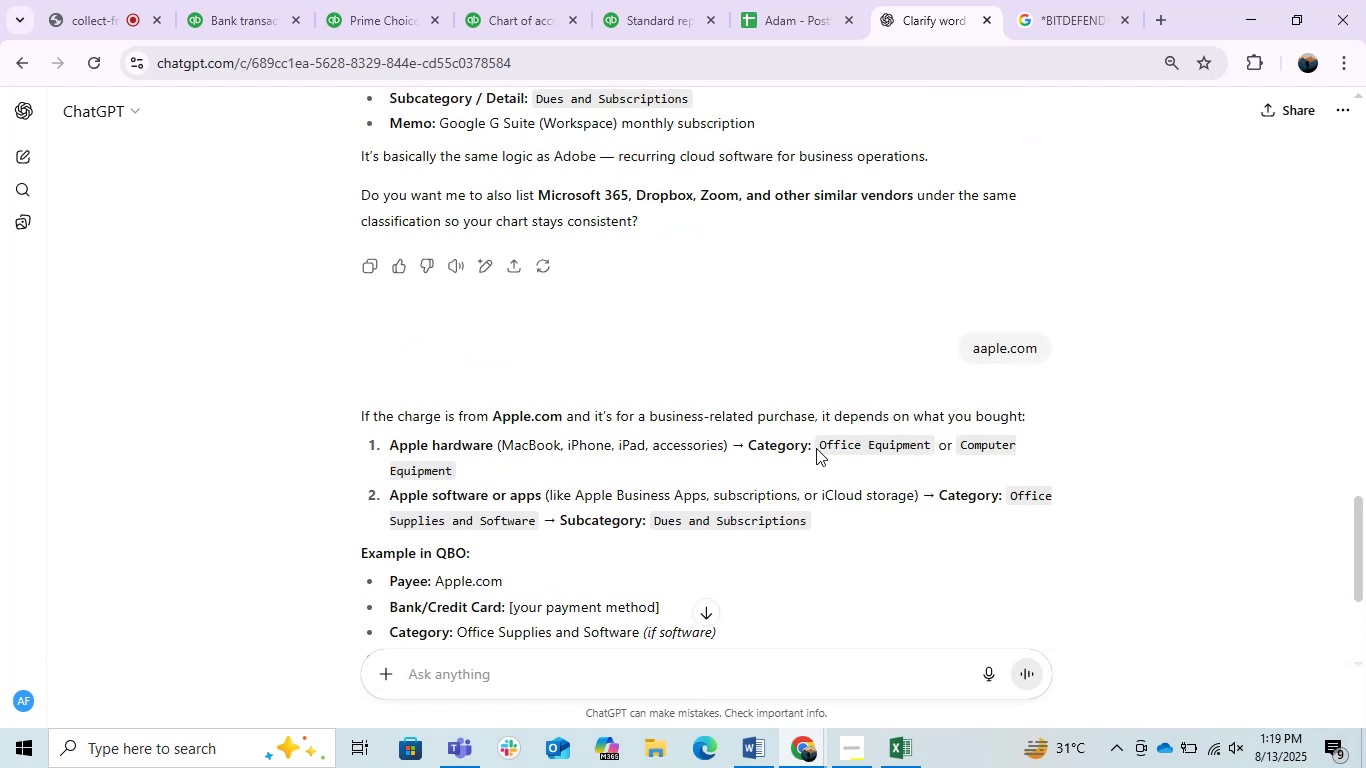 
scroll: coordinate [816, 448], scroll_direction: down, amount: 5.0
 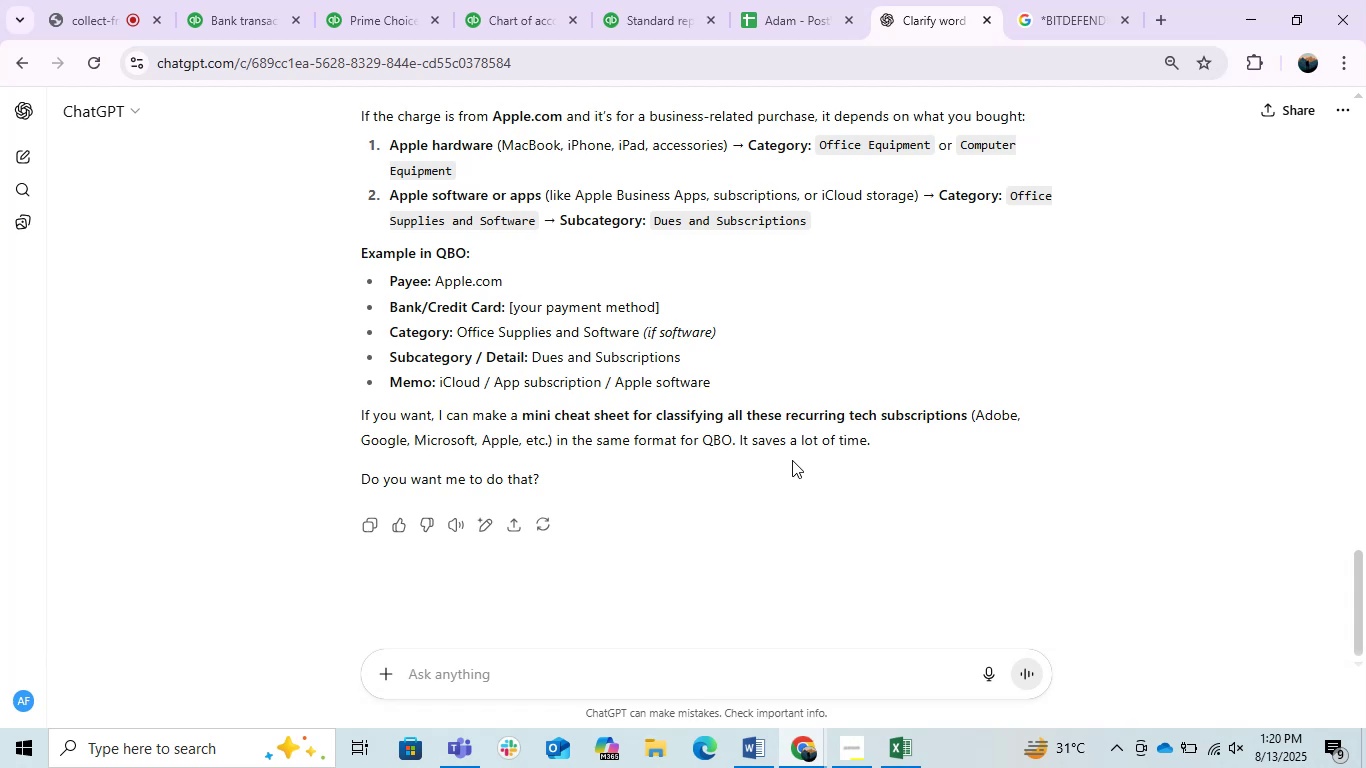 
wait(12.67)
 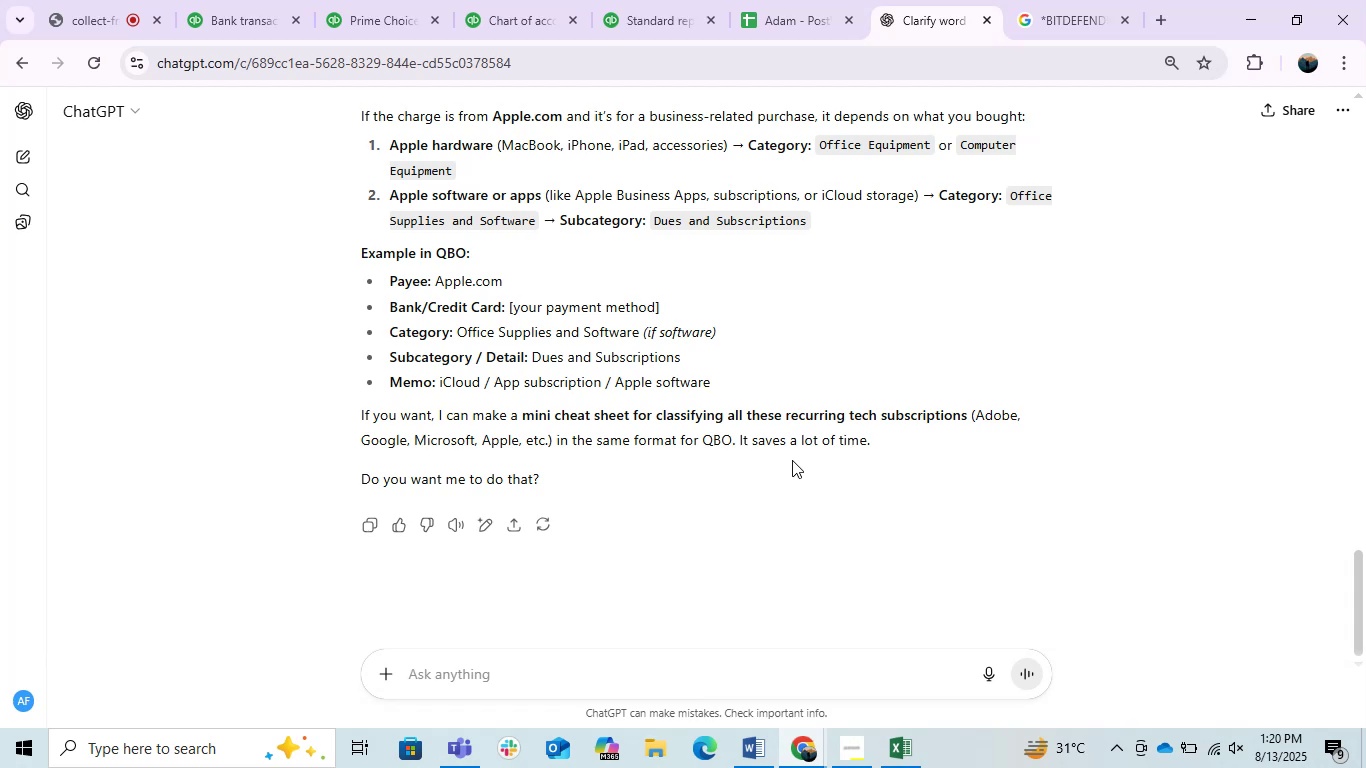 
scroll: coordinate [792, 460], scroll_direction: none, amount: 0.0
 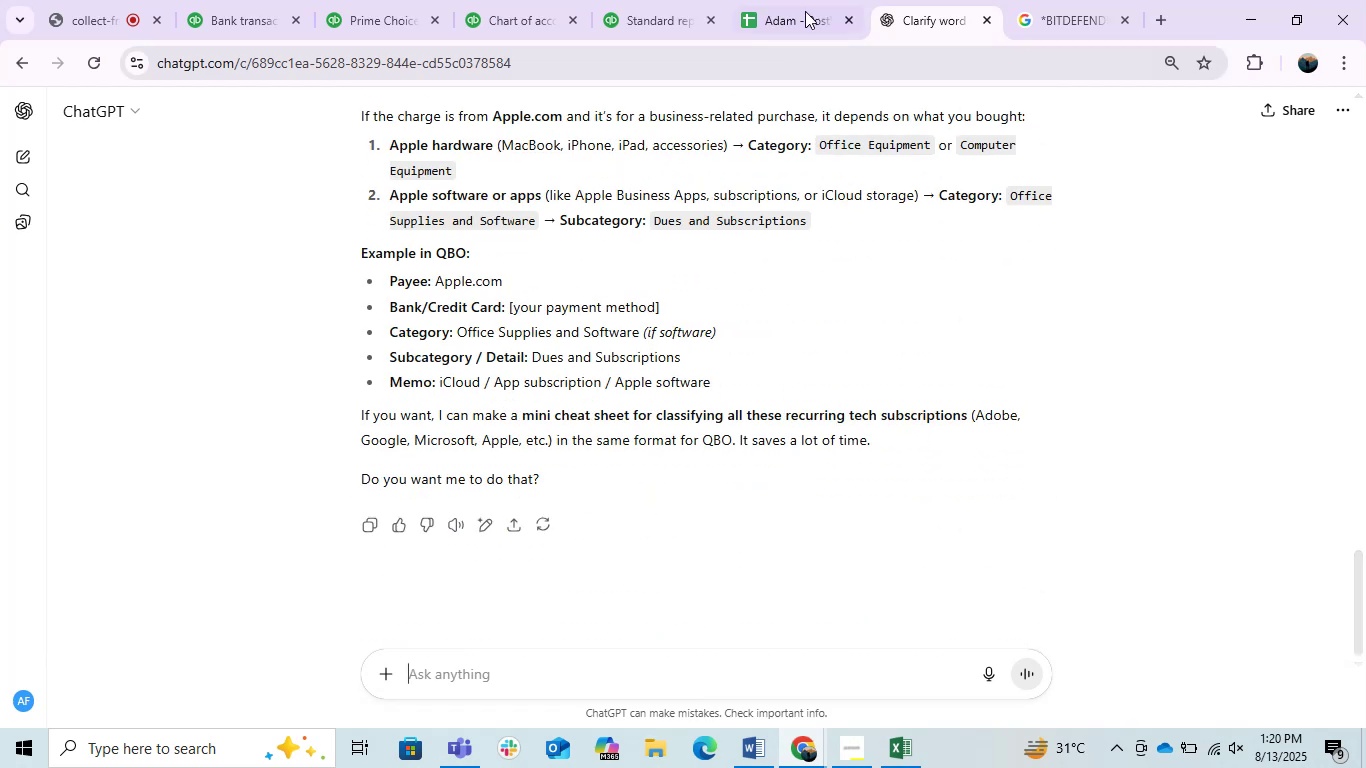 
left_click([806, 4])
 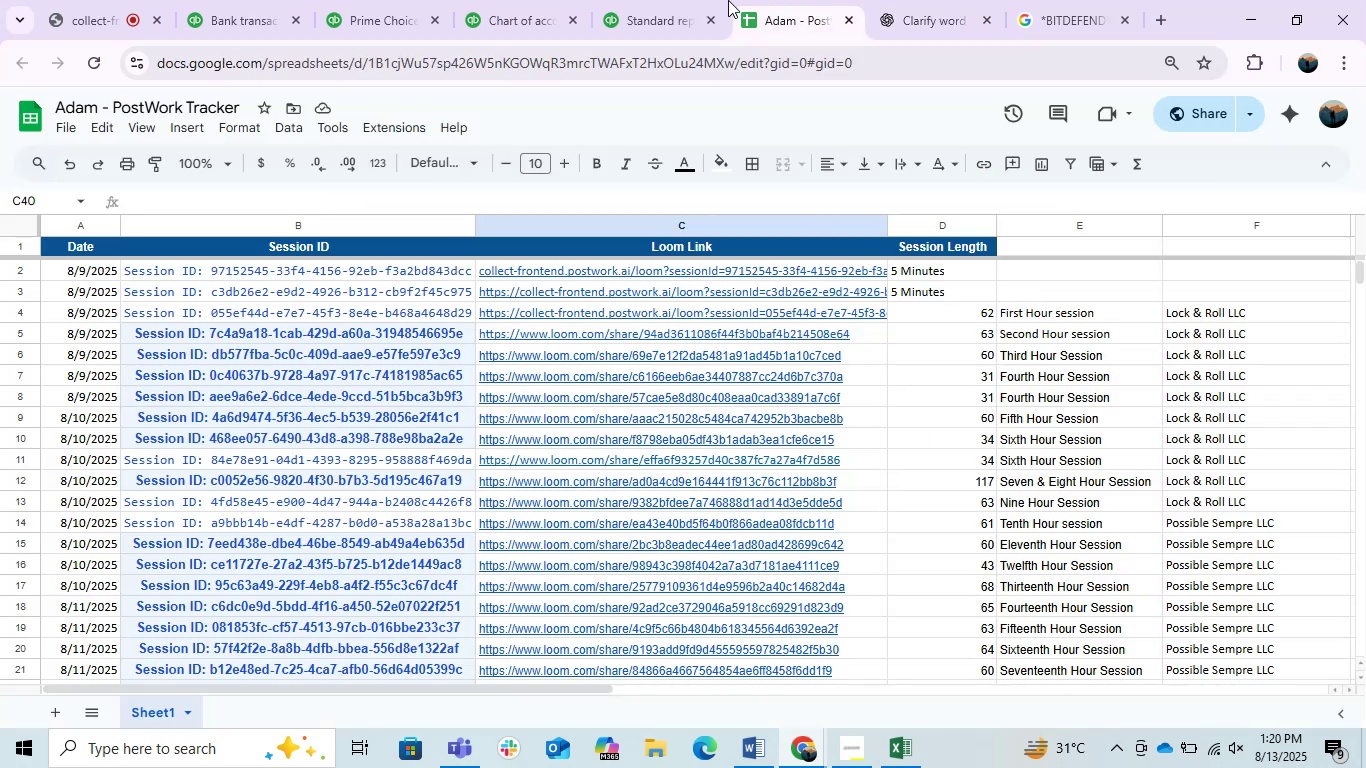 
left_click([648, 0])
 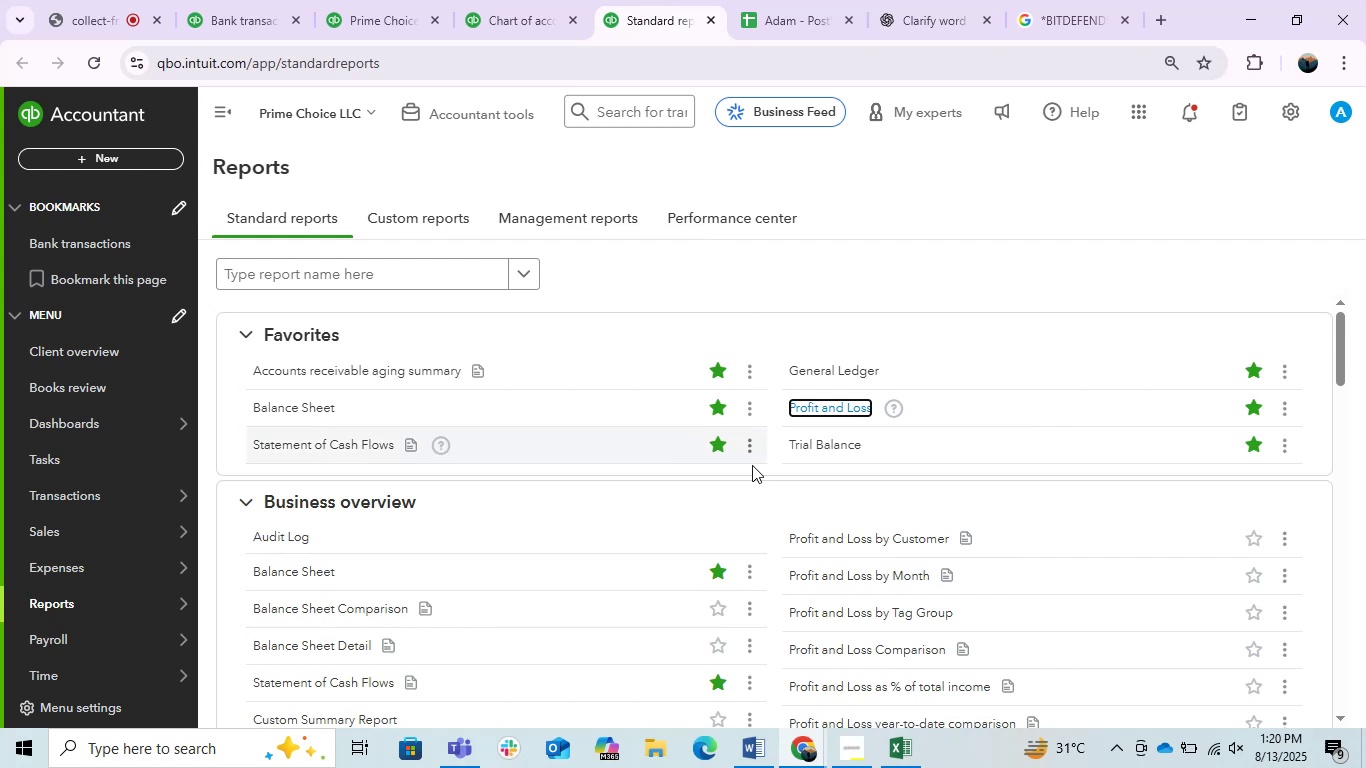 
scroll: coordinate [668, 550], scroll_direction: up, amount: 2.0
 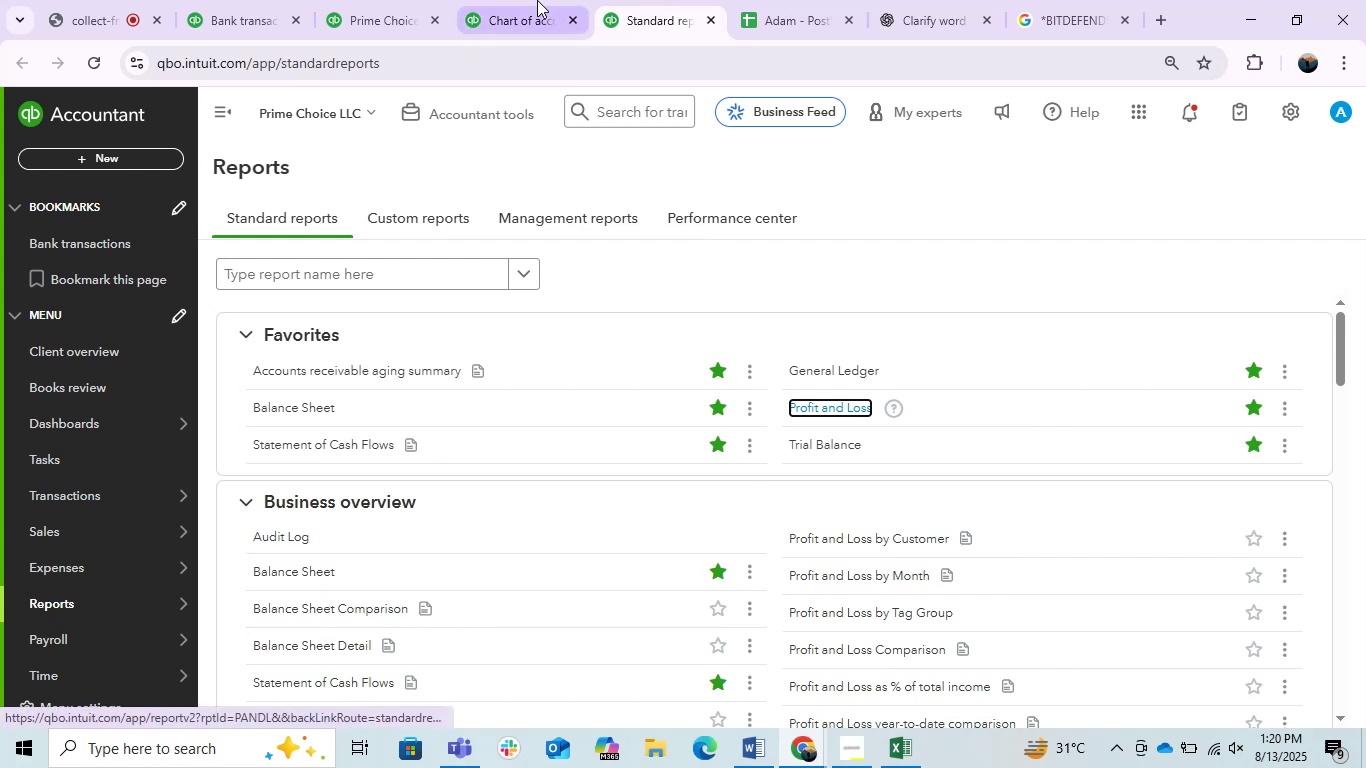 
left_click([536, 0])
 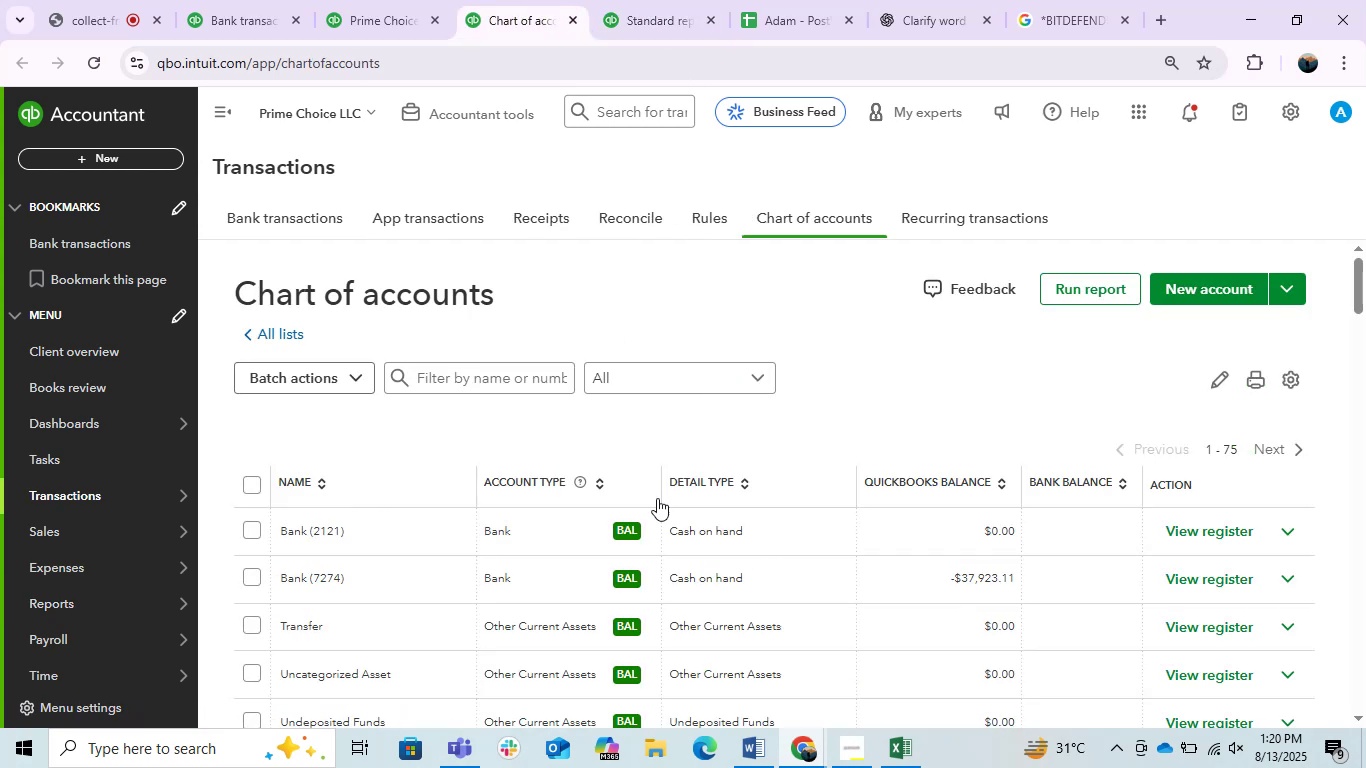 
scroll: coordinate [657, 498], scroll_direction: up, amount: 2.0
 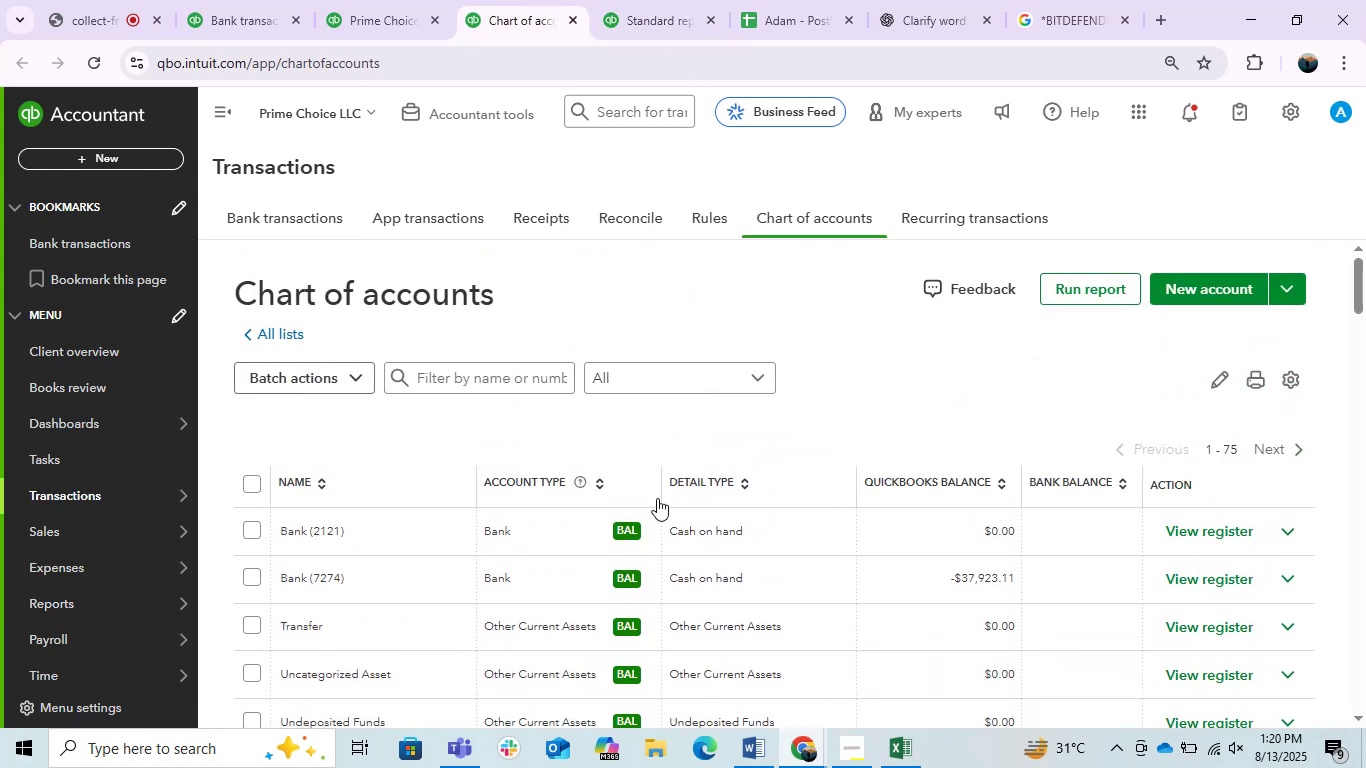 
wait(8.56)
 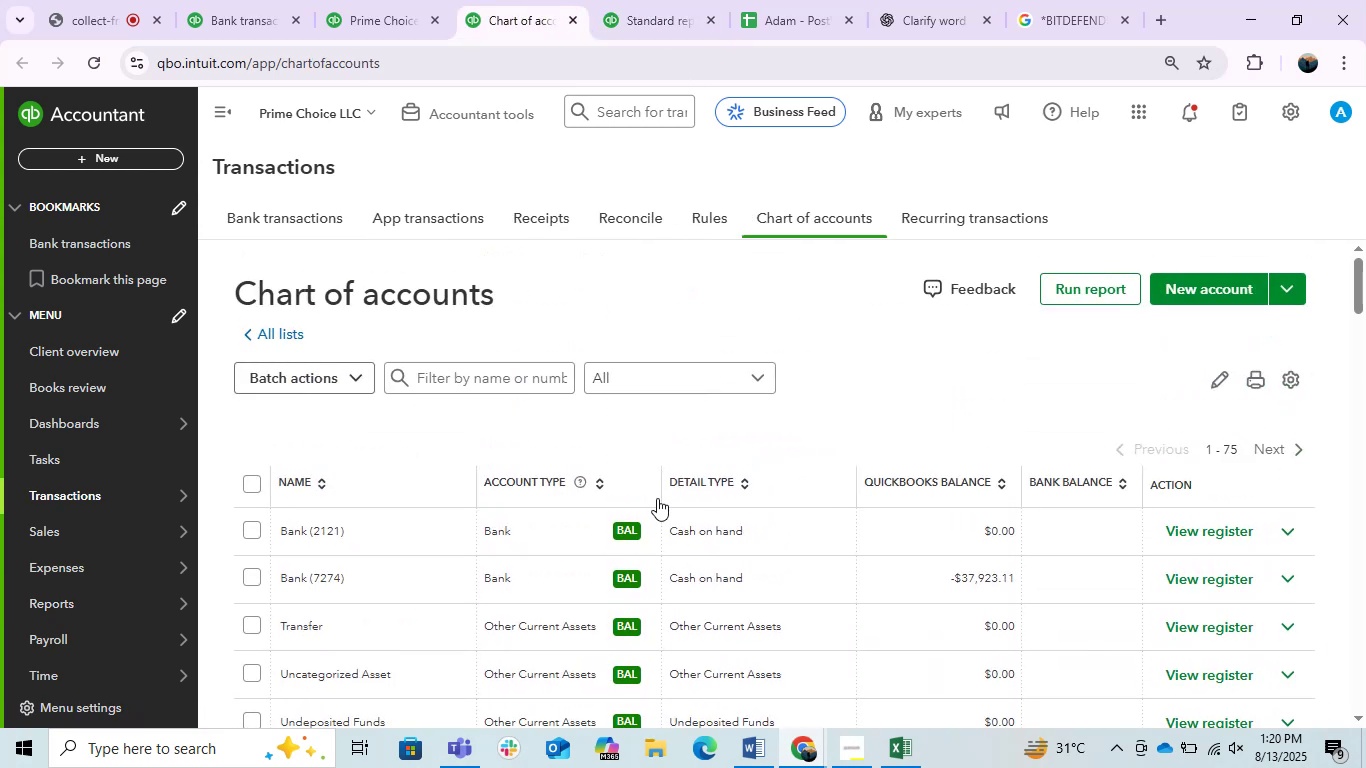 
scroll: coordinate [657, 498], scroll_direction: down, amount: 5.0
 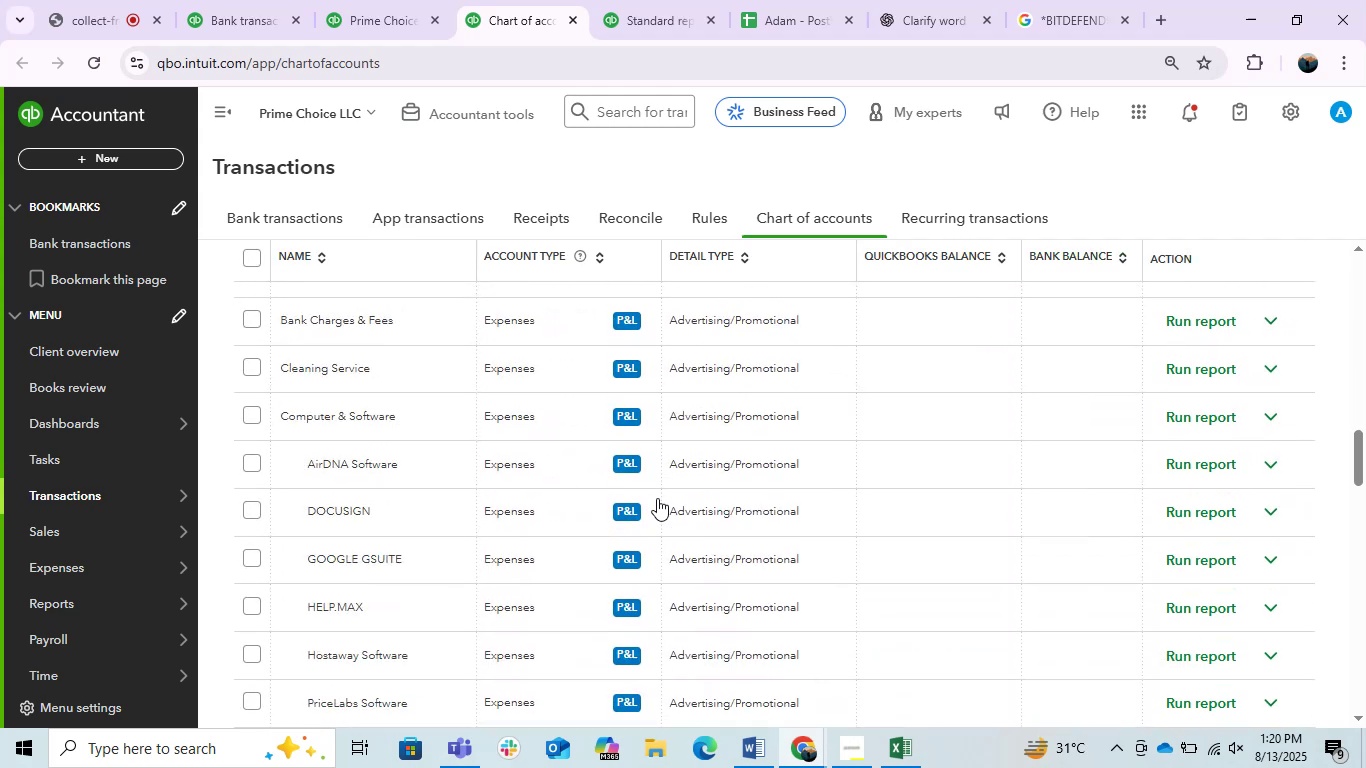 
scroll: coordinate [657, 498], scroll_direction: up, amount: 8.0
 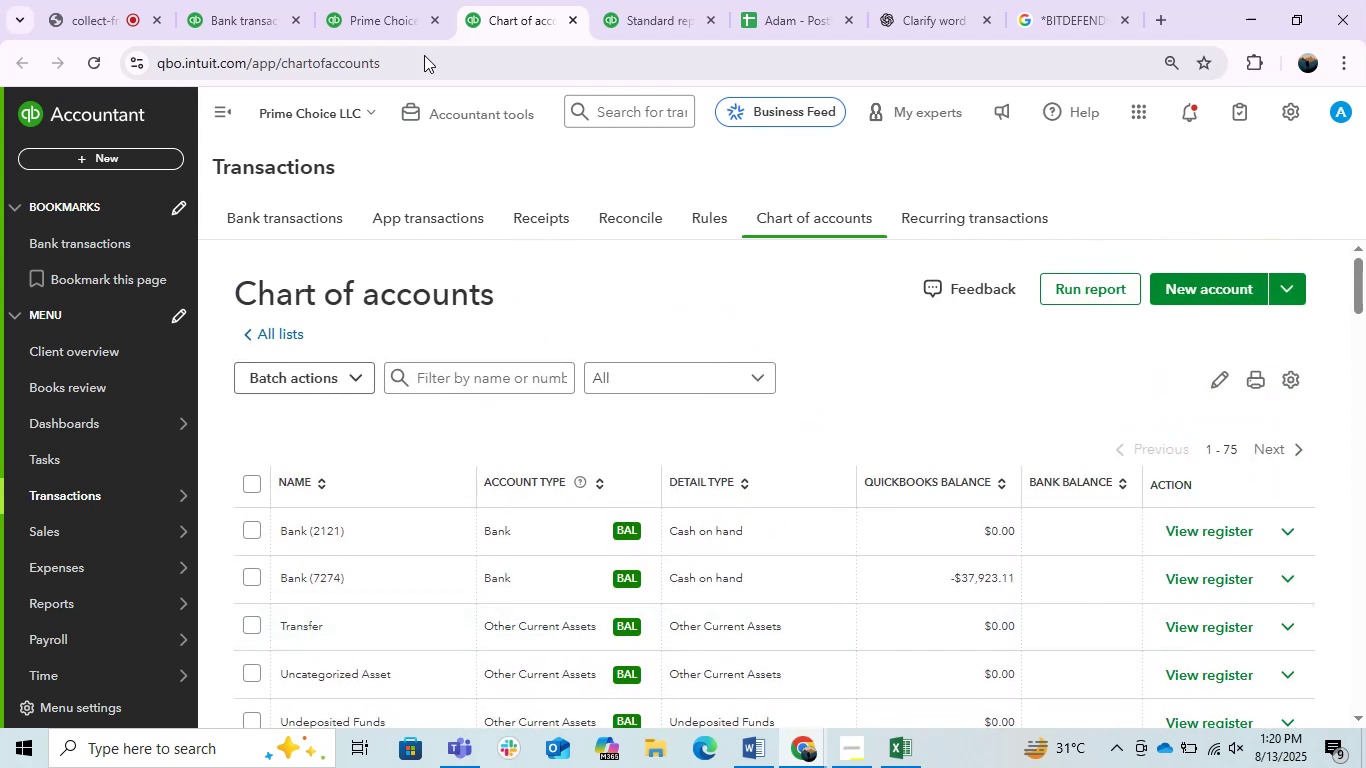 
left_click([334, 0])
 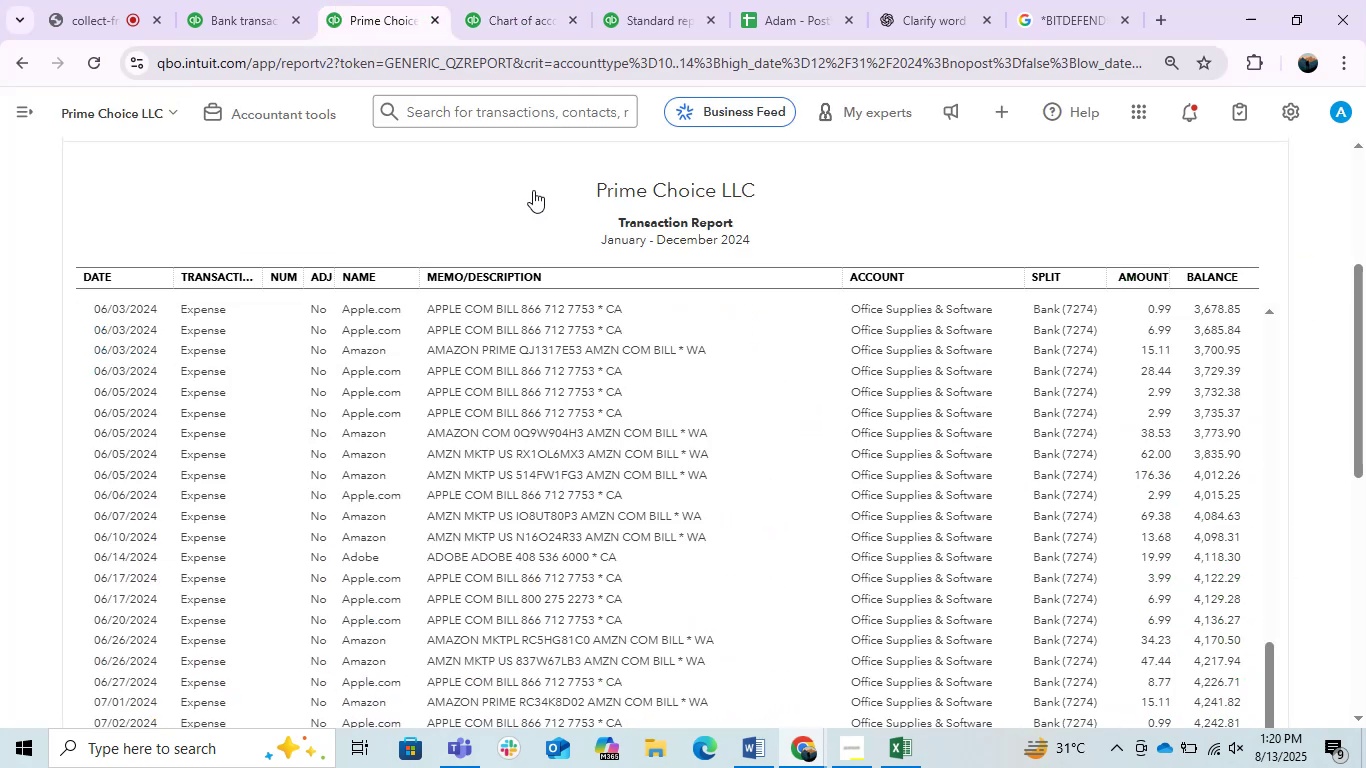 
scroll: coordinate [598, 470], scroll_direction: up, amount: 10.0
 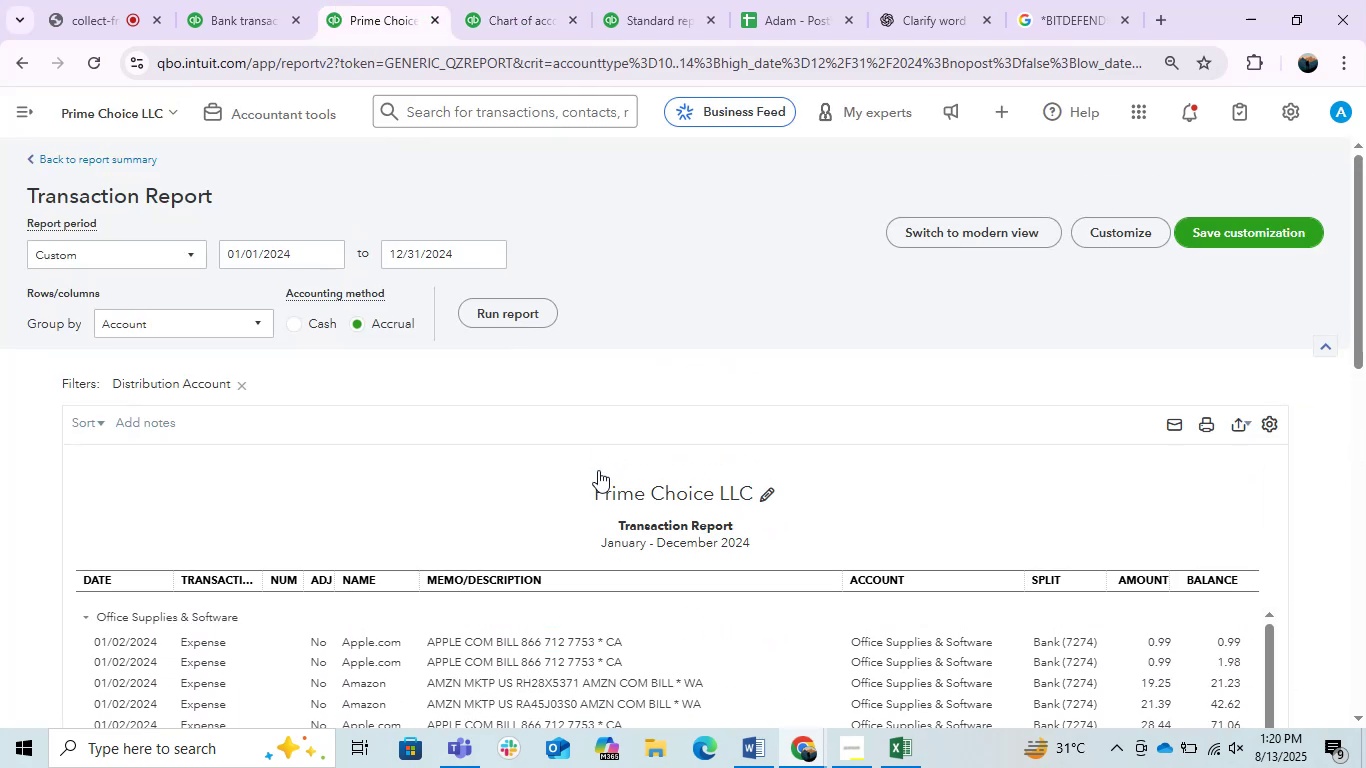 
scroll: coordinate [401, 384], scroll_direction: down, amount: 24.0
 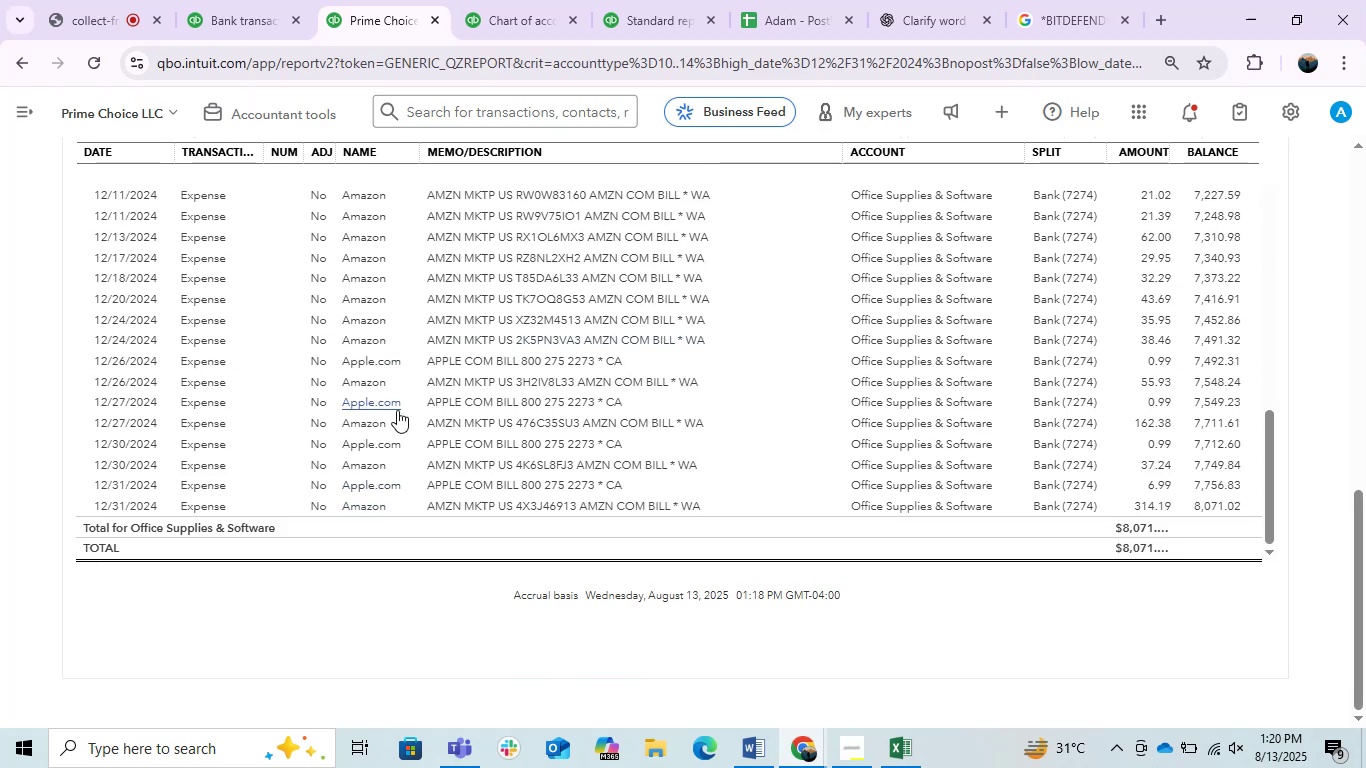 
scroll: coordinate [410, 376], scroll_direction: up, amount: 5.0
 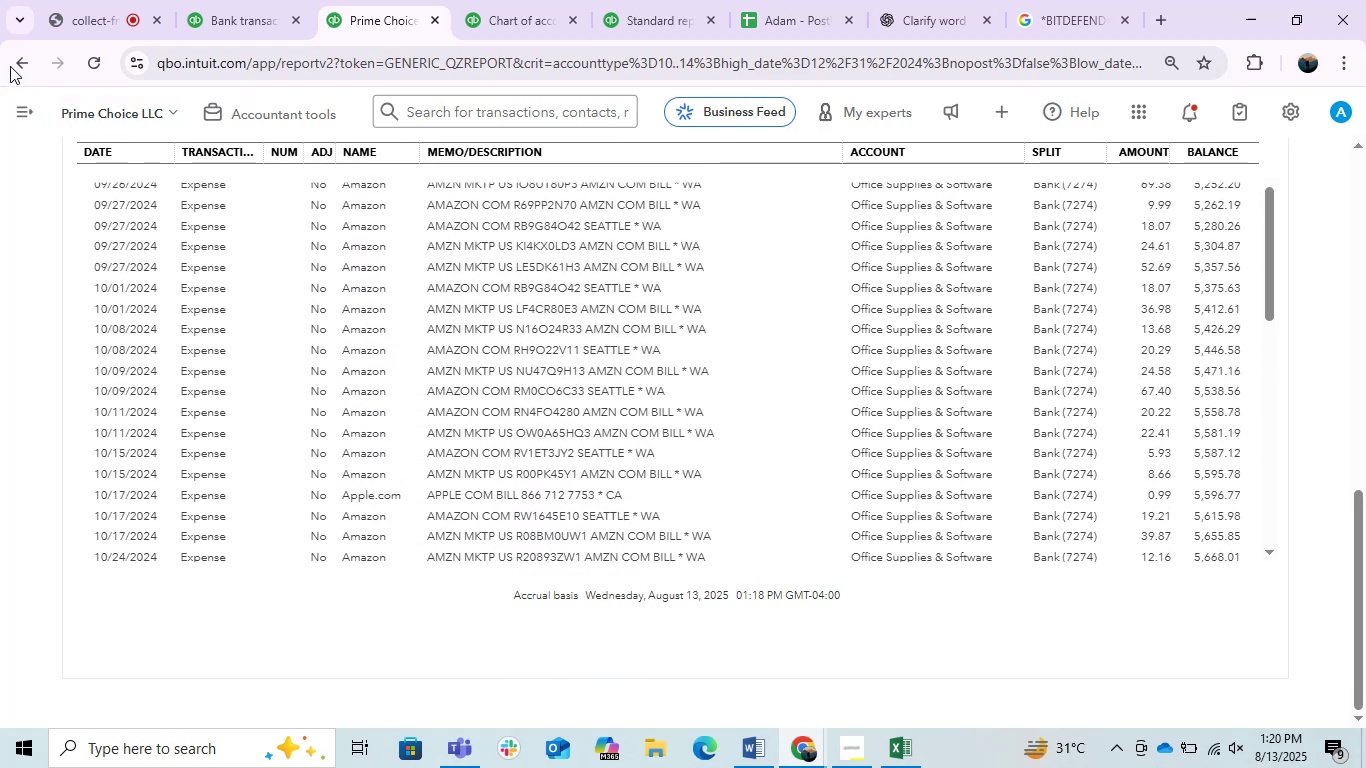 
left_click([10, 66])
 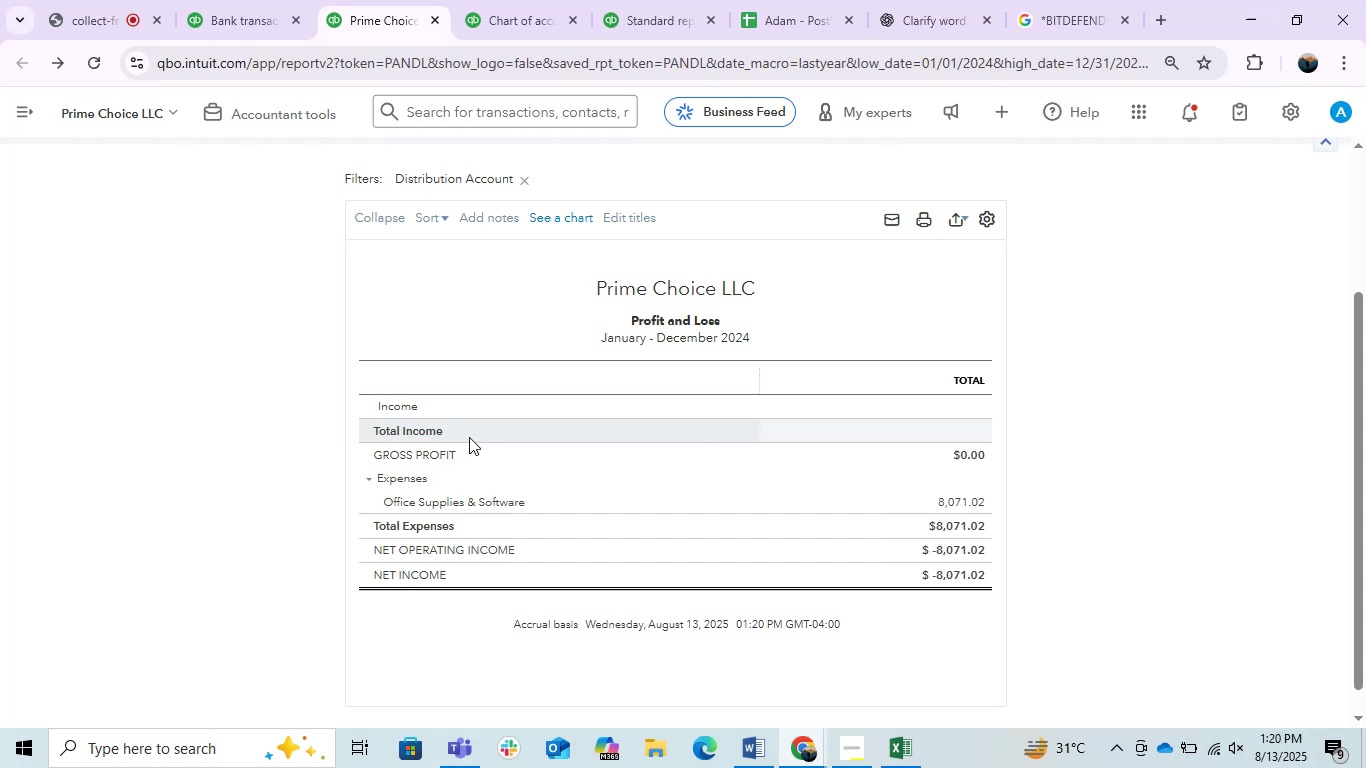 
scroll: coordinate [516, 564], scroll_direction: up, amount: 3.0
 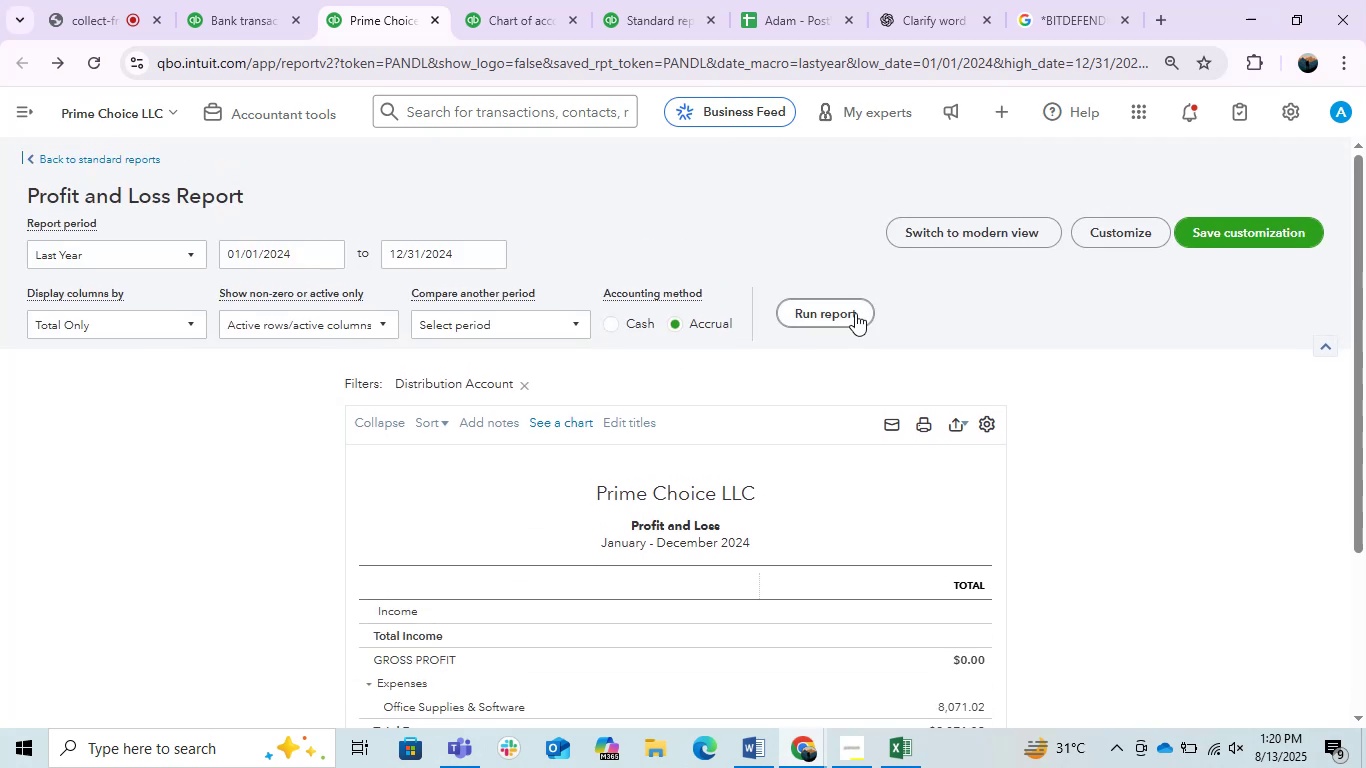 
left_click([842, 308])
 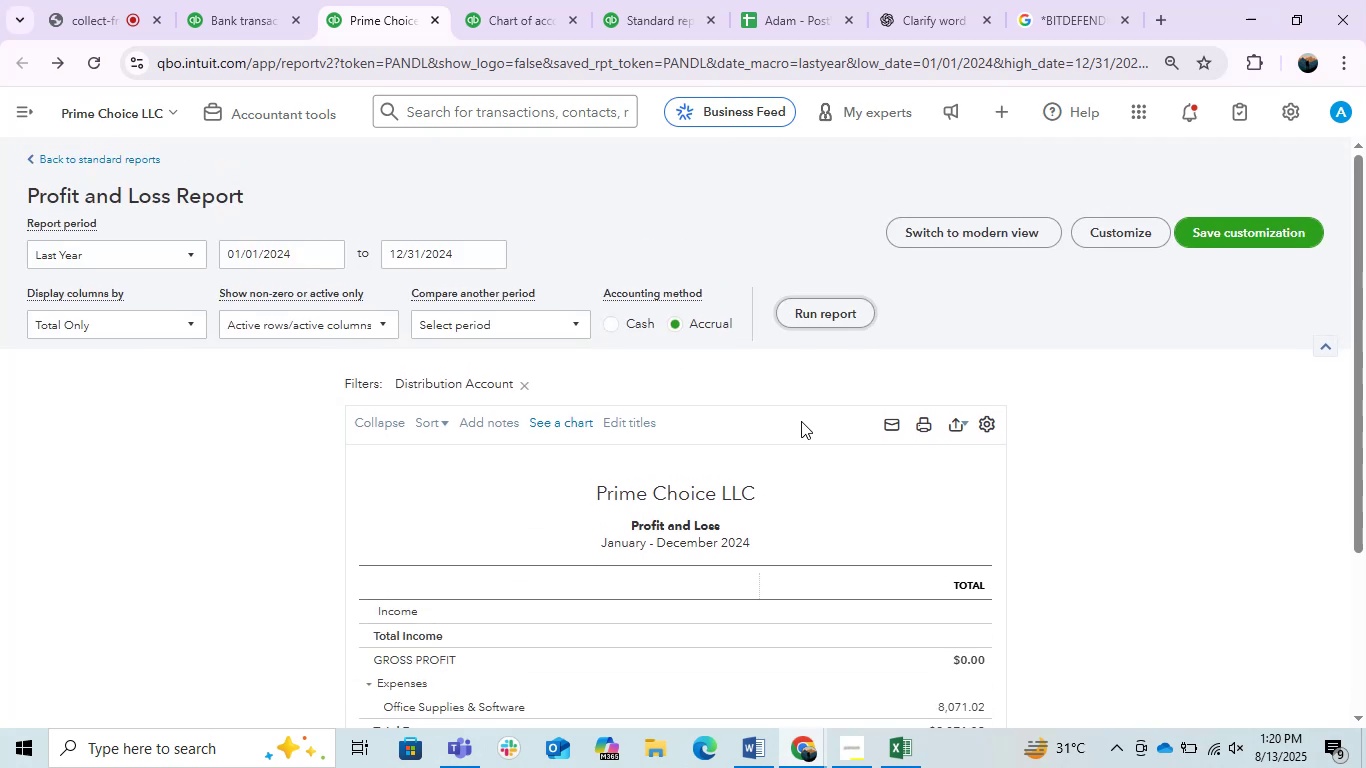 
scroll: coordinate [801, 421], scroll_direction: down, amount: 1.0
 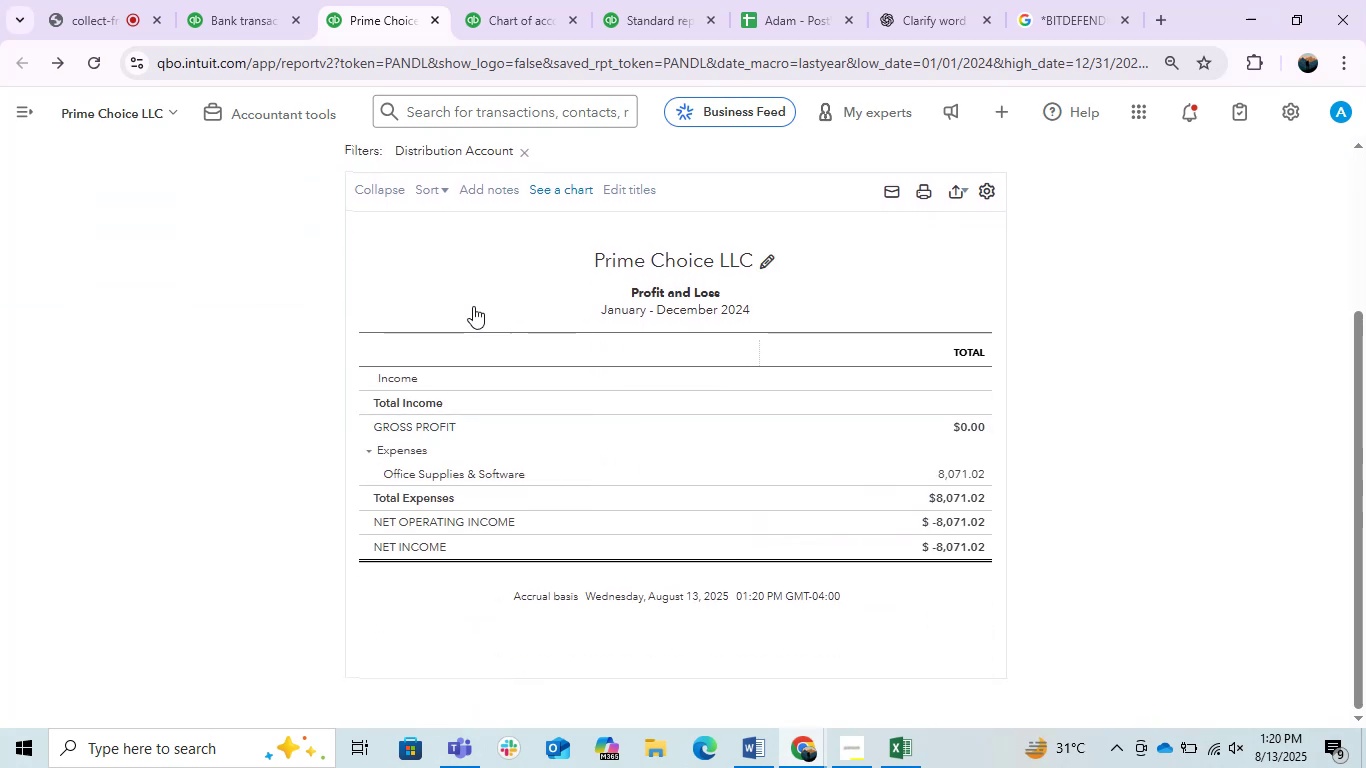 
scroll: coordinate [616, 394], scroll_direction: up, amount: 1.0
 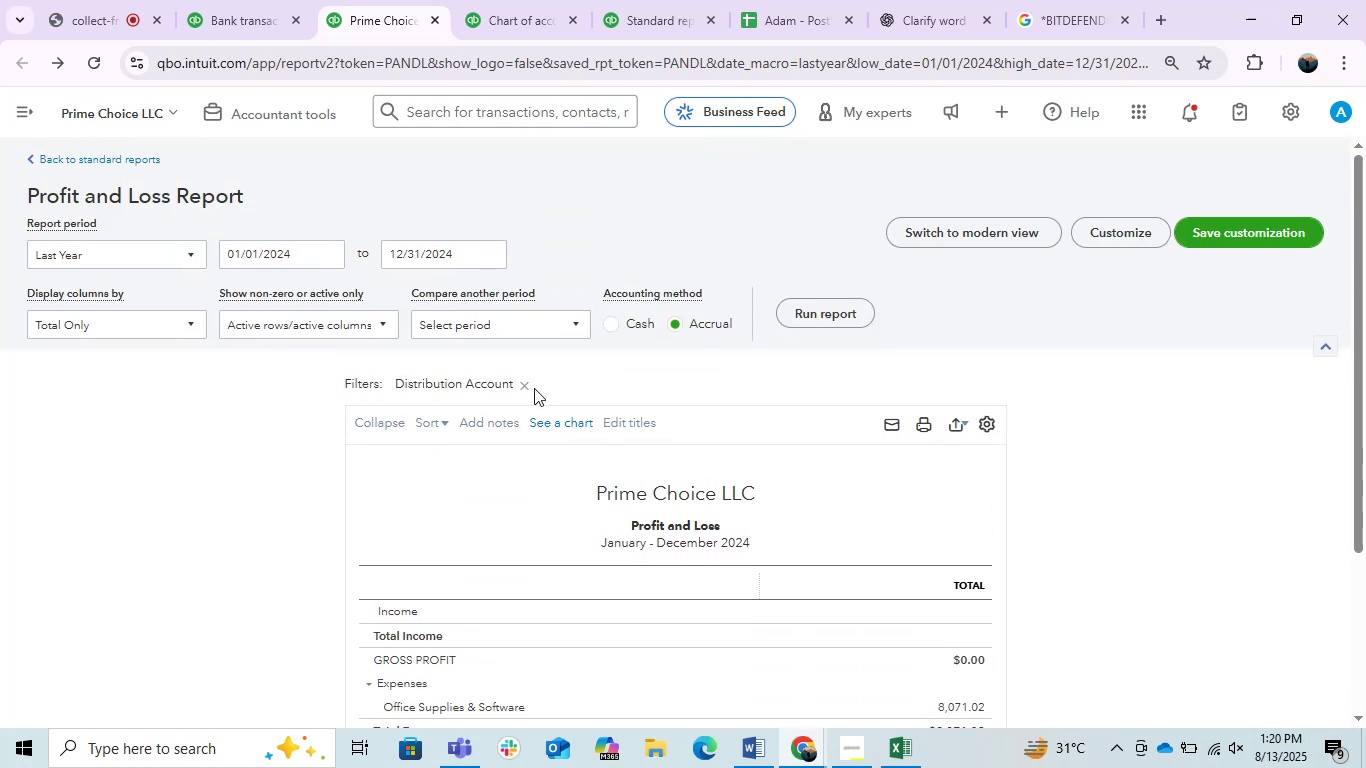 
left_click([530, 387])
 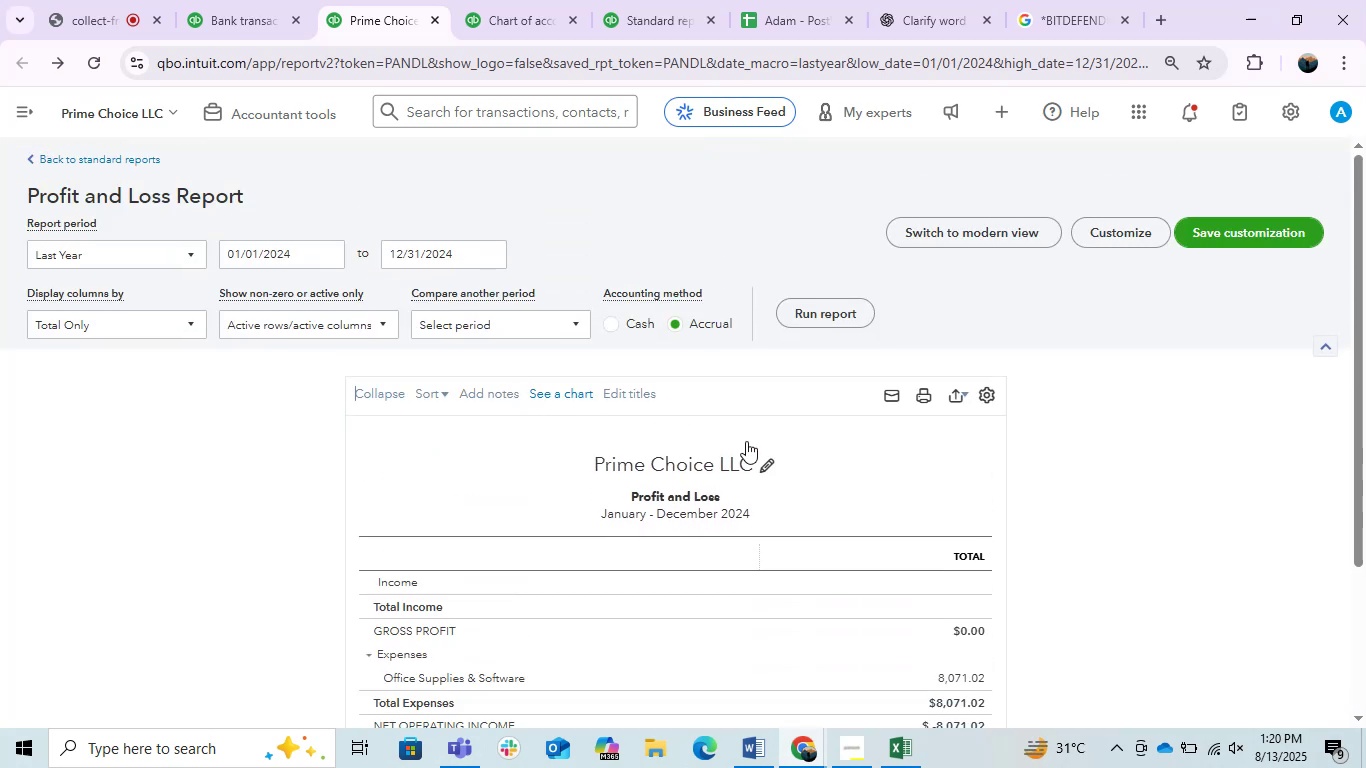 
scroll: coordinate [746, 441], scroll_direction: down, amount: 1.0
 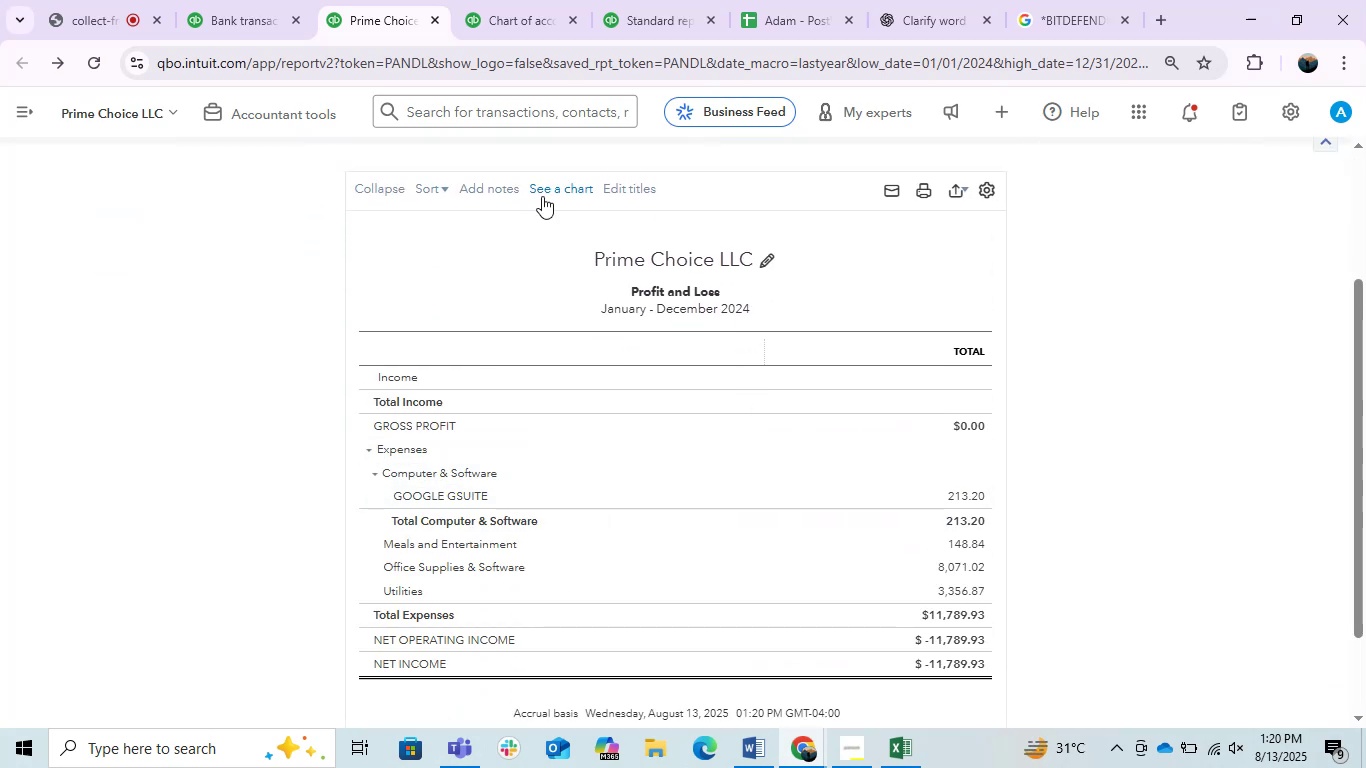 
left_click([717, 0])
 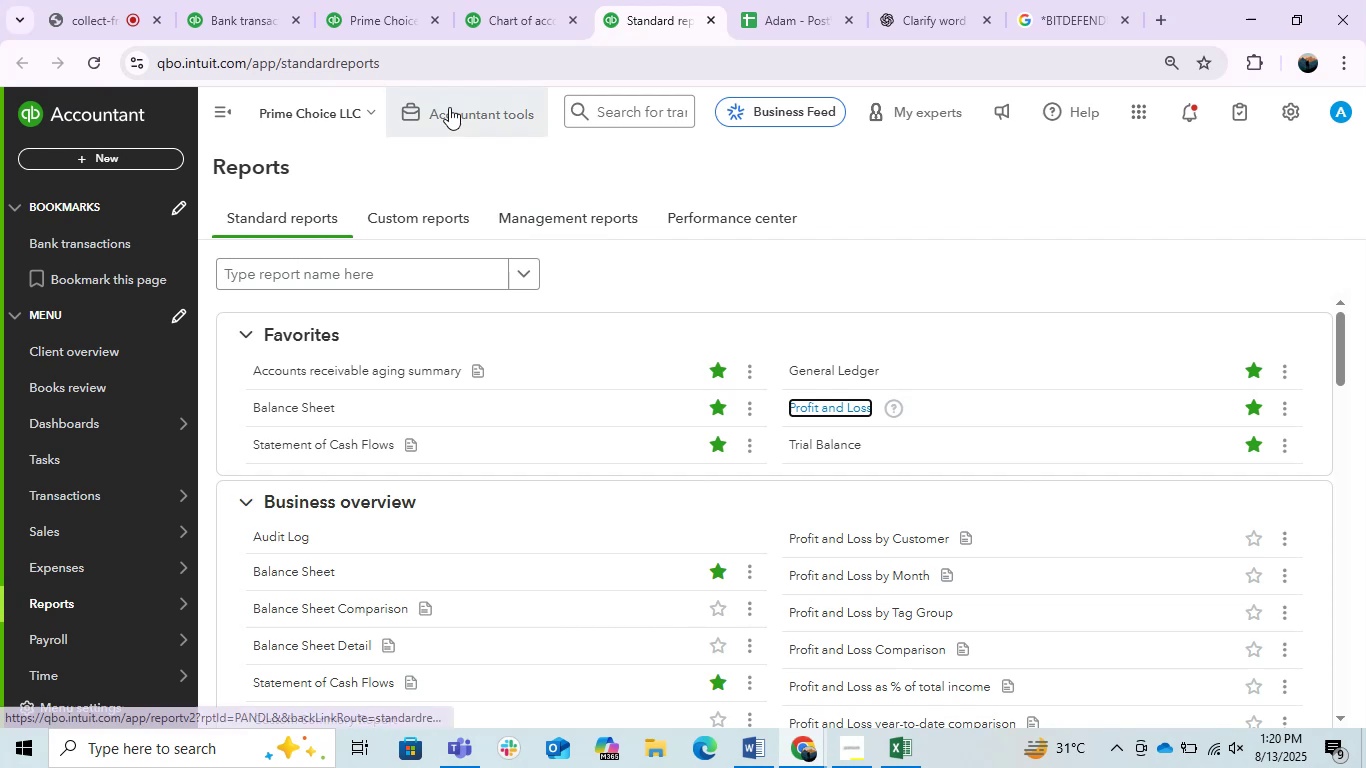 
left_click([449, 107])
 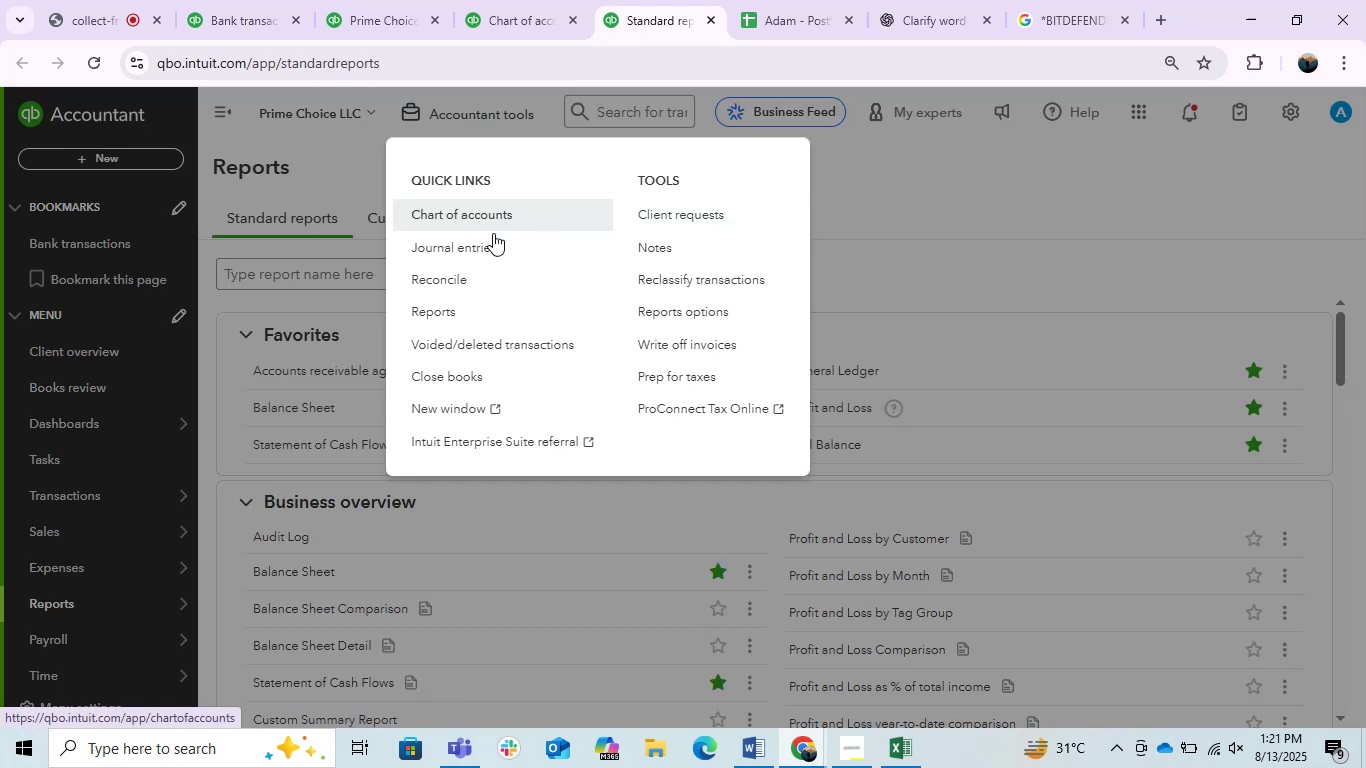 
left_click([660, 274])
 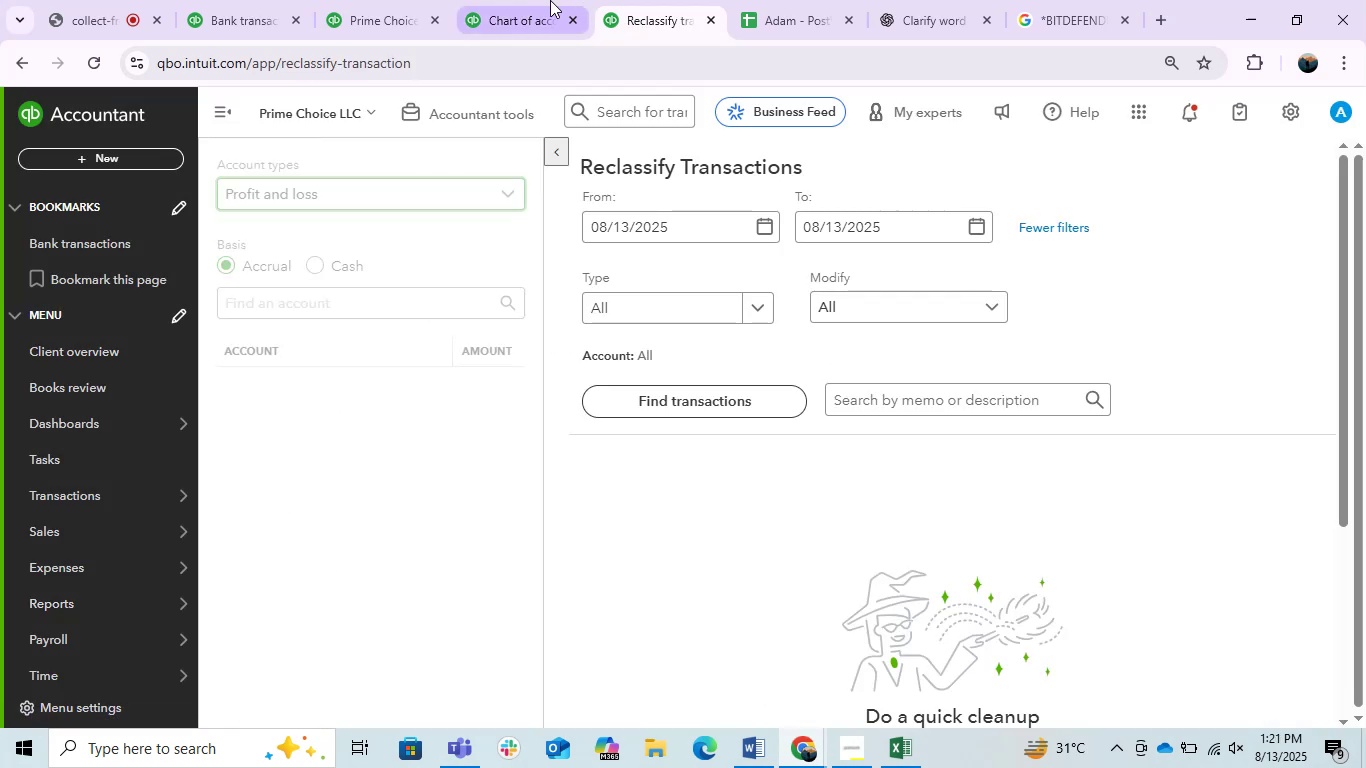 
left_click([518, 0])
 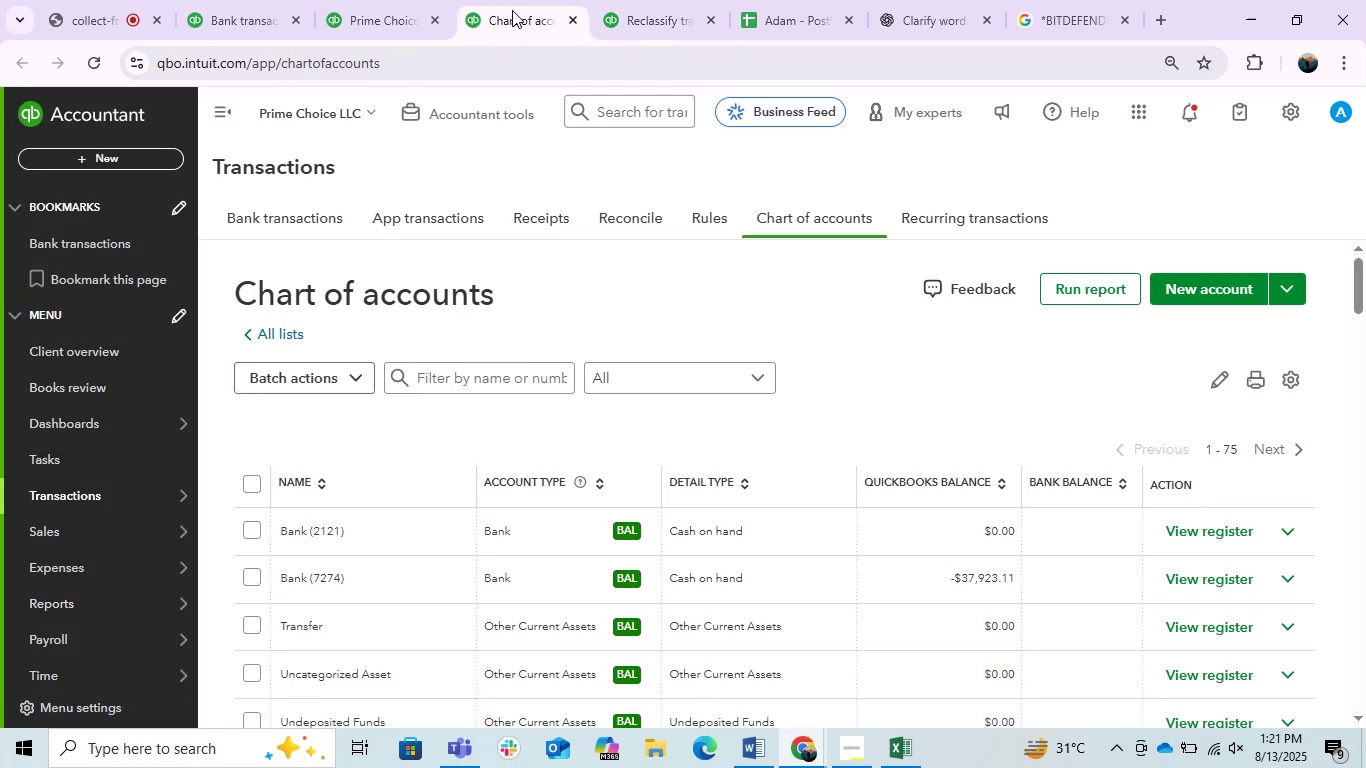 
left_click_drag(start_coordinate=[615, 14], to_coordinate=[528, 17])
 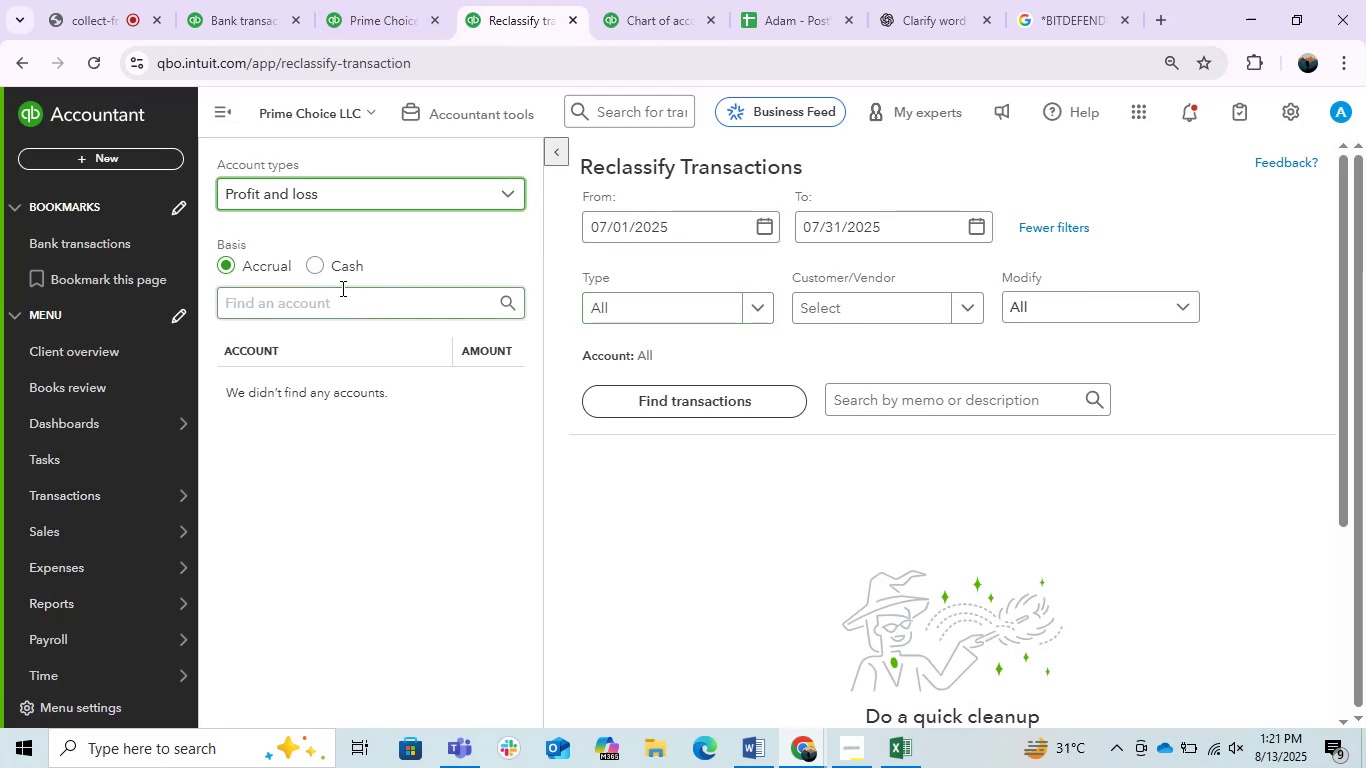 
left_click([375, 194])
 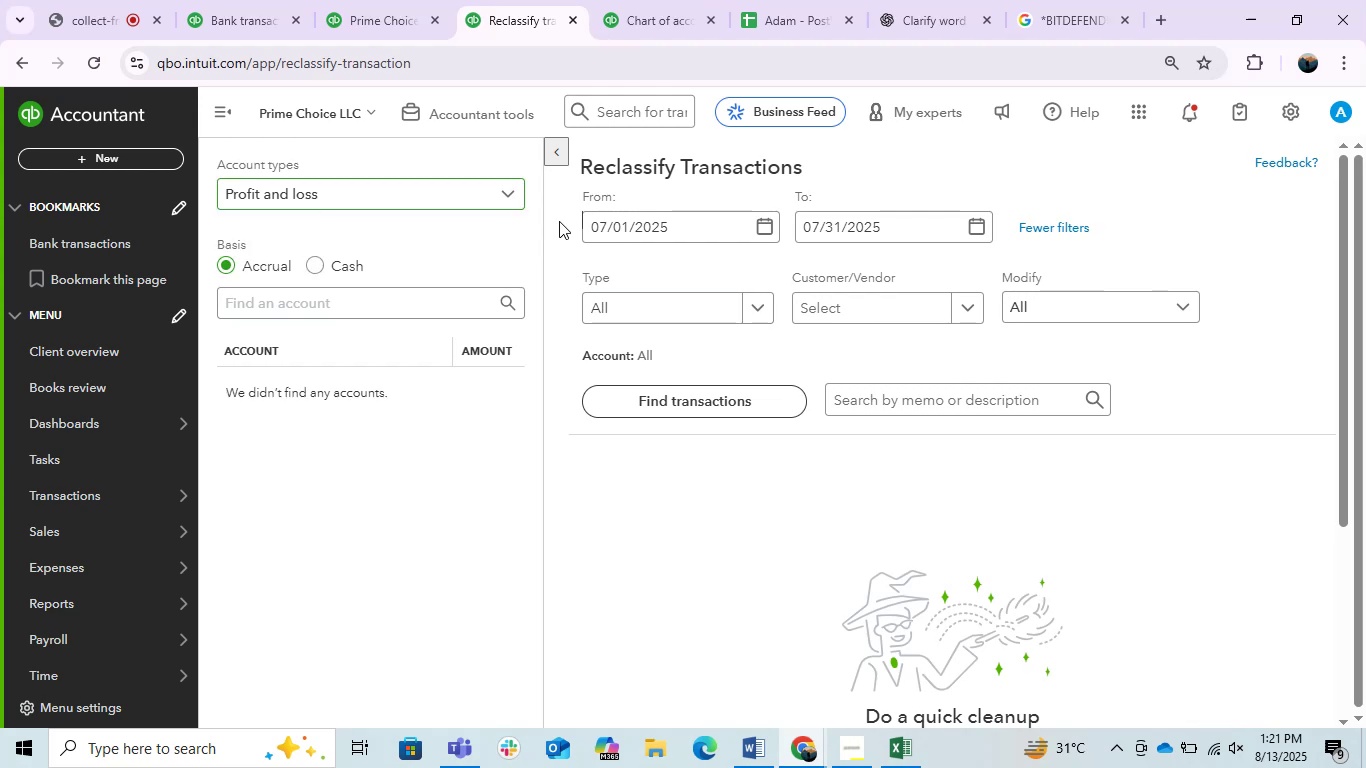 
double_click([638, 231])
 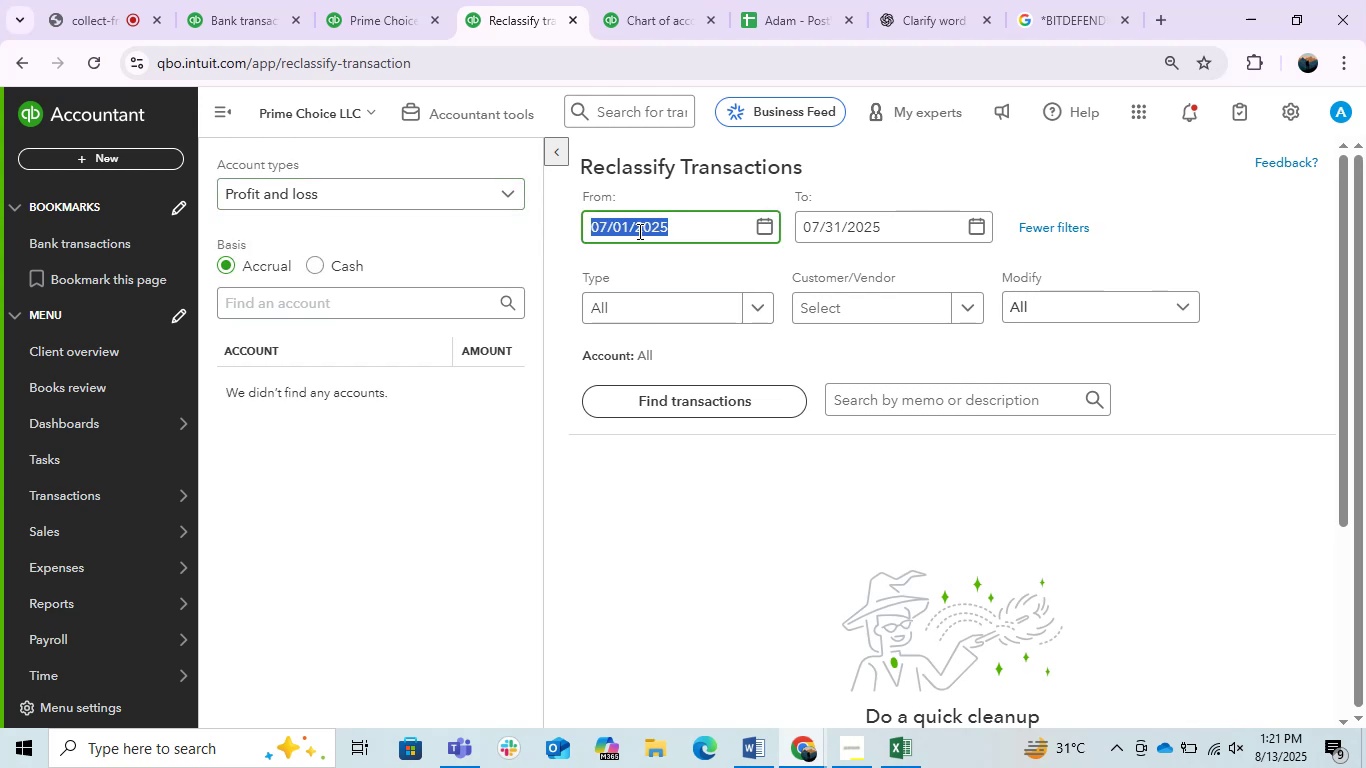 
key(Numpad1)
 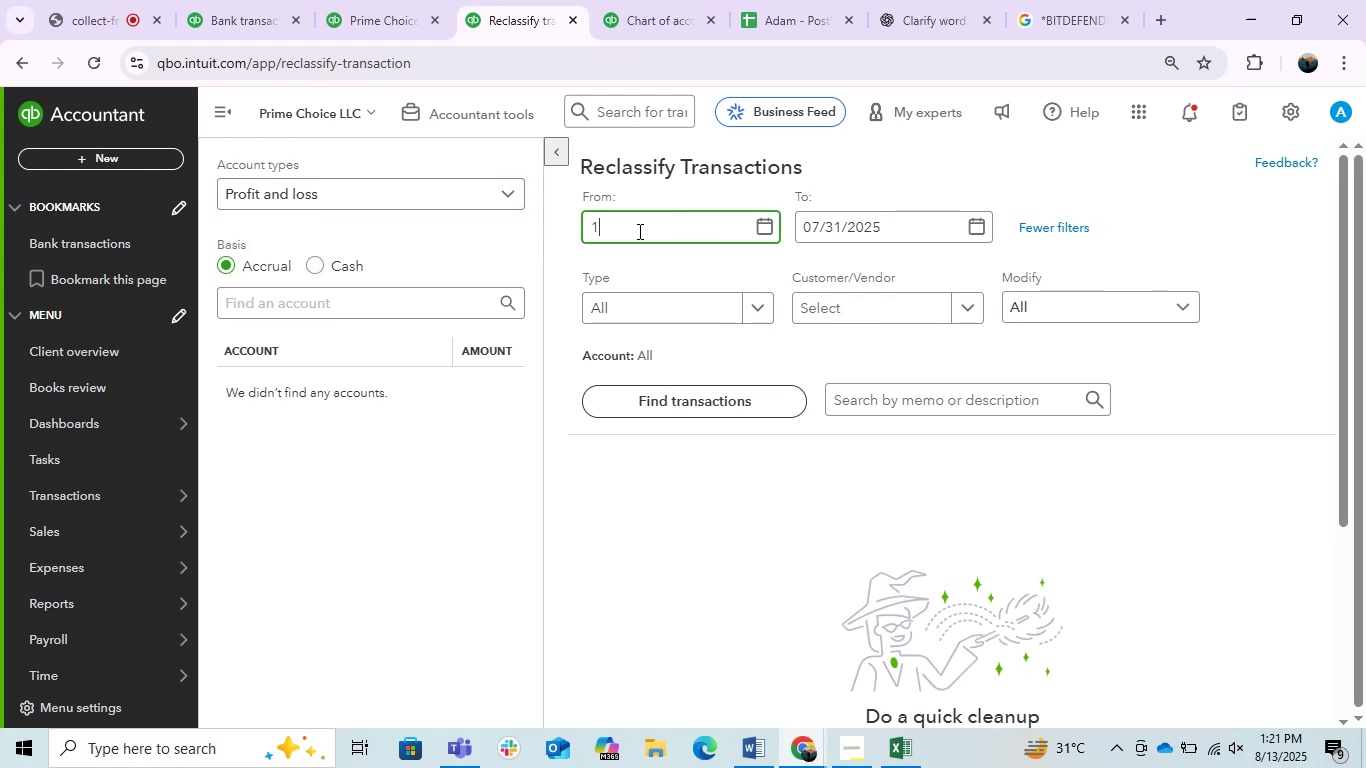 
key(NumpadDivide)
 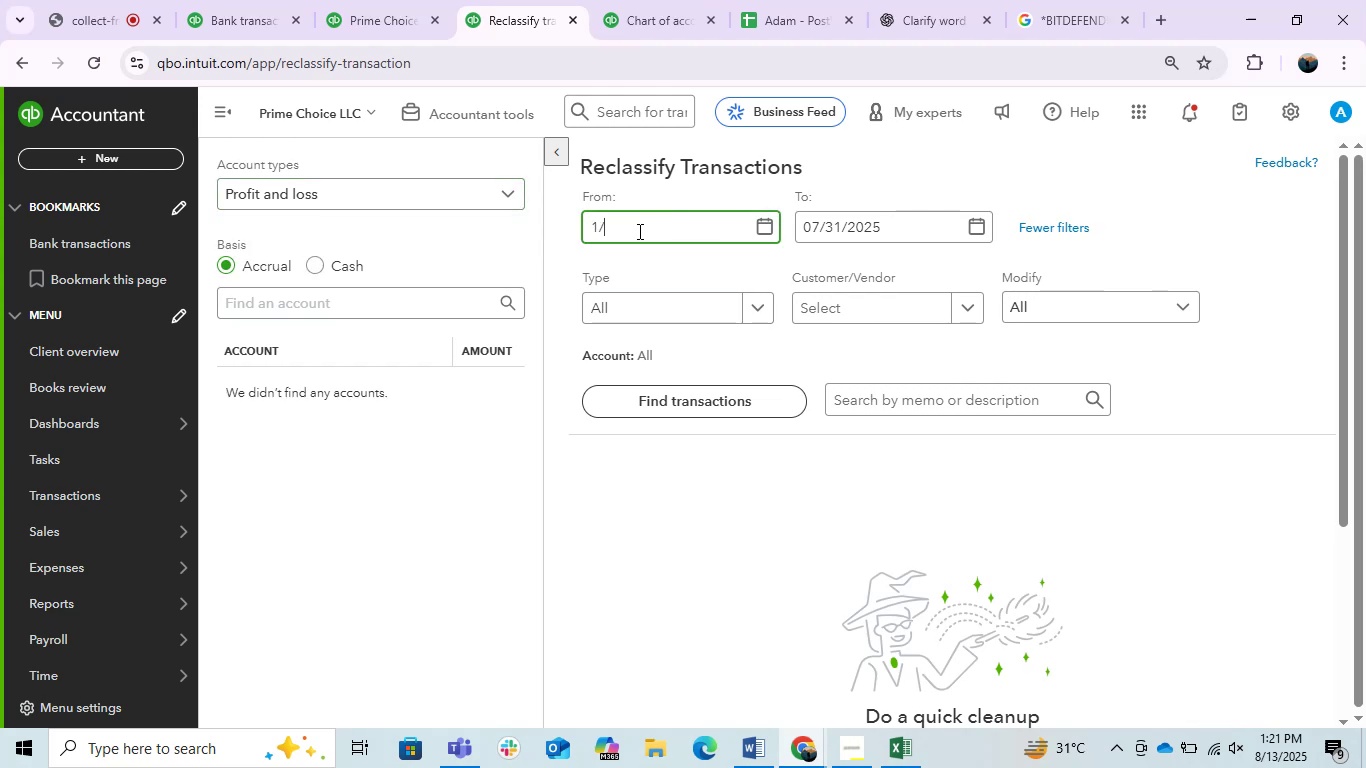 
key(Numpad1)
 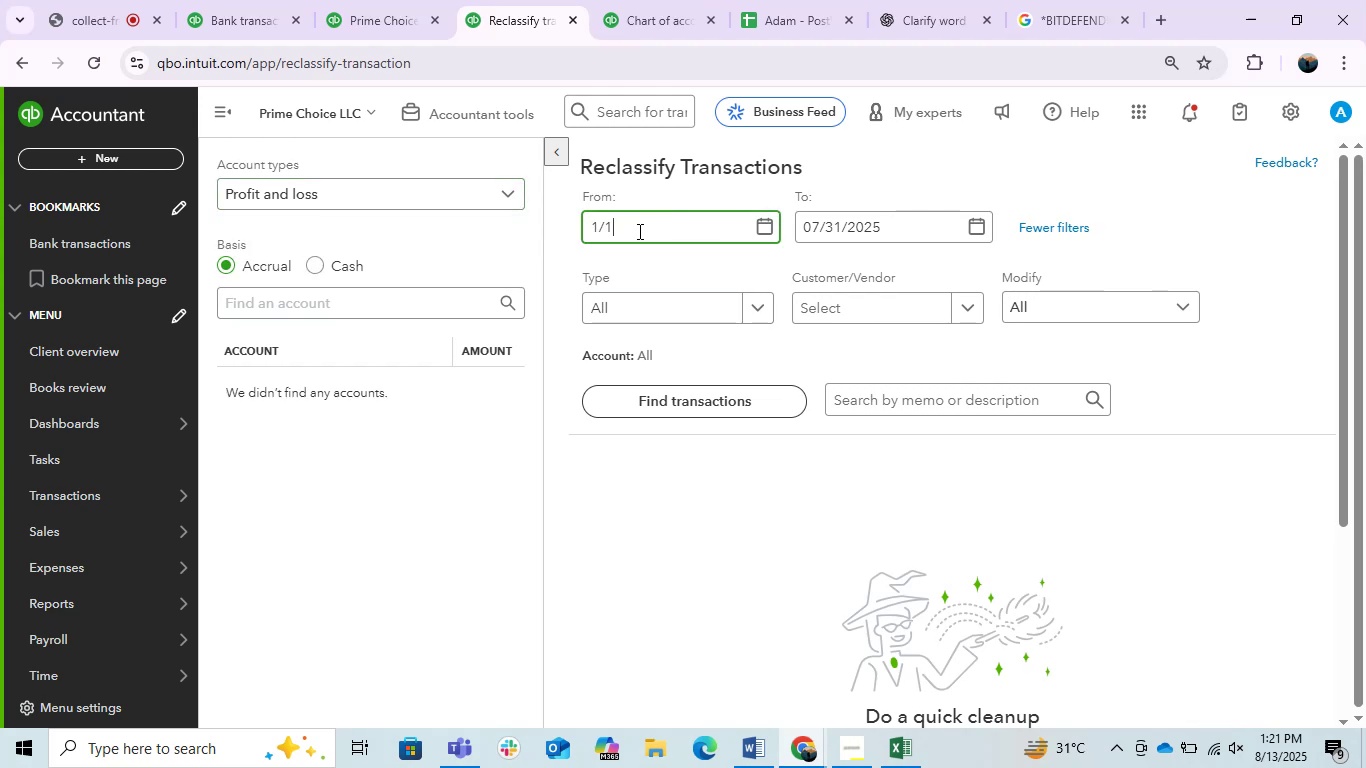 
key(NumpadDivide)
 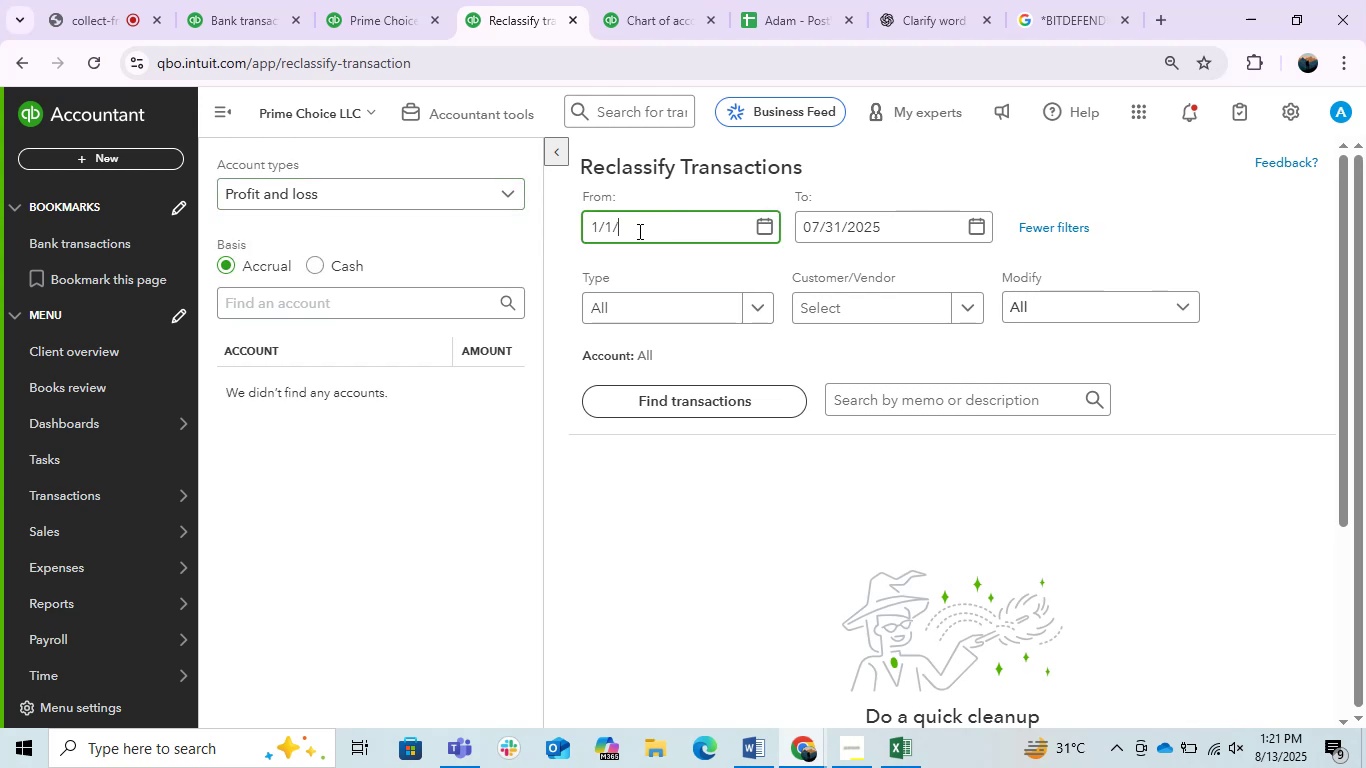 
key(Numpad2)
 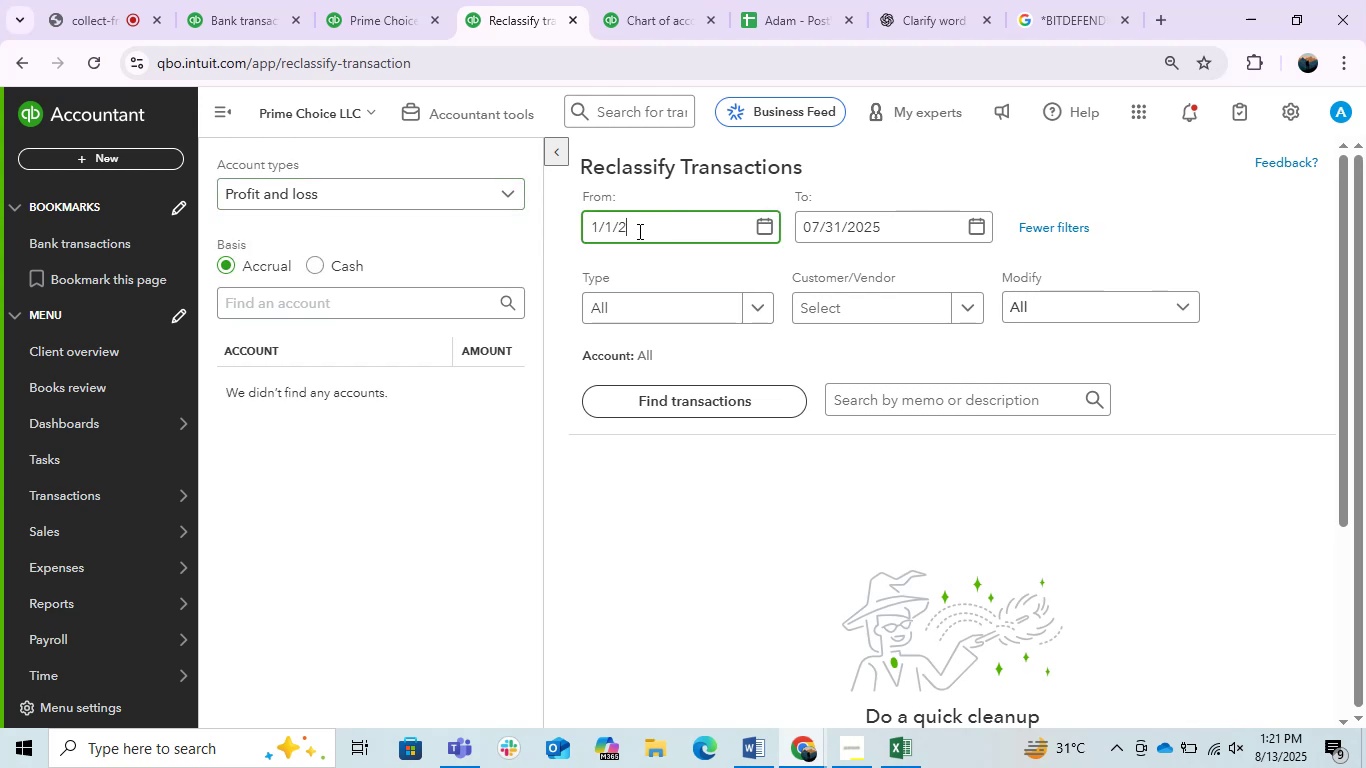 
key(Numpad0)
 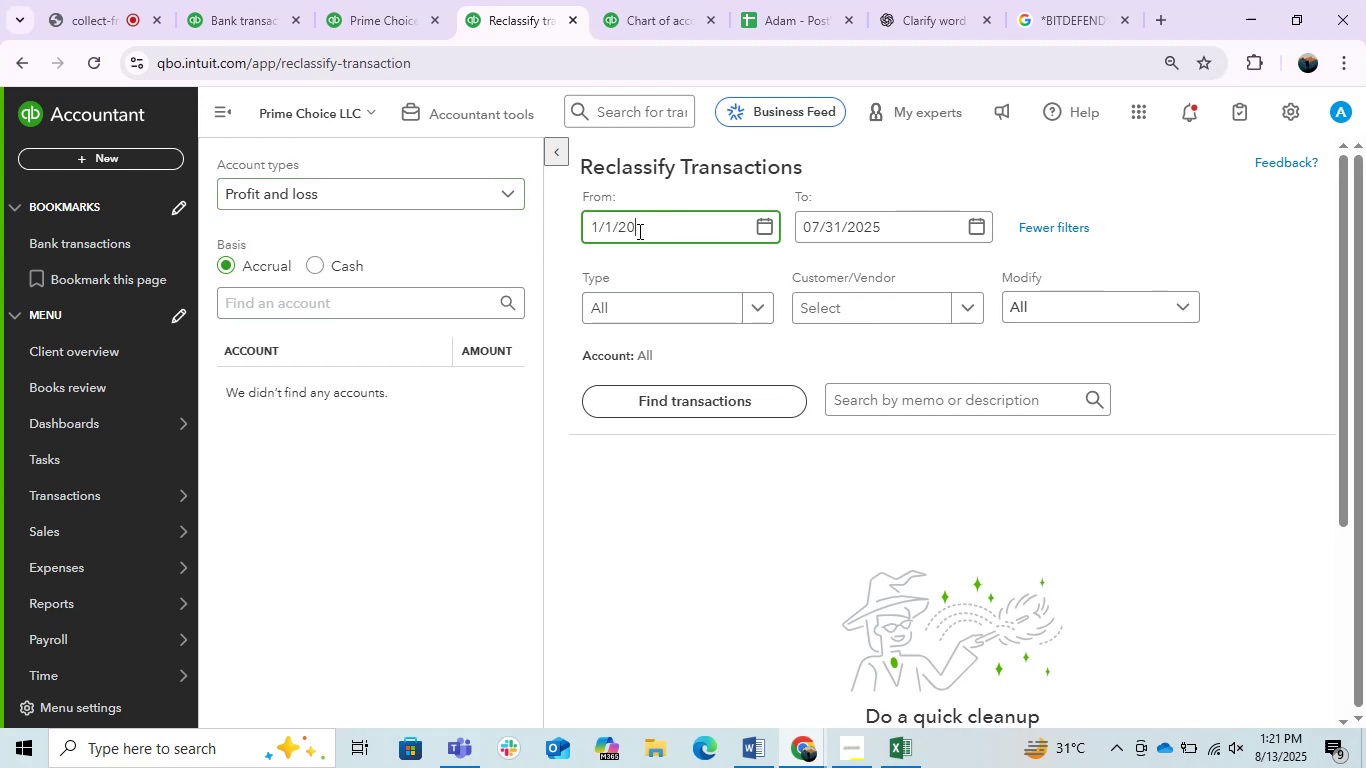 
key(Numpad2)
 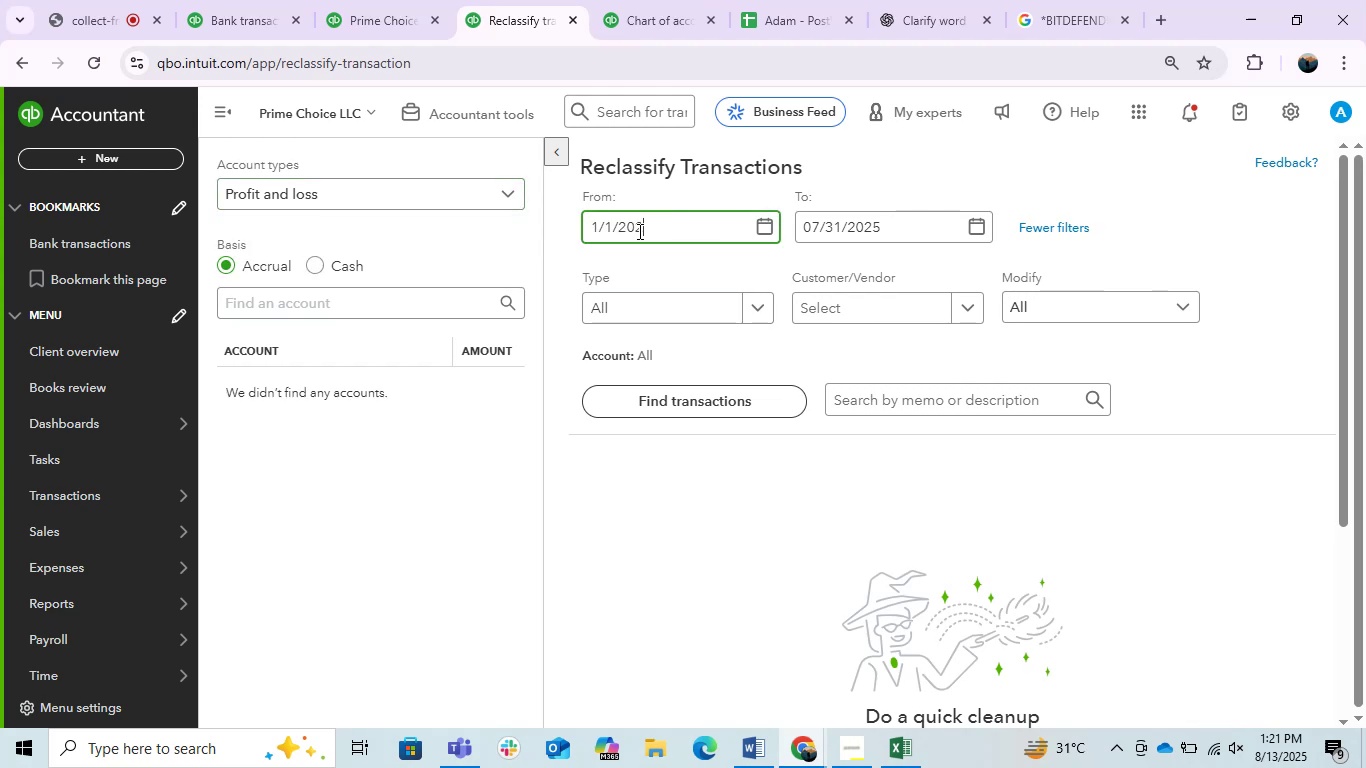 
key(Numpad4)
 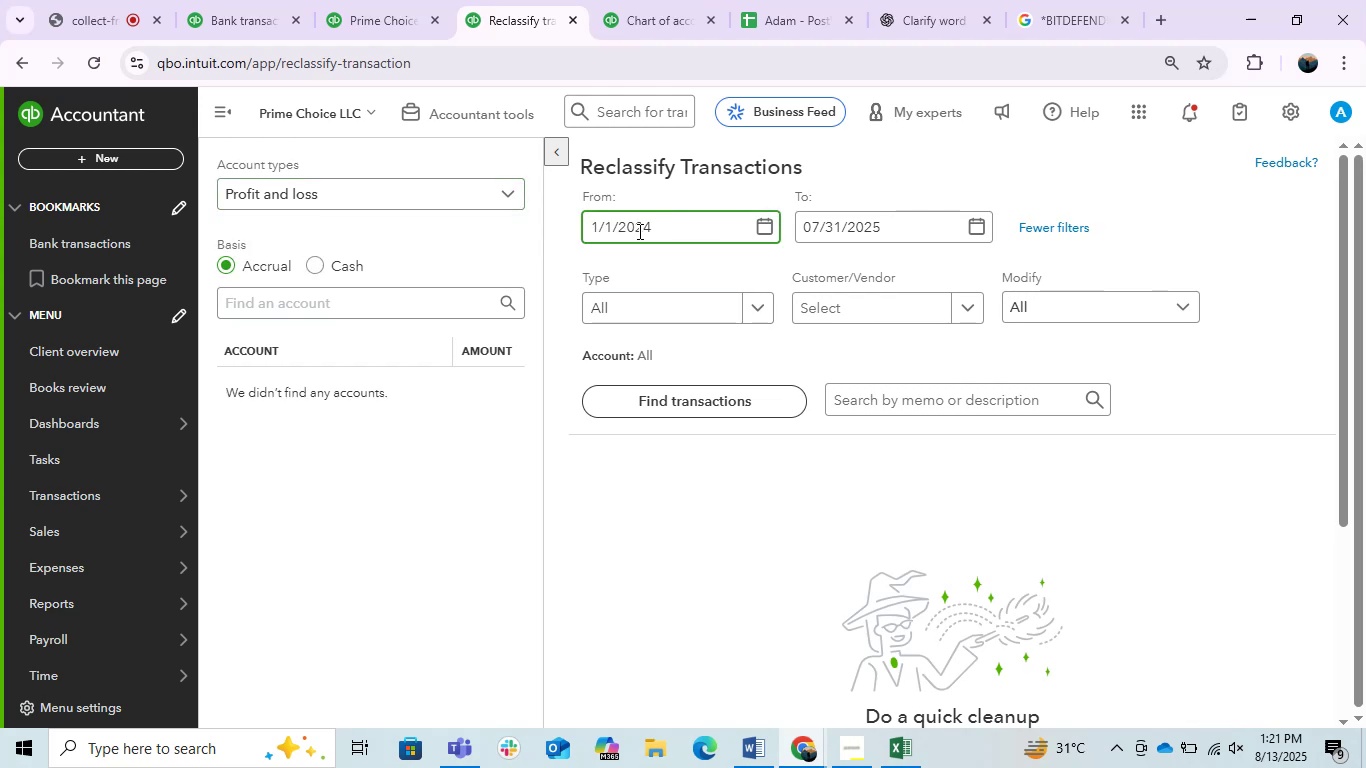 
key(CapsLock)
 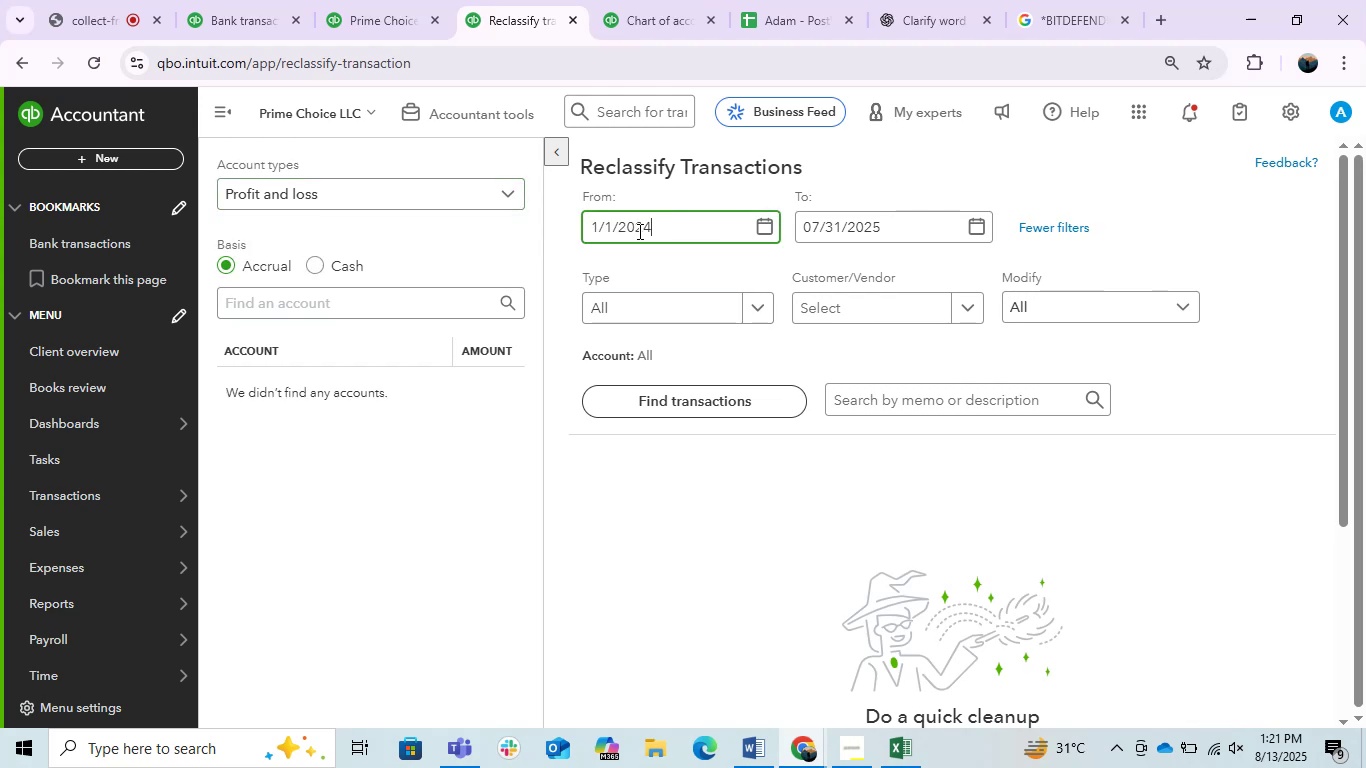 
key(Tab)
 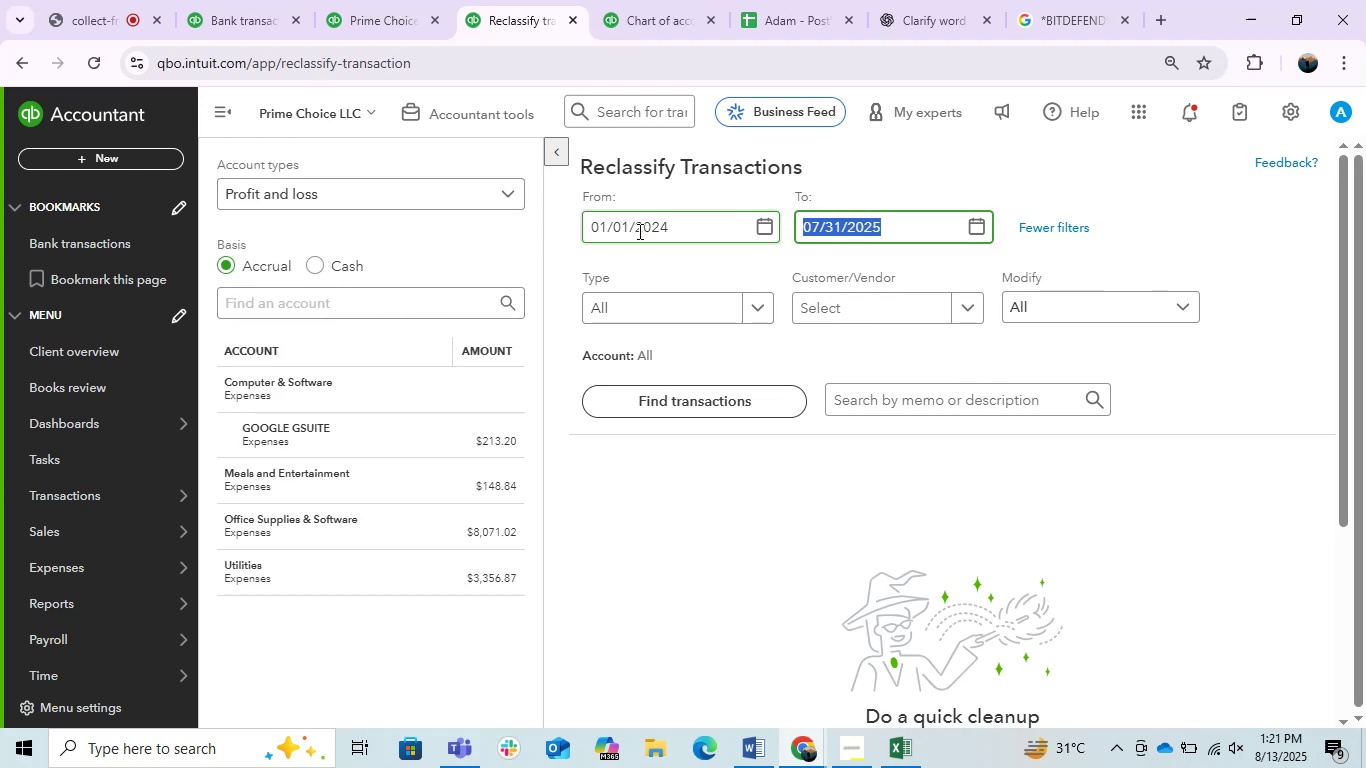 
key(Numpad1)
 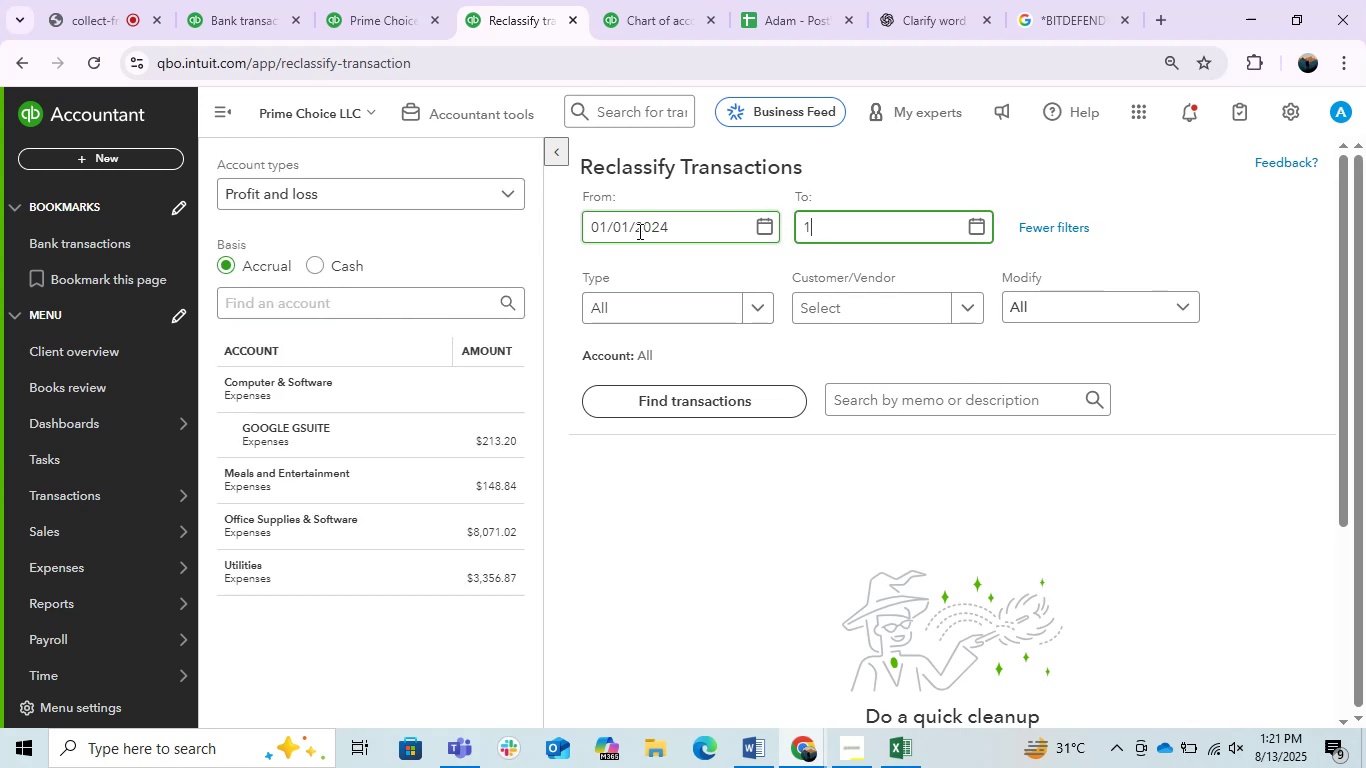 
key(Numpad2)
 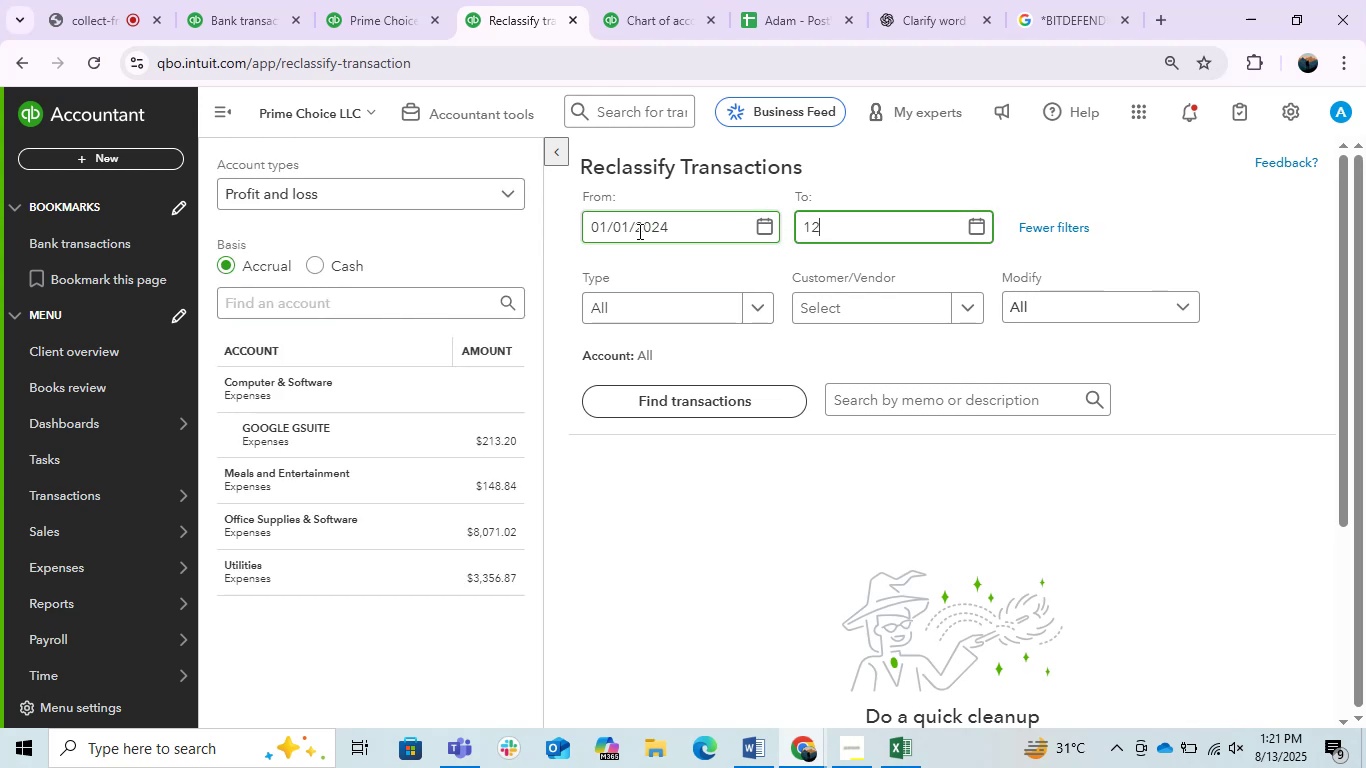 
key(NumpadDivide)
 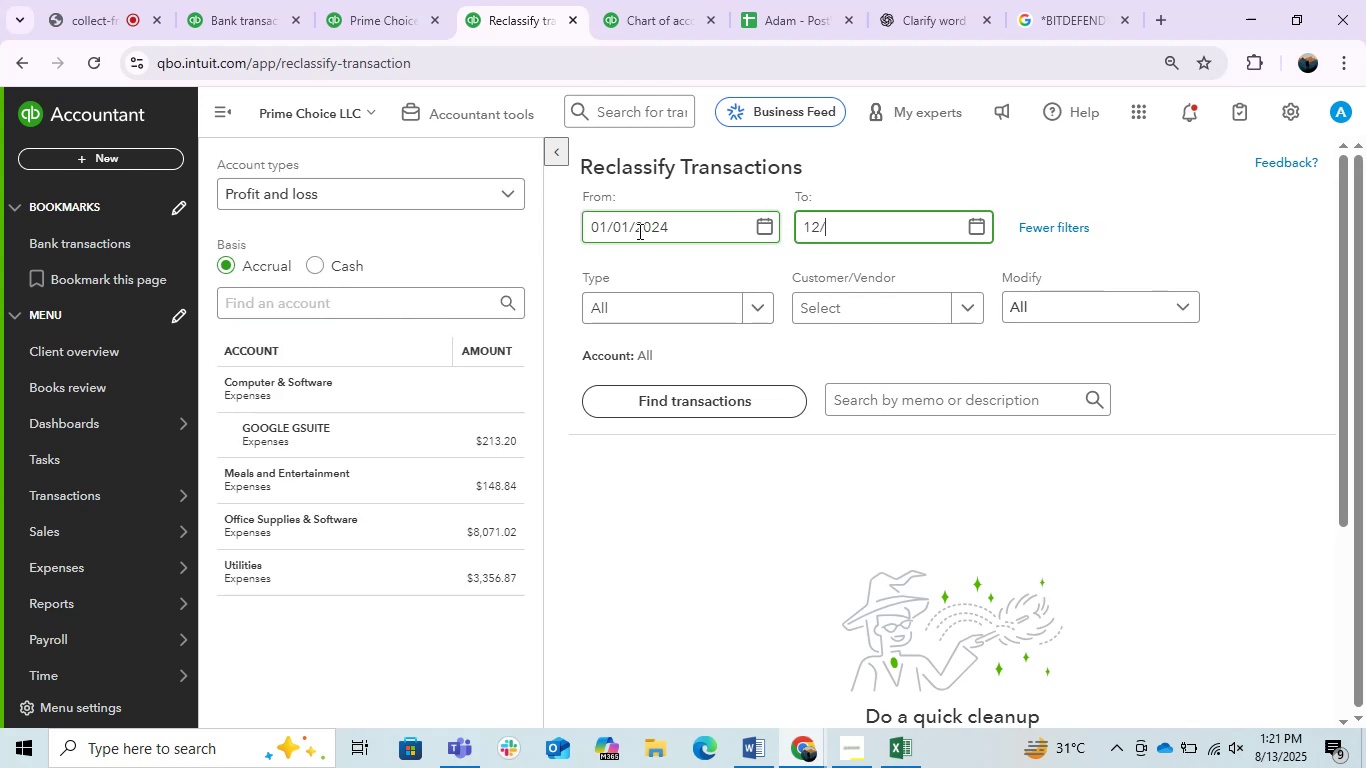 
key(Numpad3)
 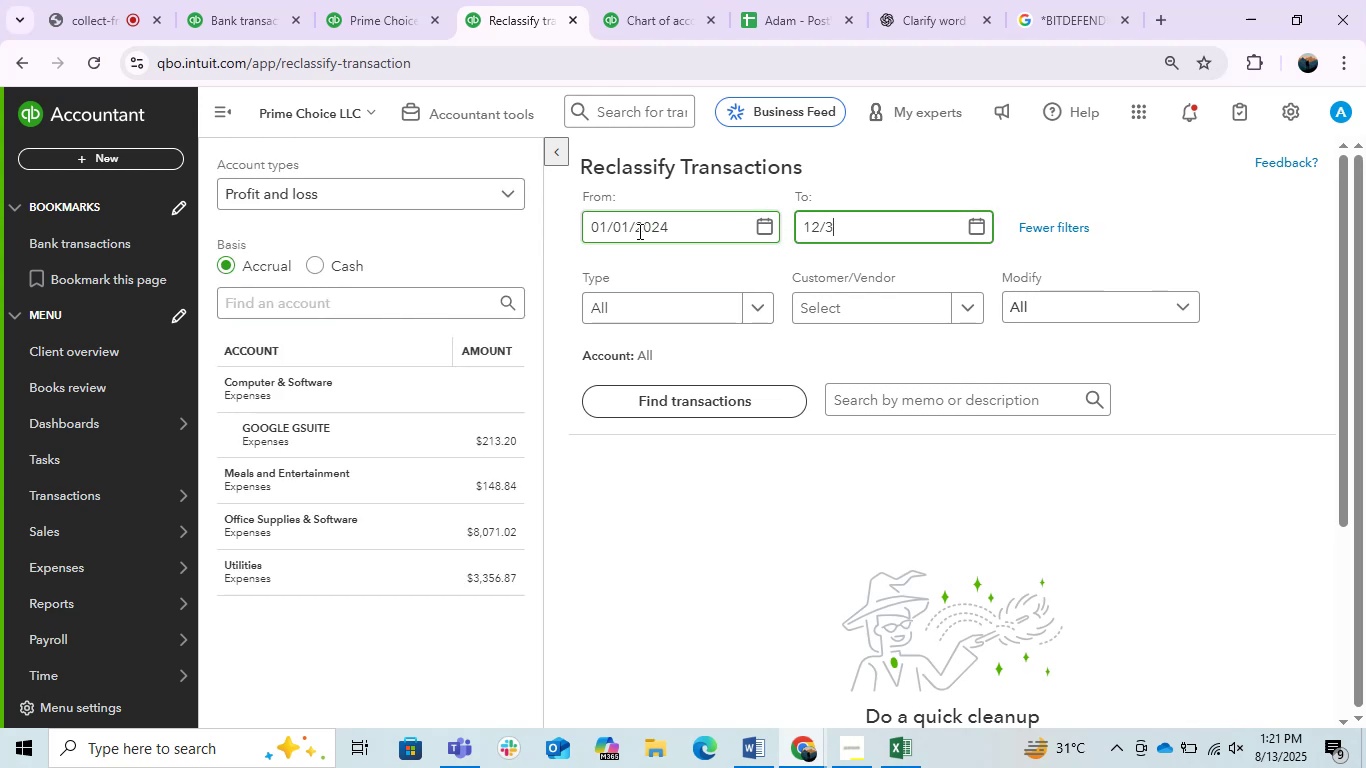 
key(Numpad1)
 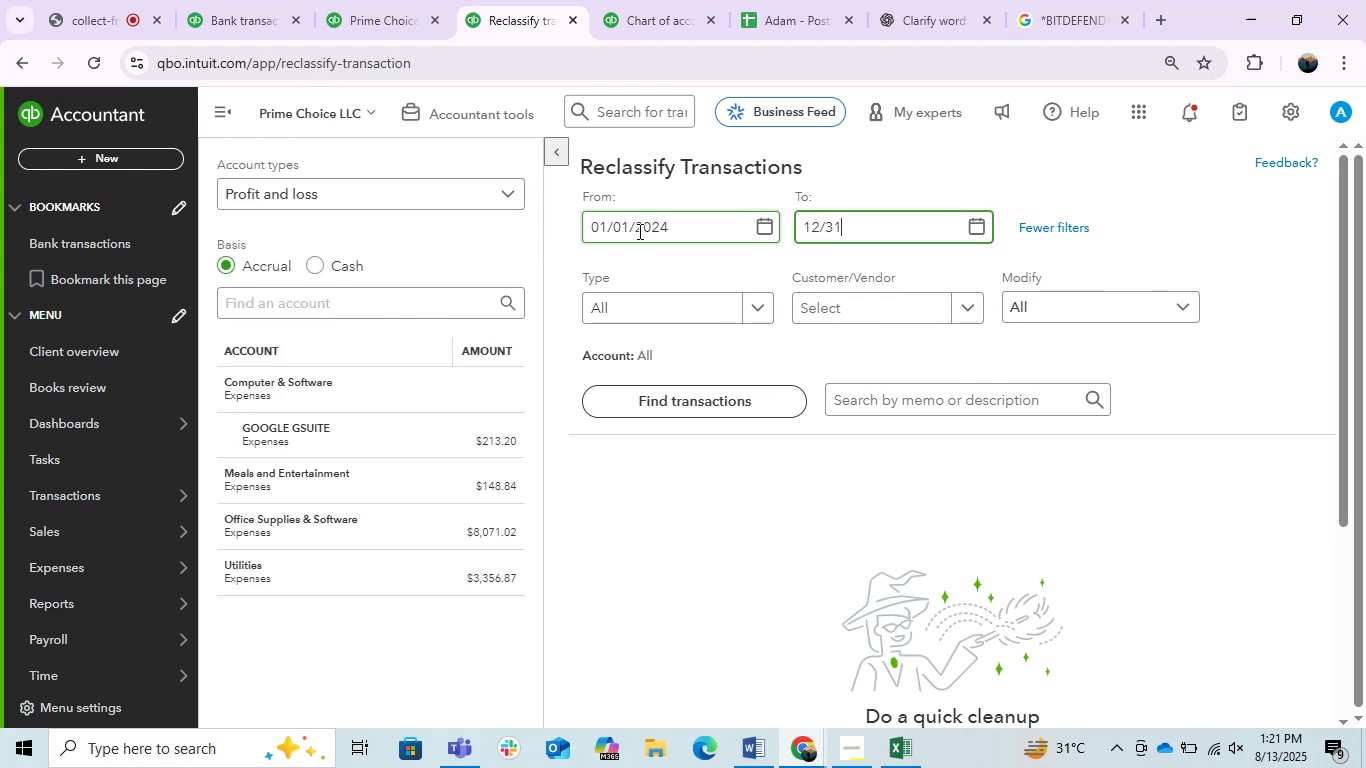 
key(NumpadDivide)
 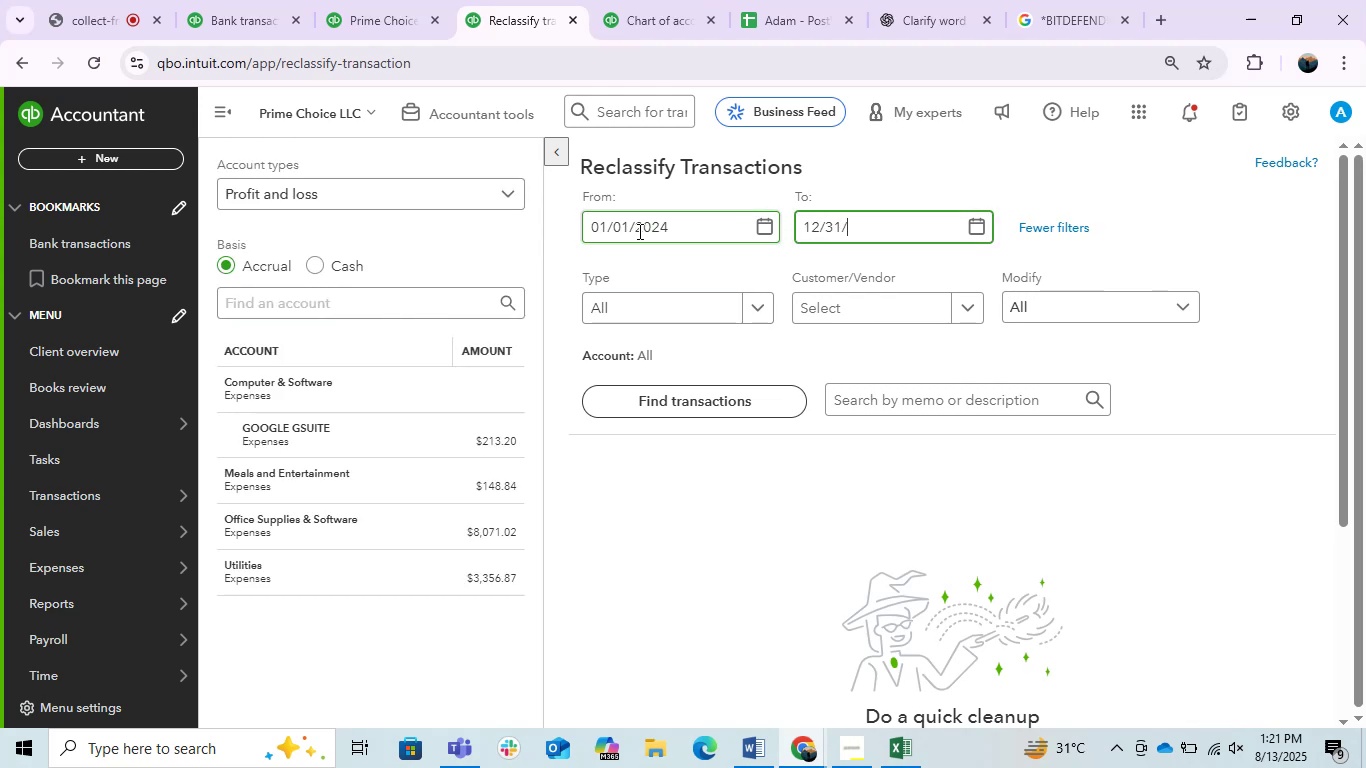 
key(Numpad2)
 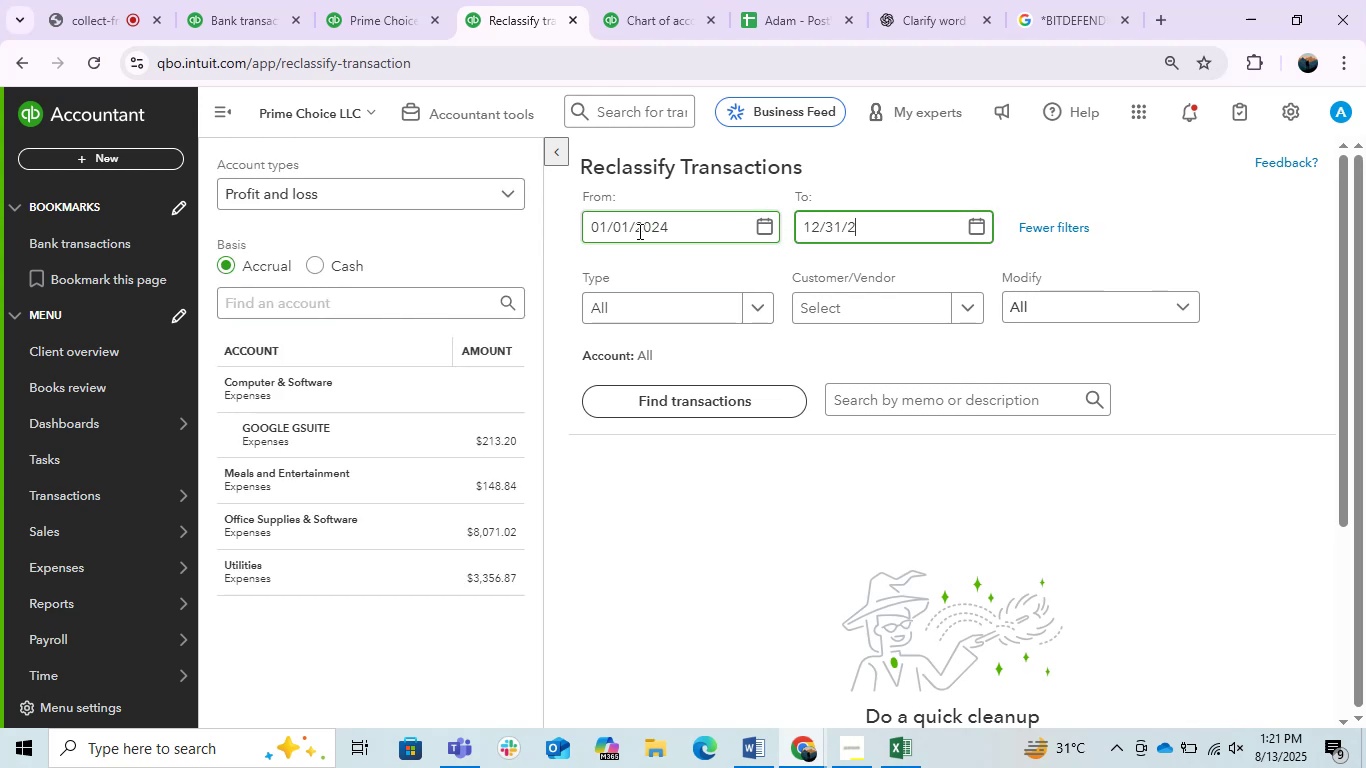 
key(Numpad4)
 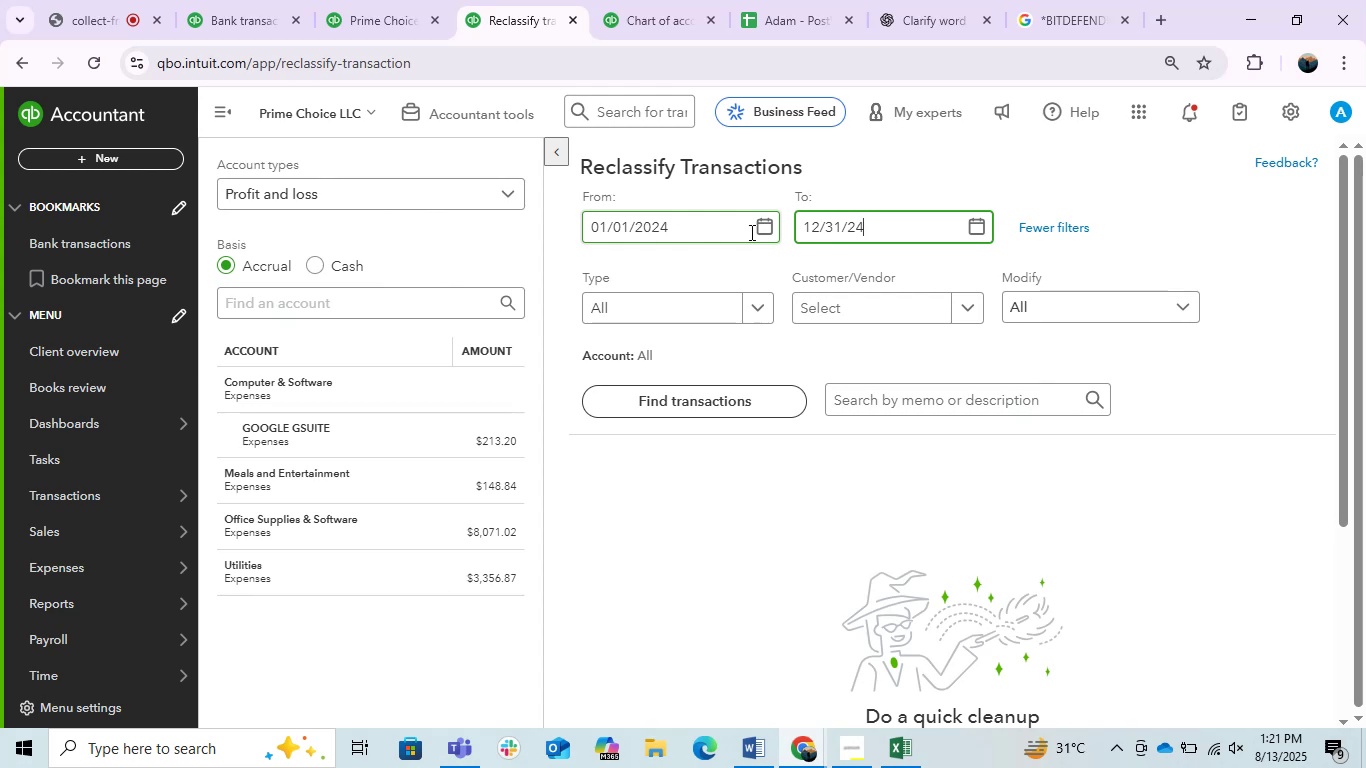 
left_click([904, 165])
 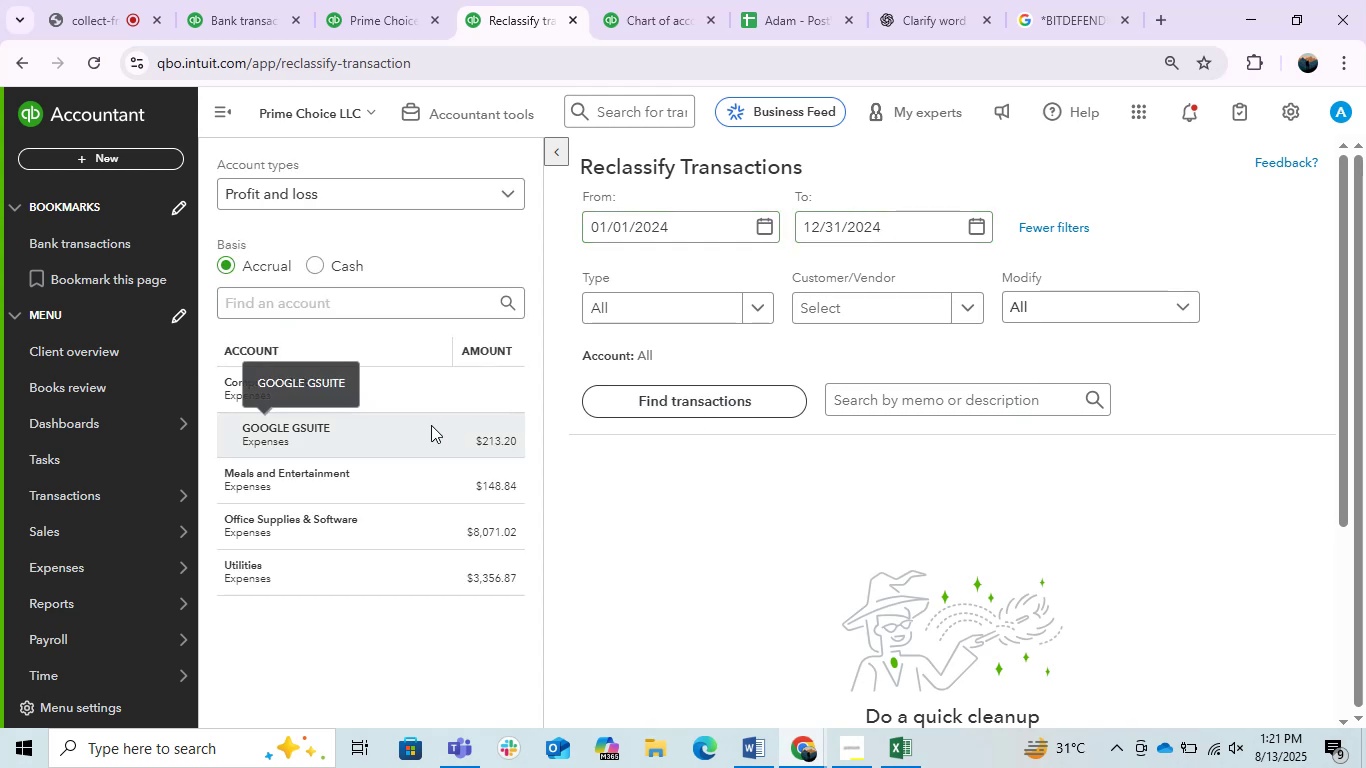 
left_click([404, 425])
 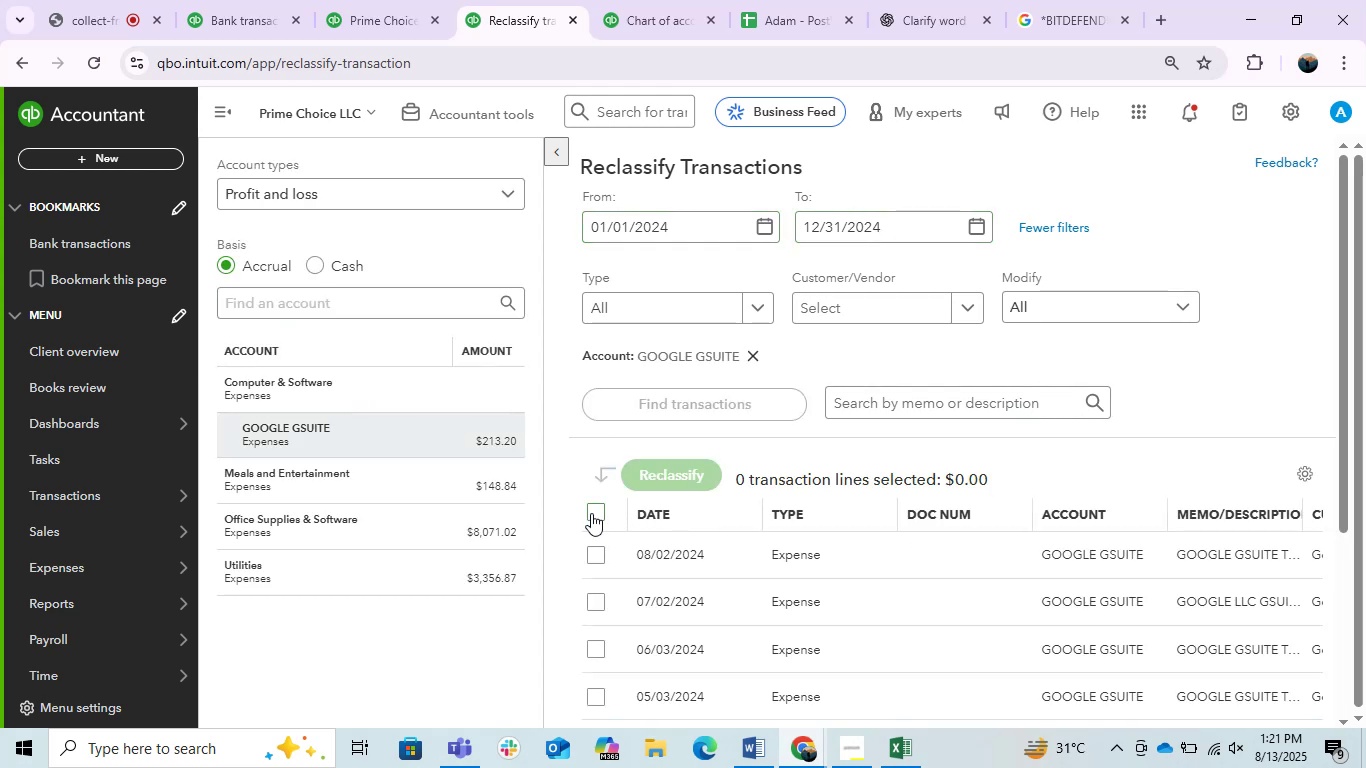 
double_click([649, 478])
 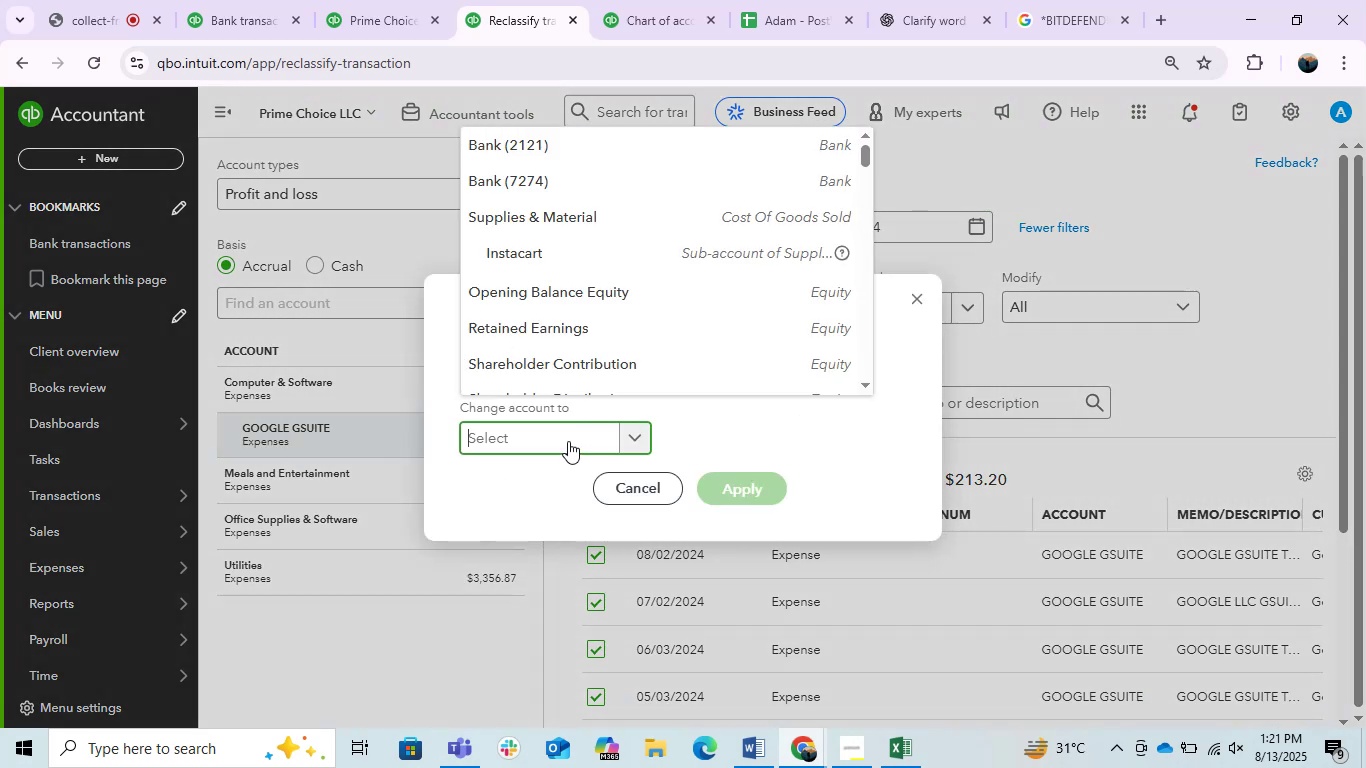 
type(OFFICE)
 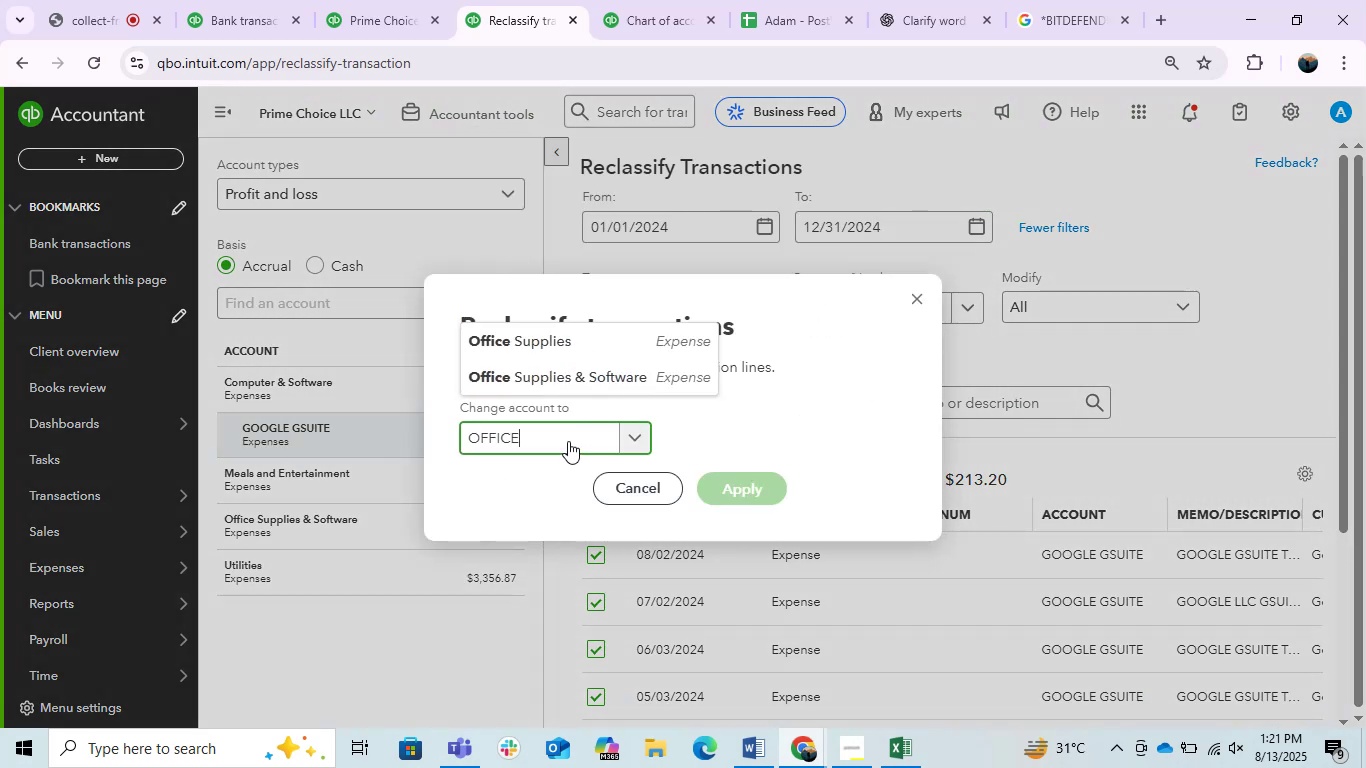 
left_click([593, 377])
 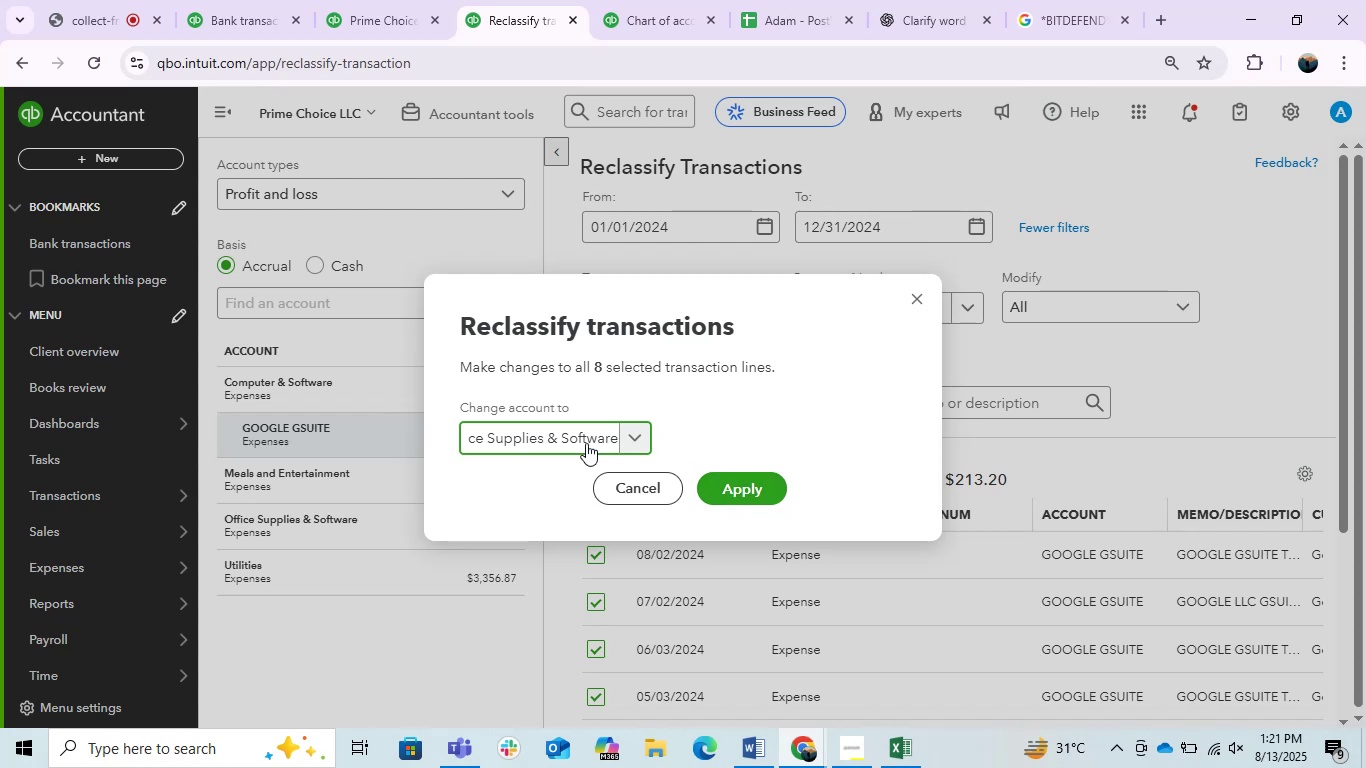 
left_click([565, 447])
 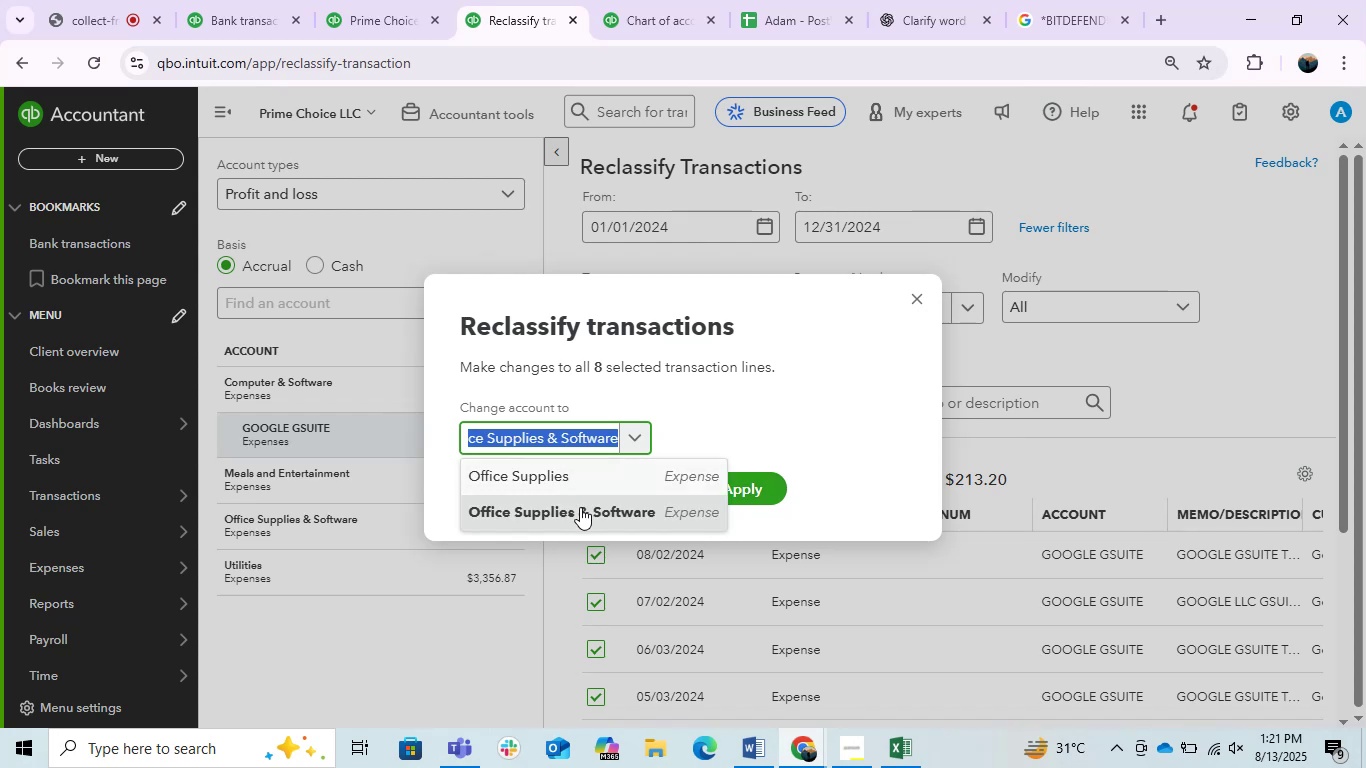 
left_click([582, 510])
 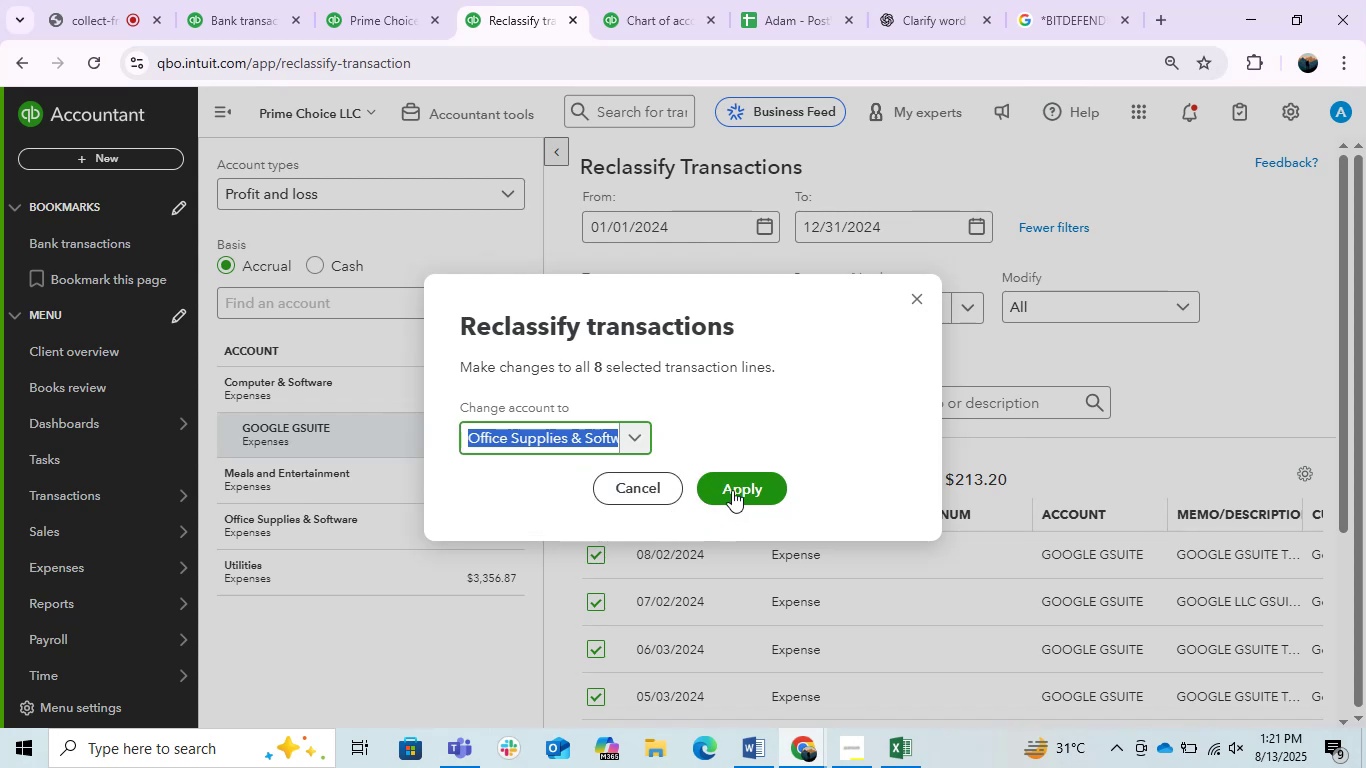 
left_click([744, 487])
 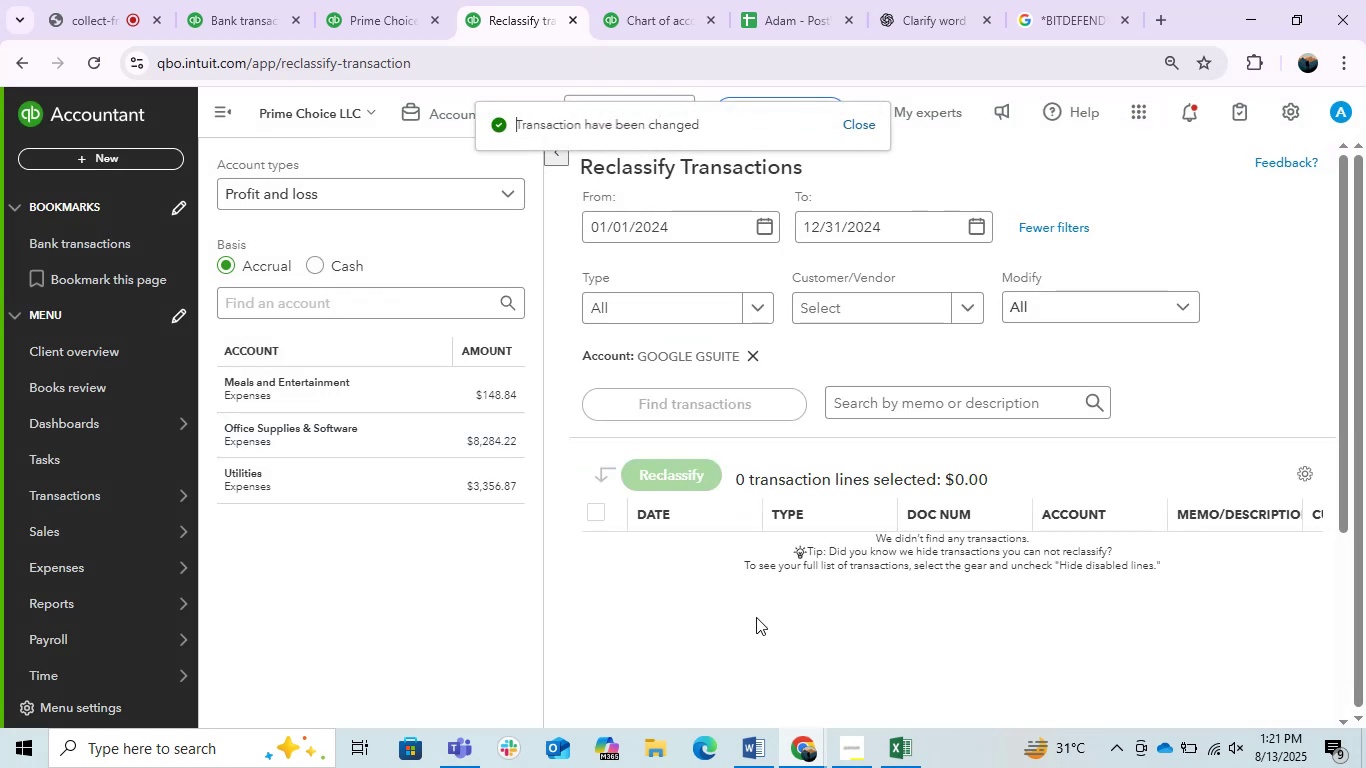 
left_click([341, 0])
 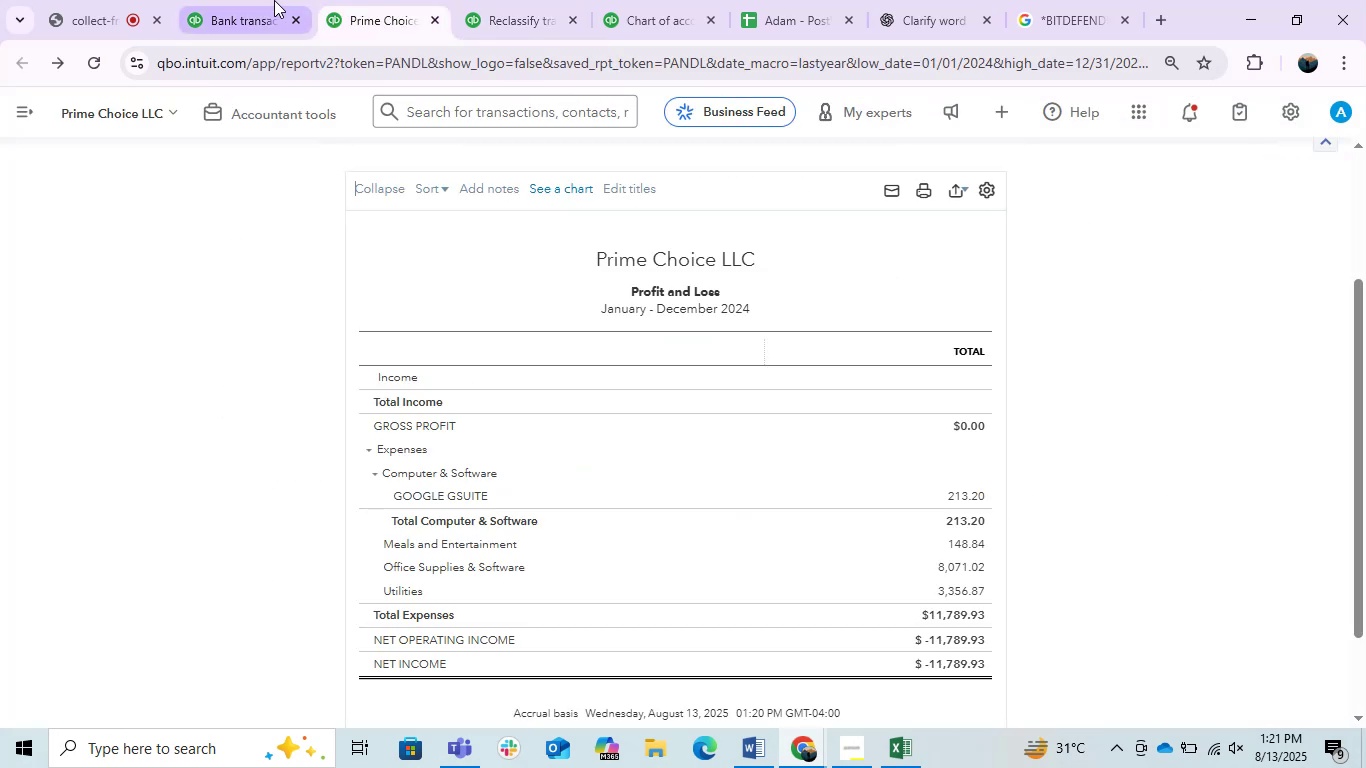 
left_click([264, 0])
 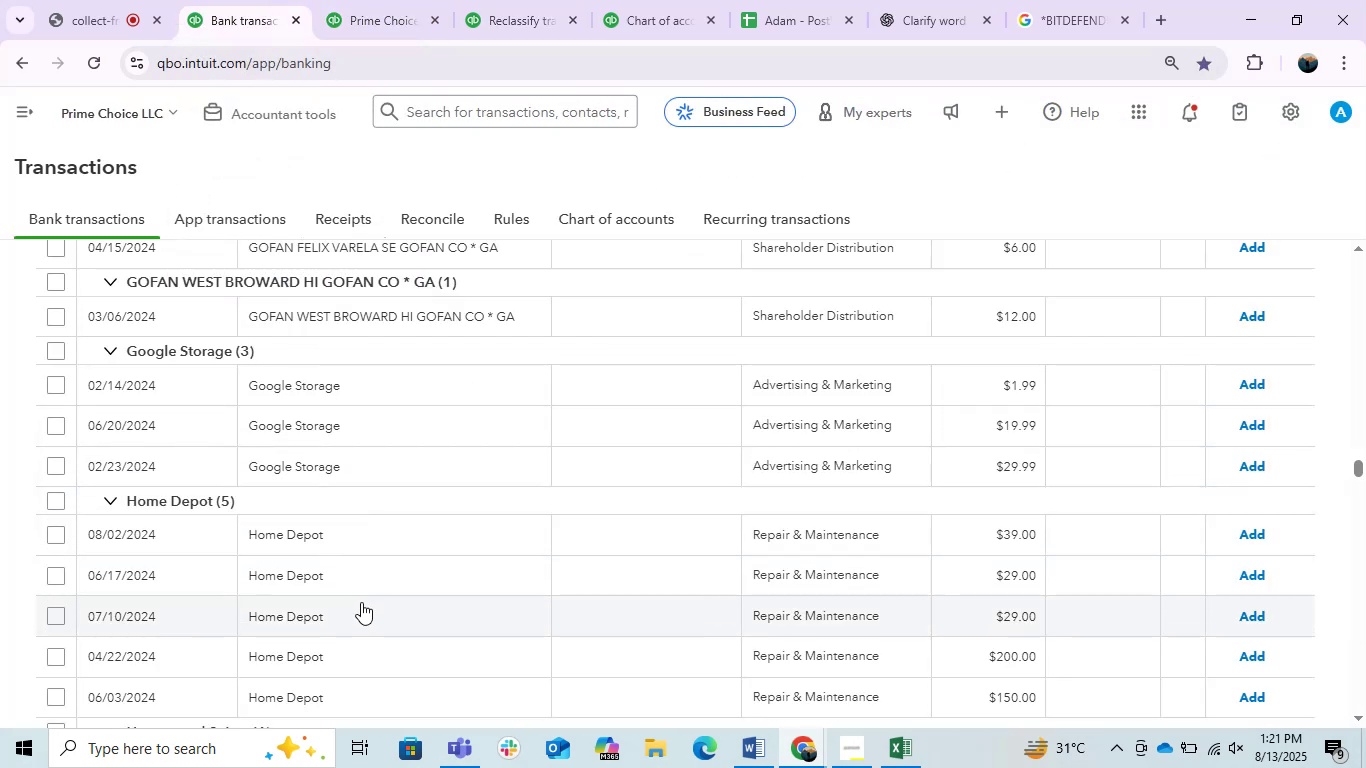 
scroll: coordinate [361, 602], scroll_direction: down, amount: 1.0
 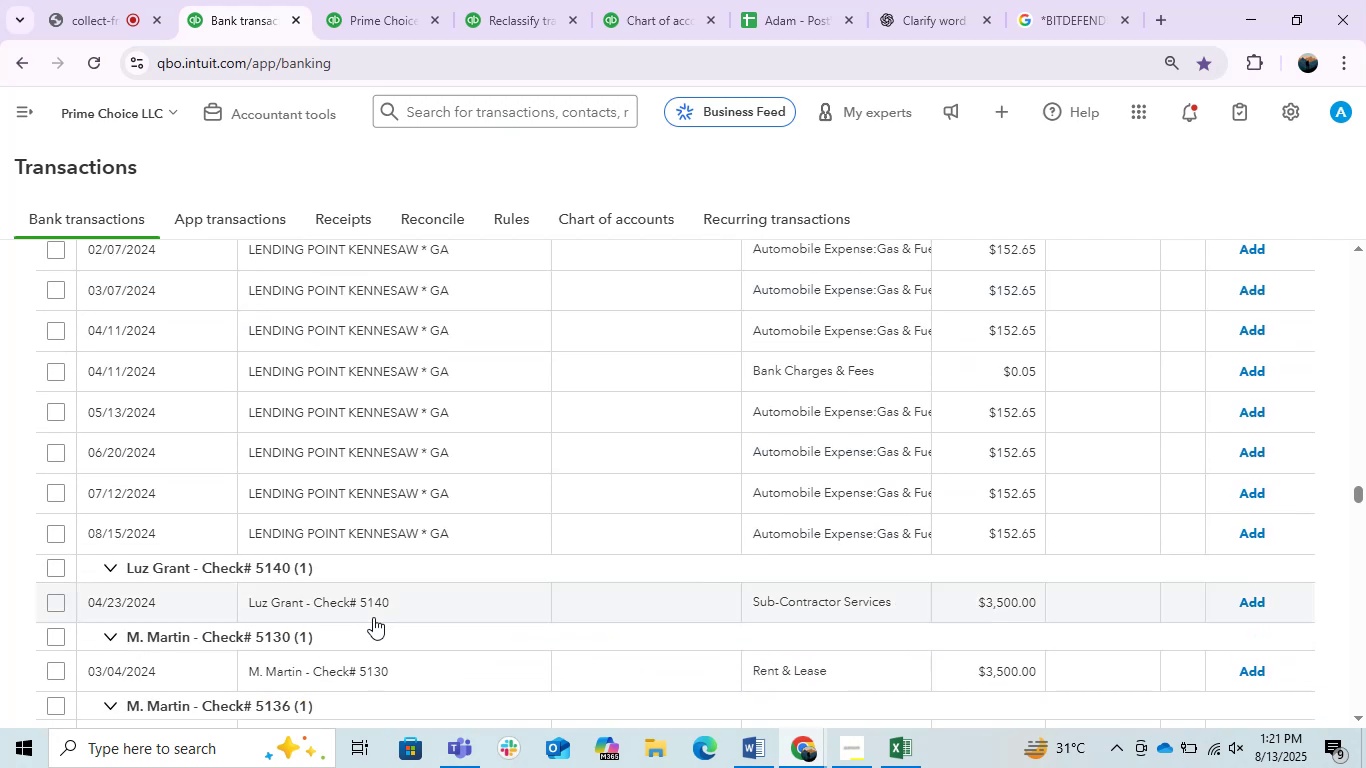 
scroll: coordinate [373, 617], scroll_direction: up, amount: 2.0
 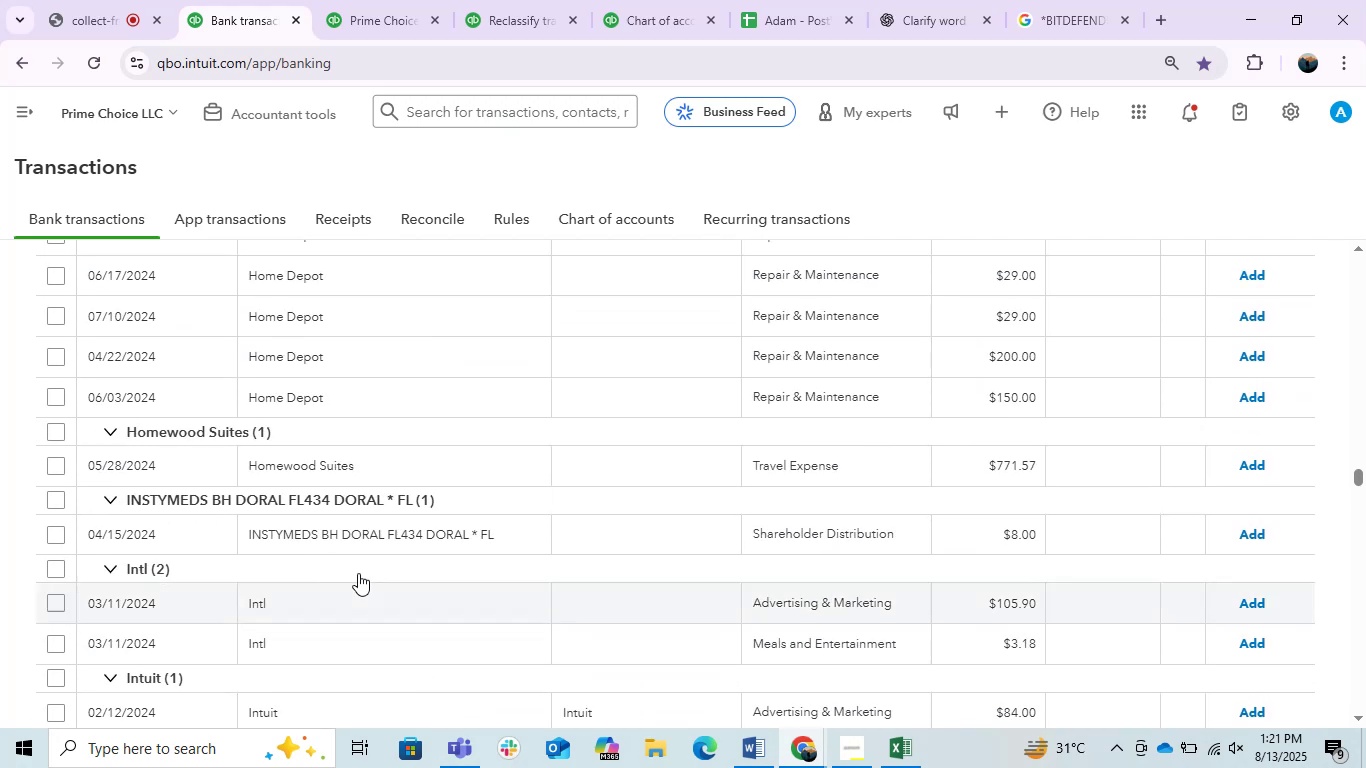 
left_click([345, 560])
 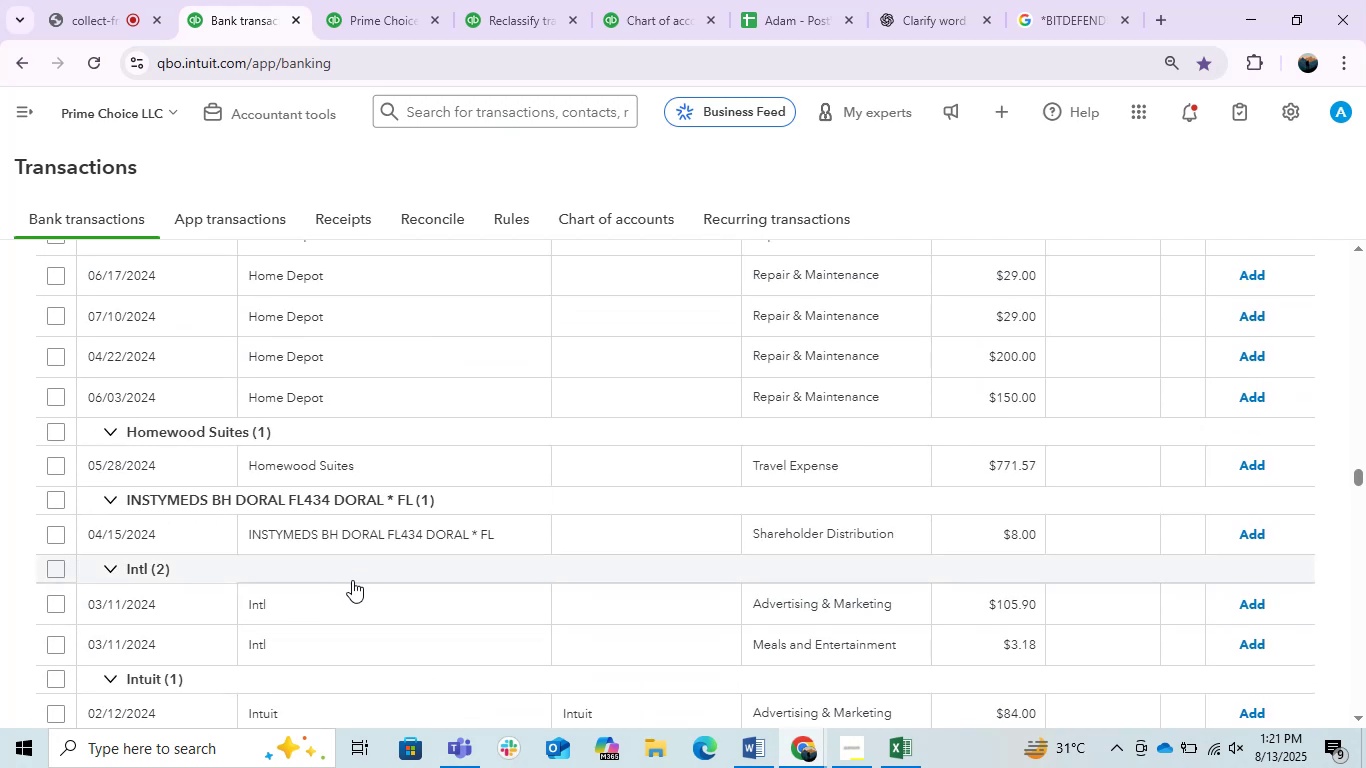 
scroll: coordinate [352, 591], scroll_direction: down, amount: 2.0
 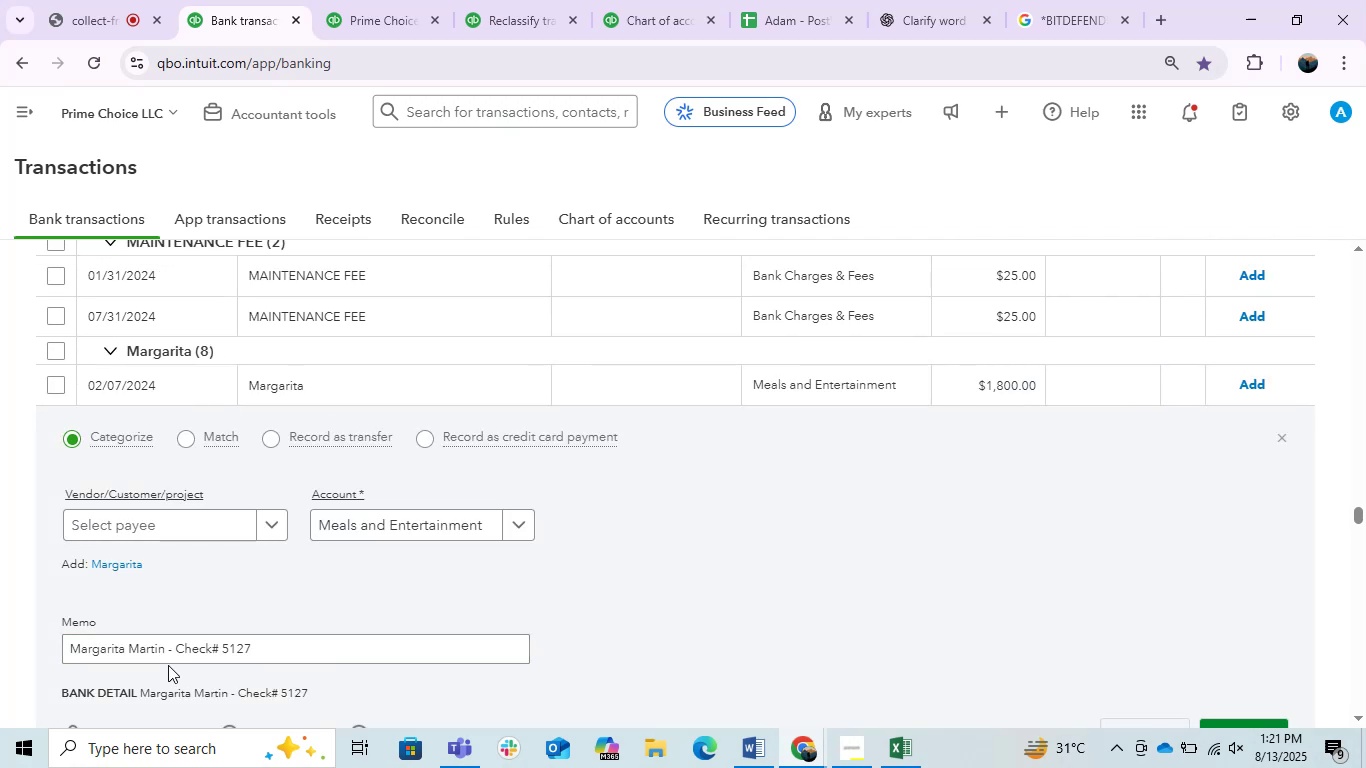 
wait(7.22)
 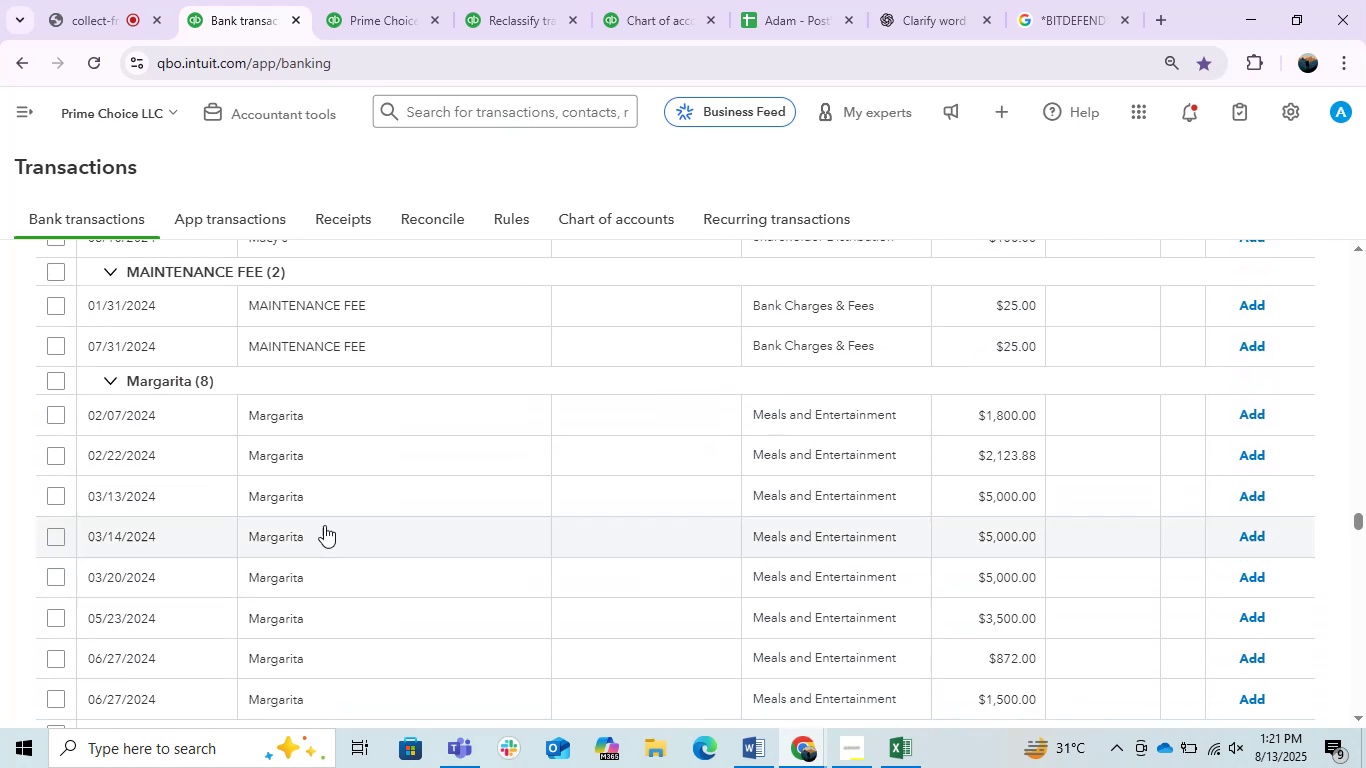 
left_click_drag(start_coordinate=[167, 646], to_coordinate=[0, 638])
 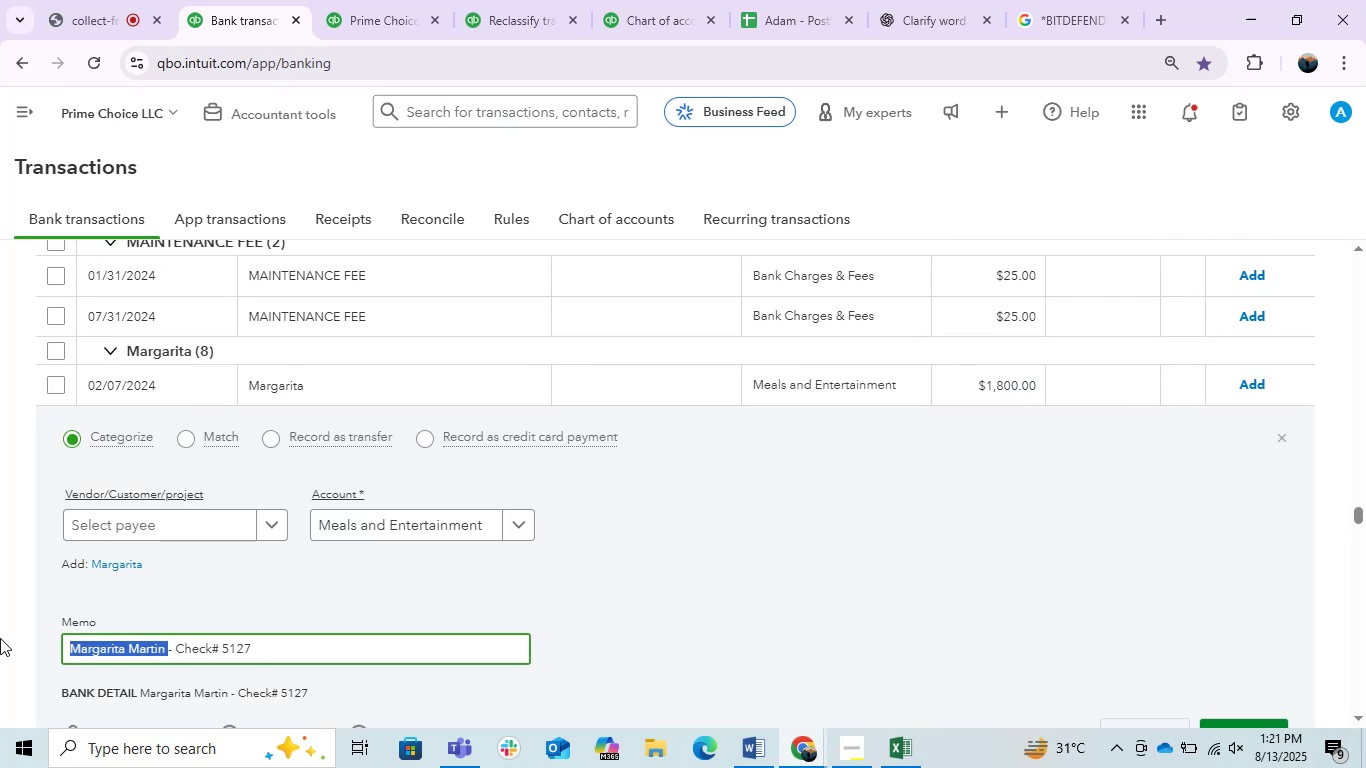 
key(Control+C)
 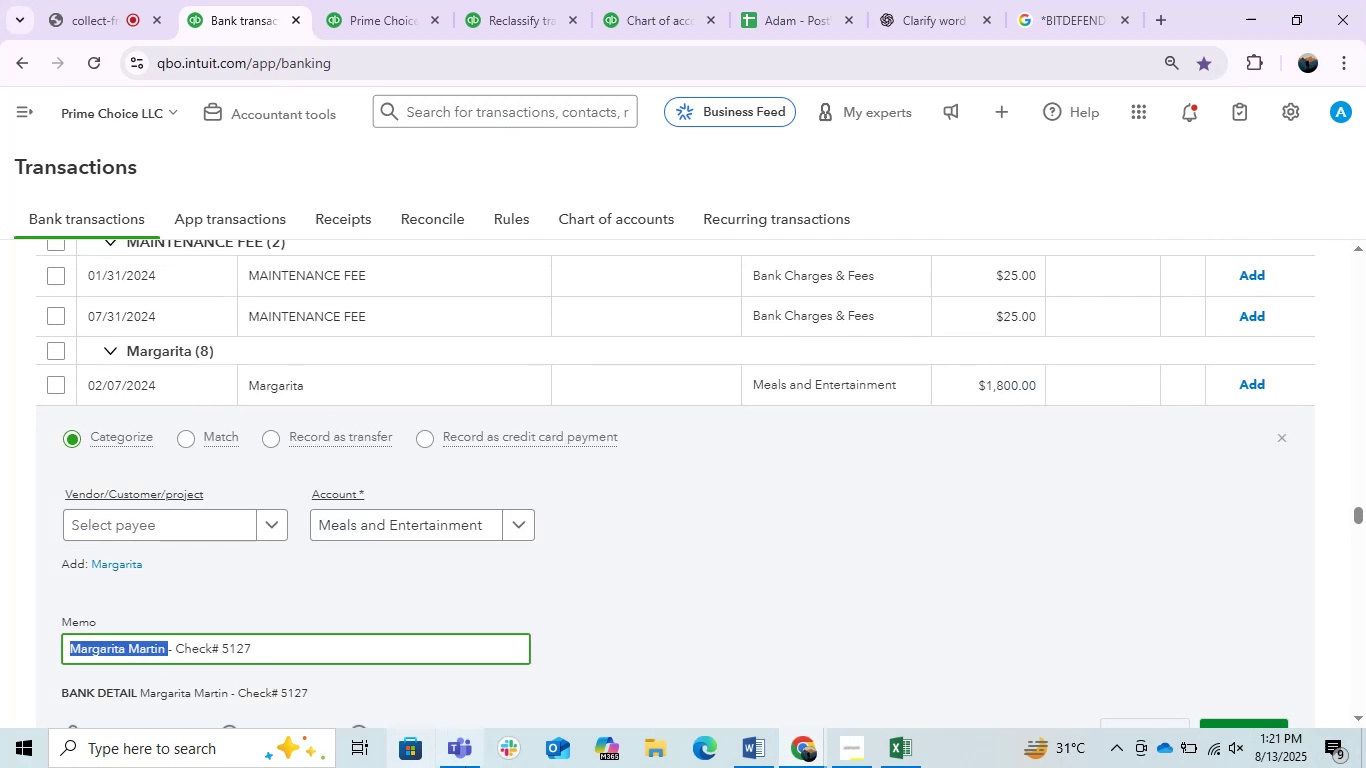 
key(Control+C)
 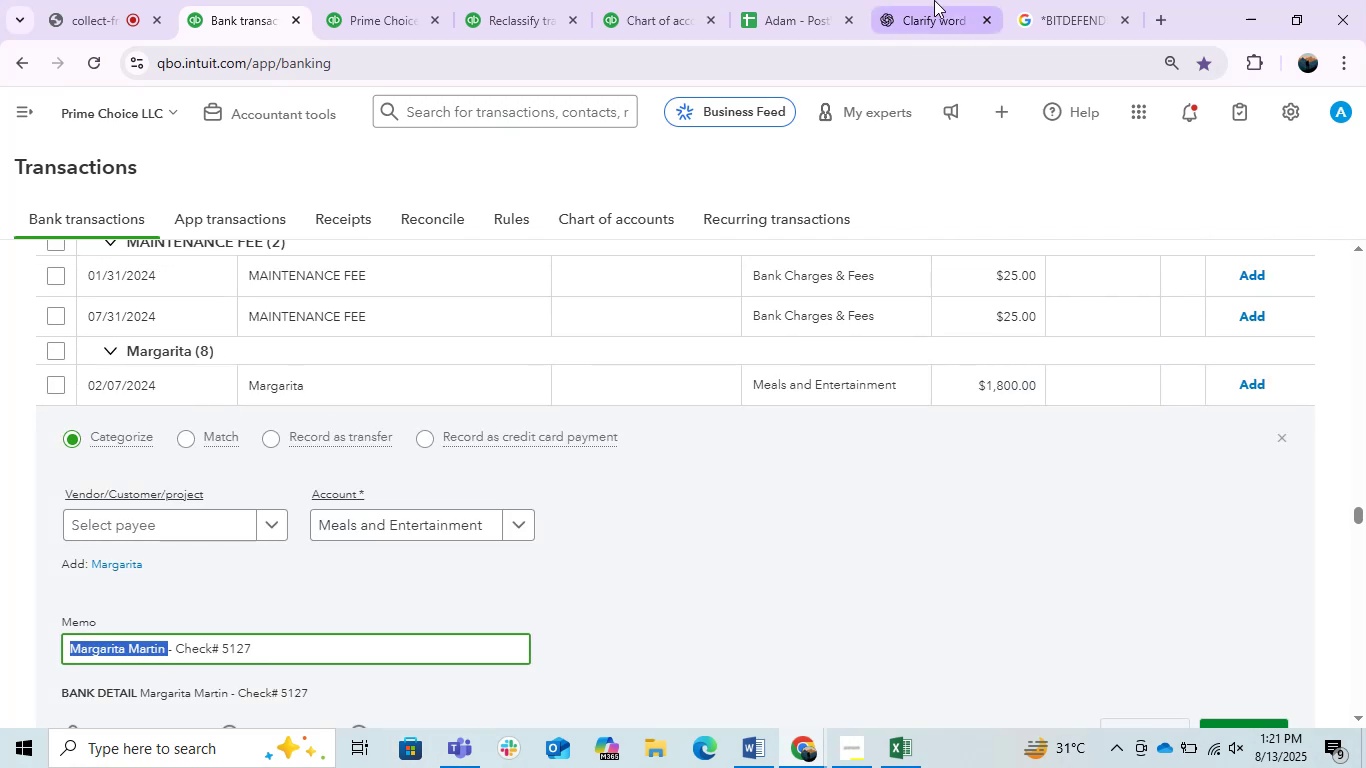 
left_click([934, 0])
 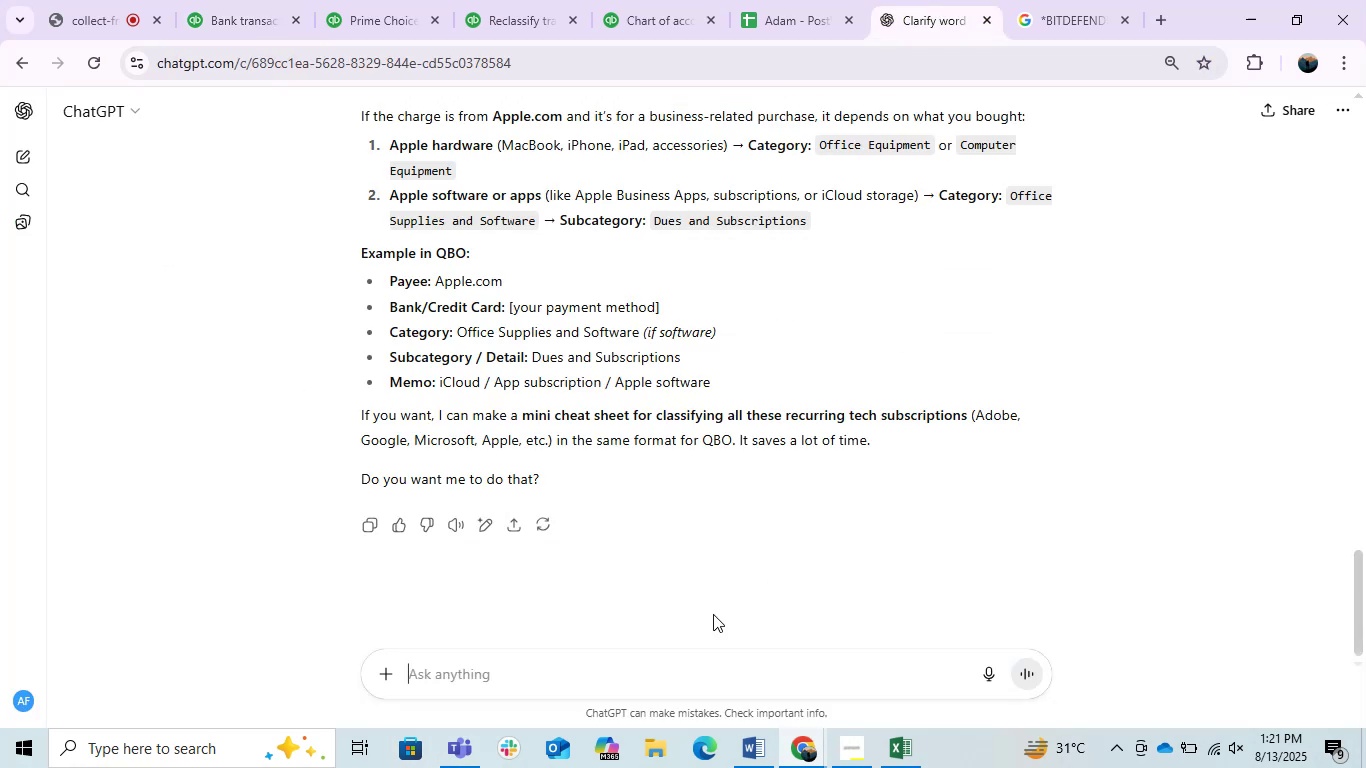 
key(Control+ControlLeft)
 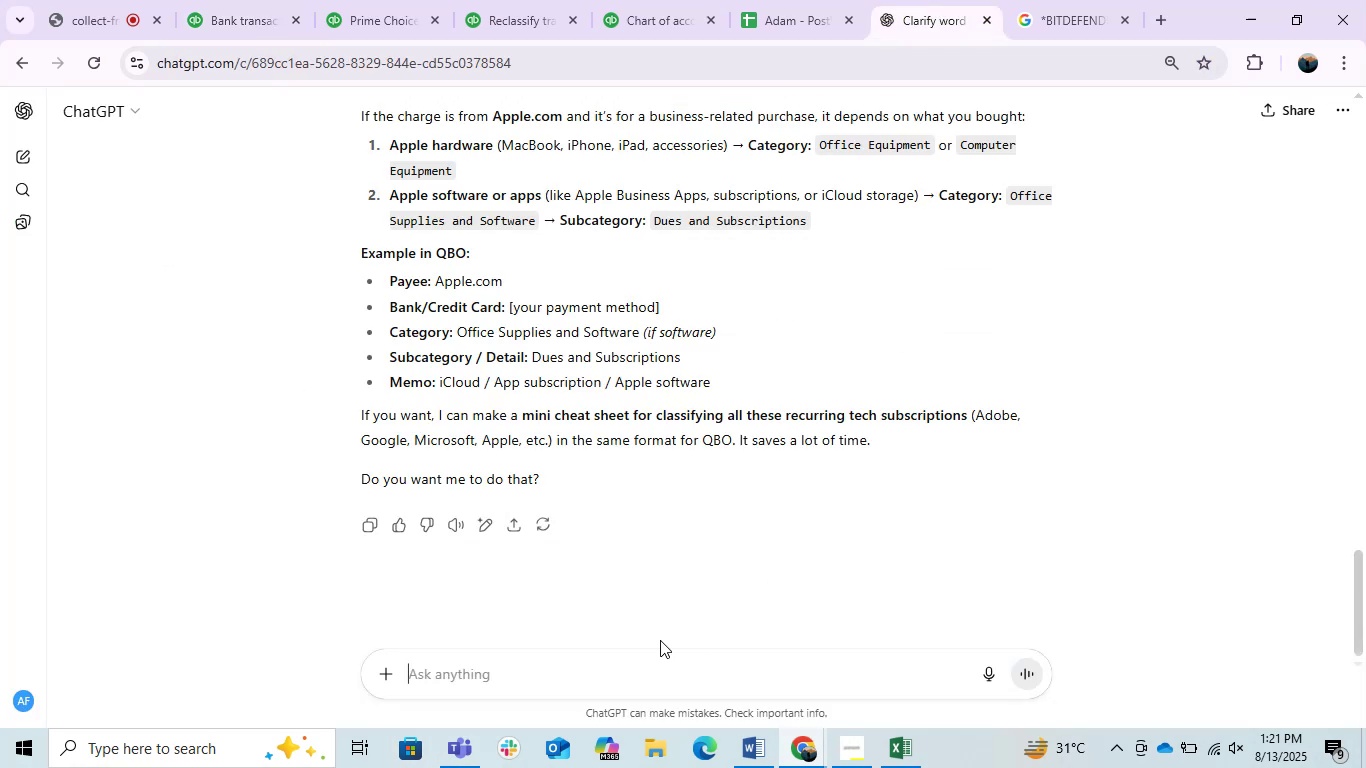 
key(Control+V)
 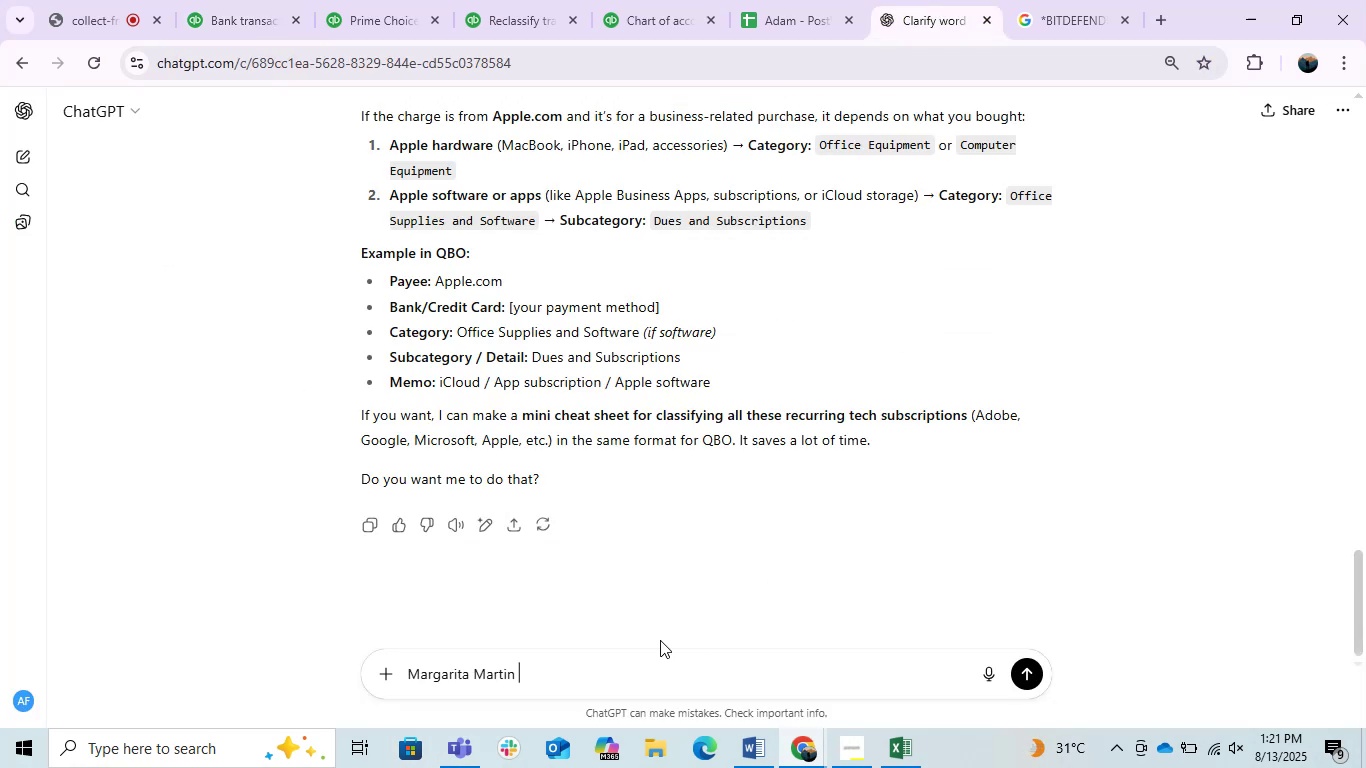 
key(Enter)
 